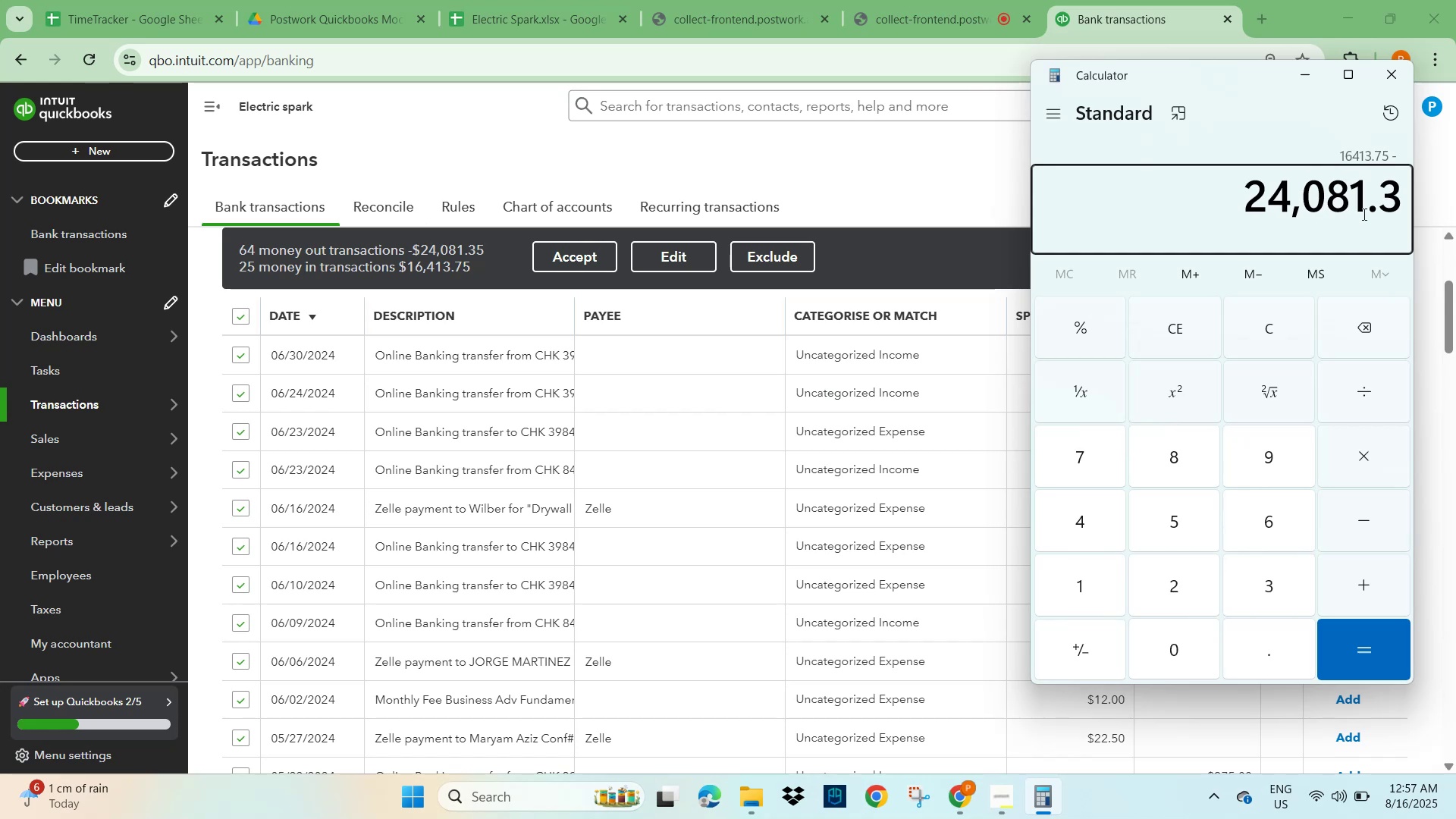 
key(Numpad5)
 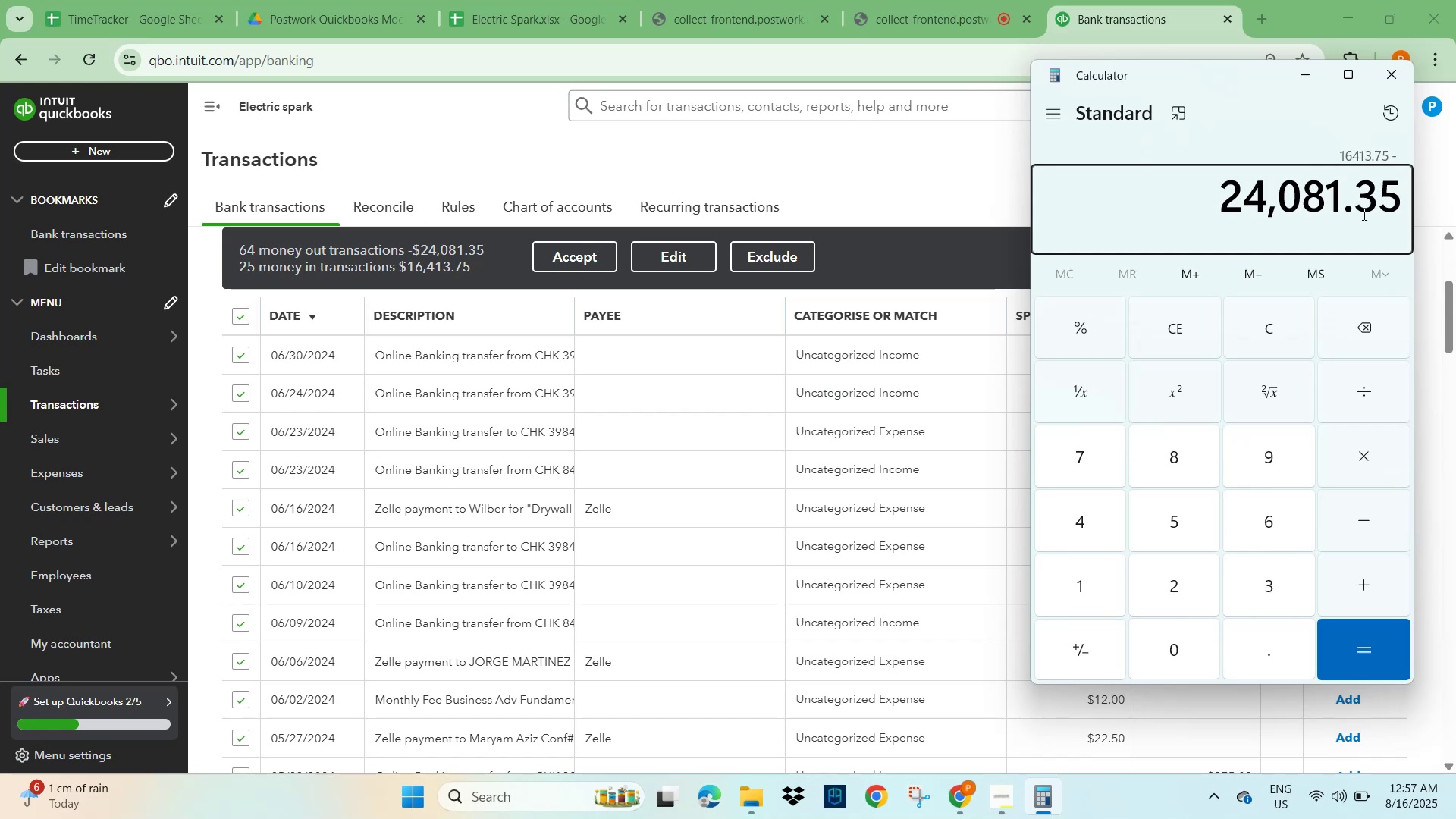 
key(NumpadEnter)
 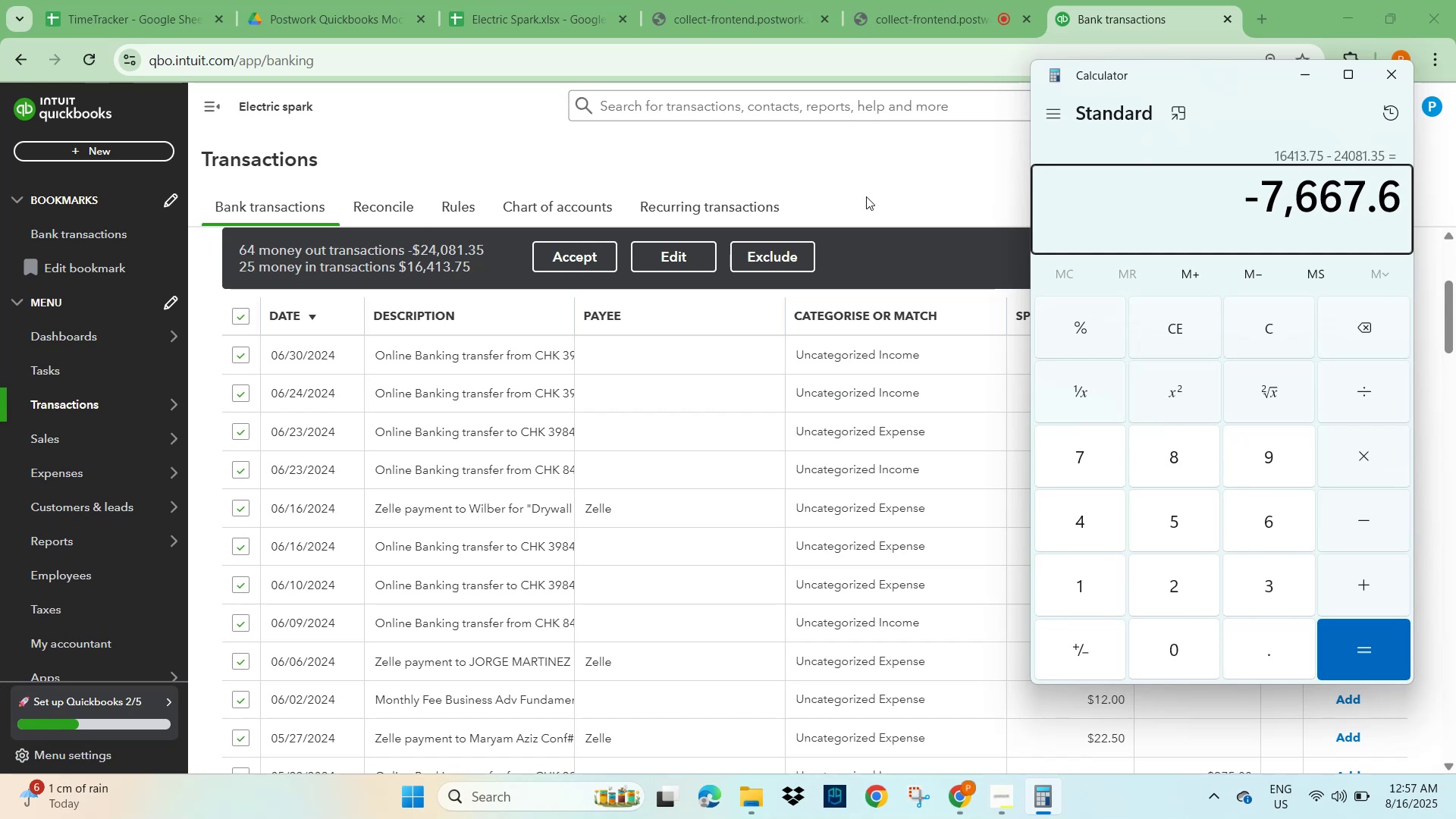 
scroll: coordinate [777, 402], scroll_direction: up, amount: 7.0
 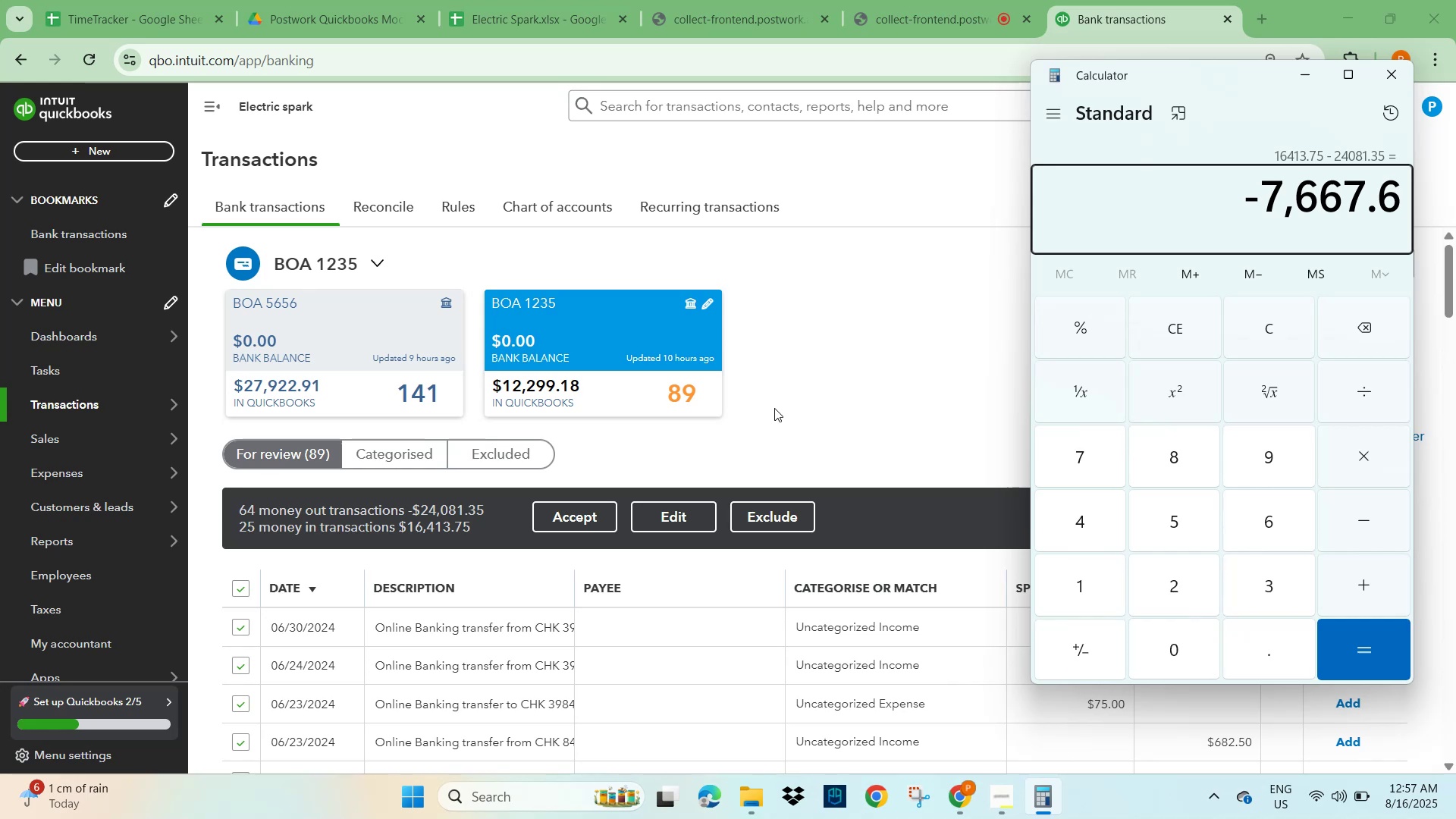 
key(NumpadAdd)
 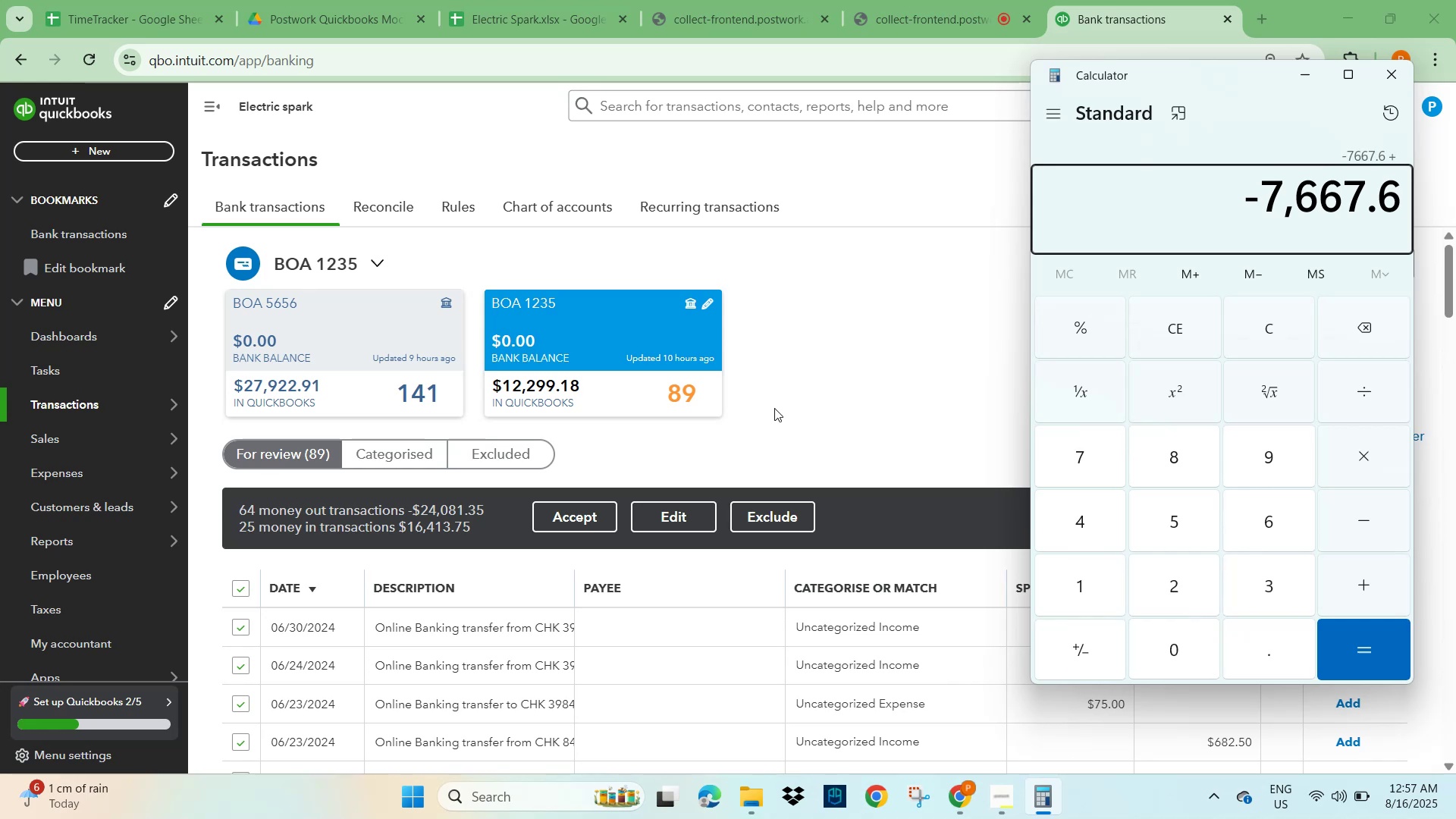 
key(Numpad1)
 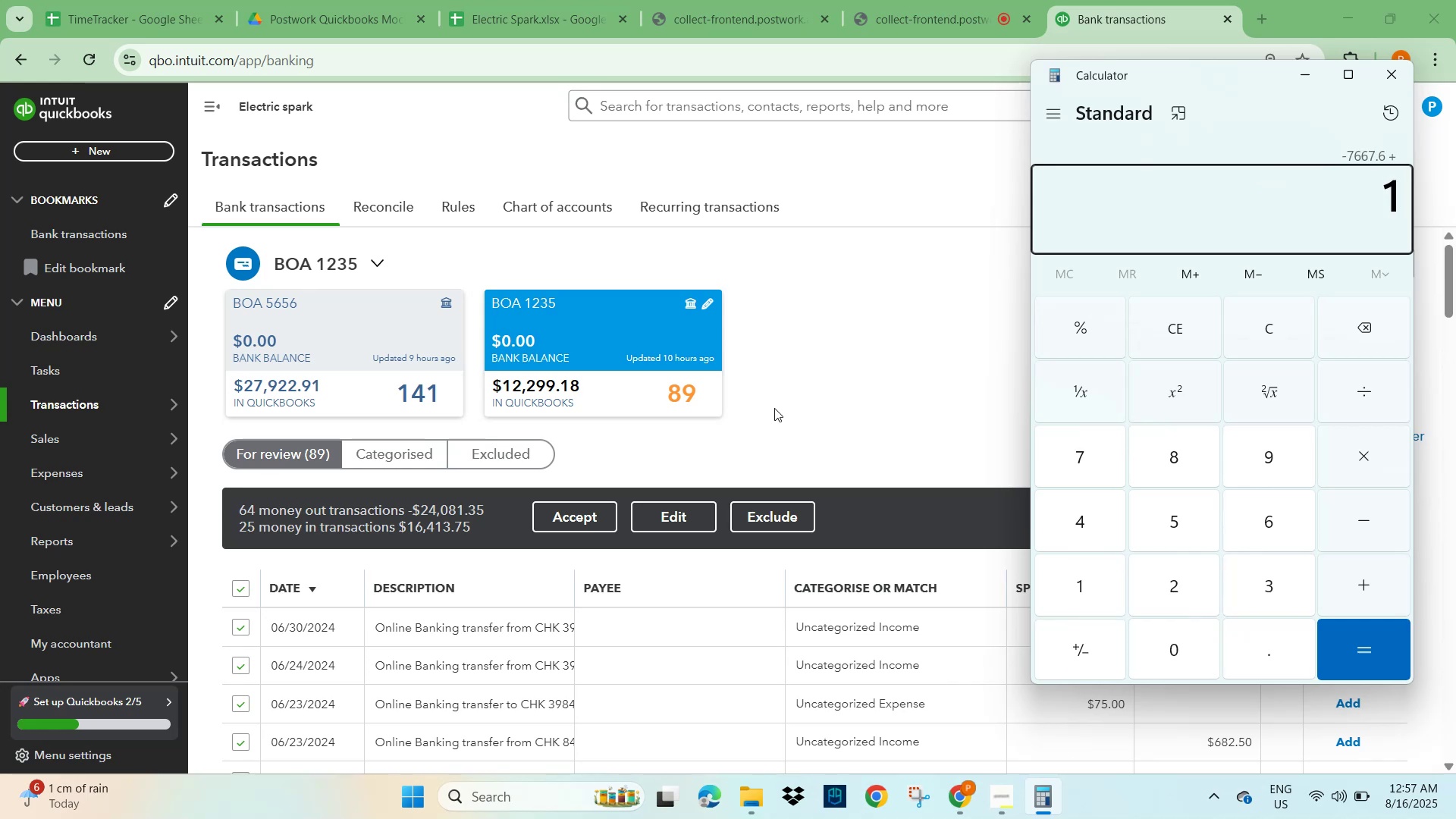 
key(Numpad2)
 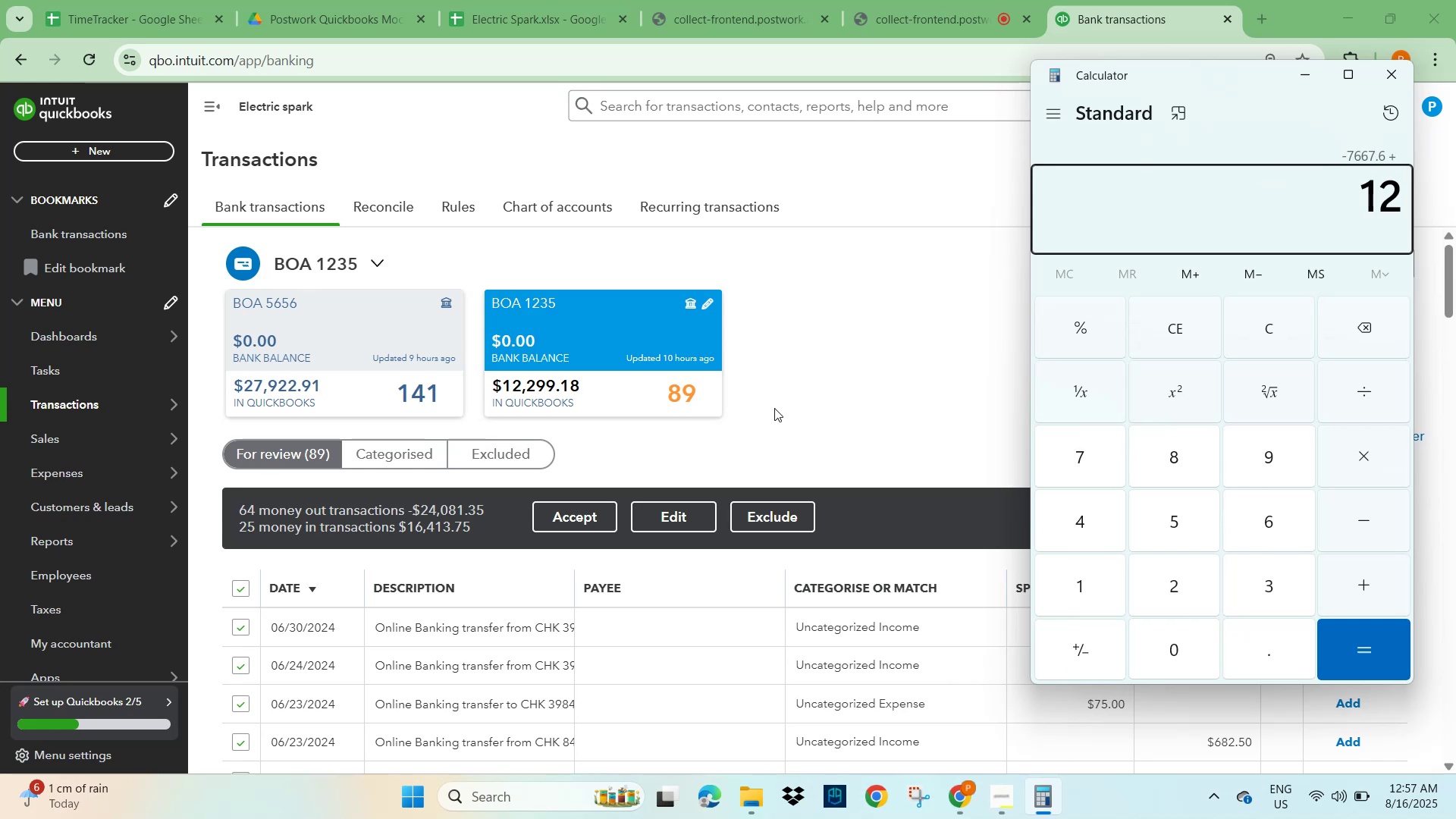 
key(Numpad2)
 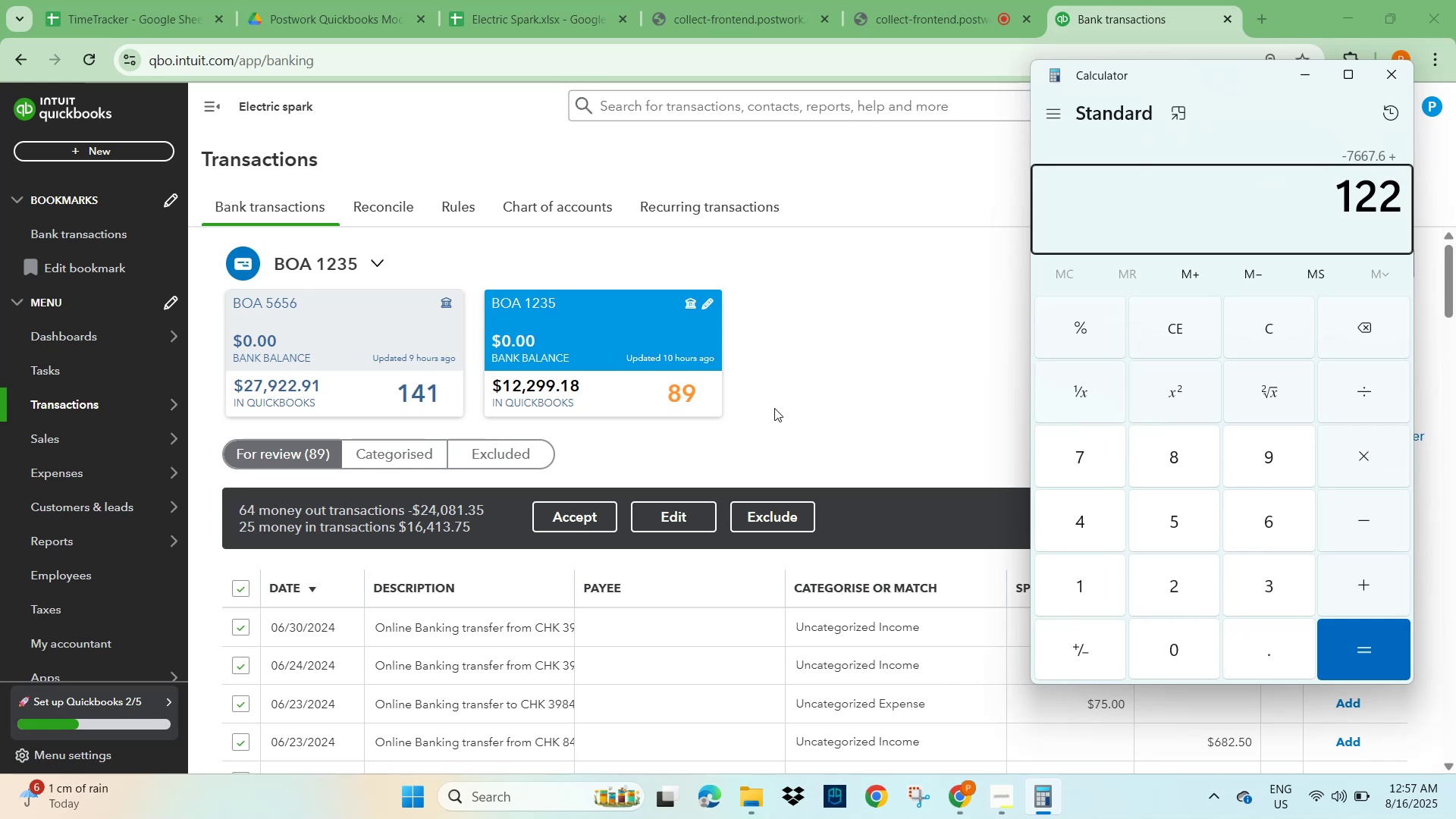 
key(Numpad9)
 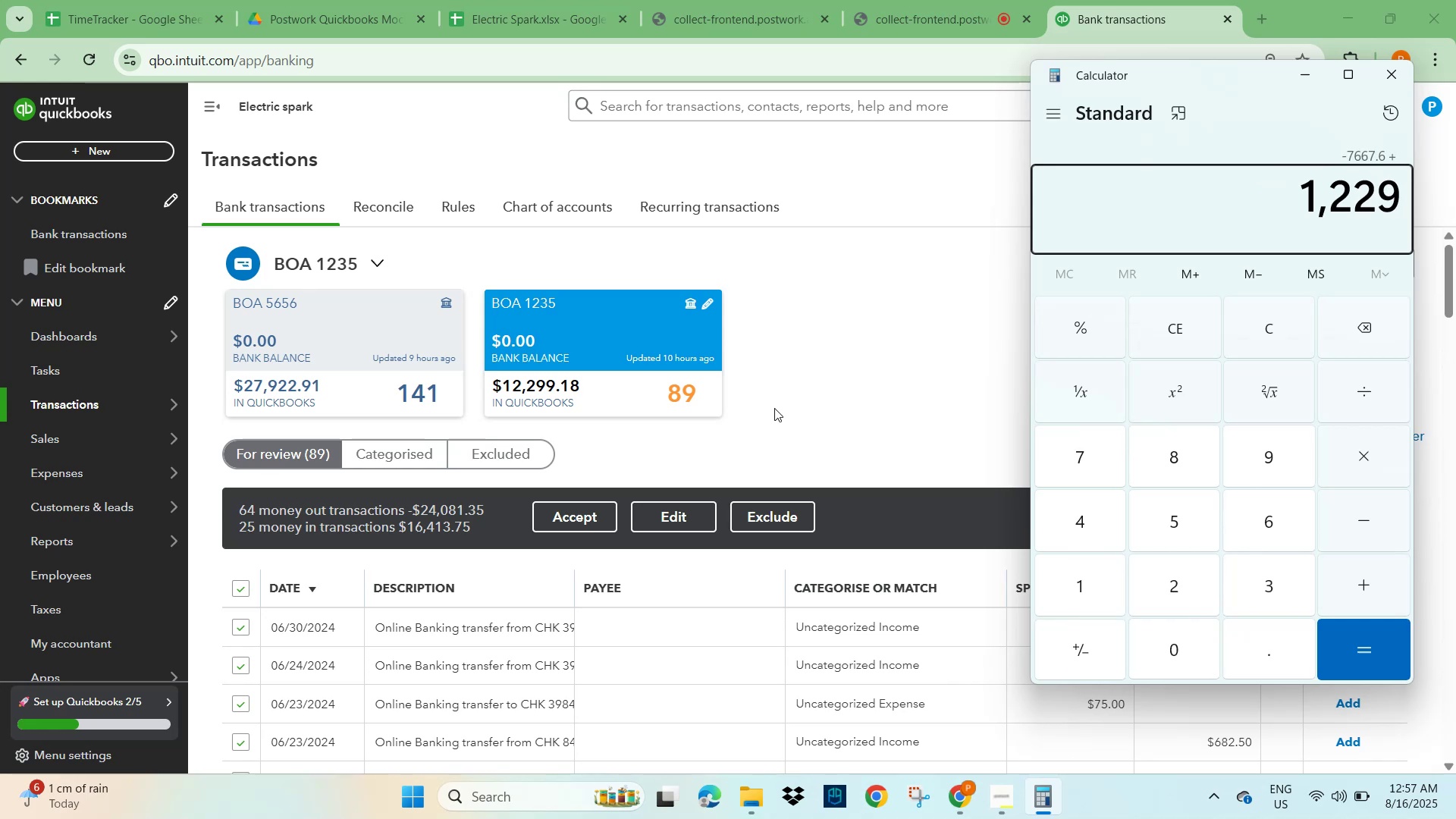 
key(Numpad9)
 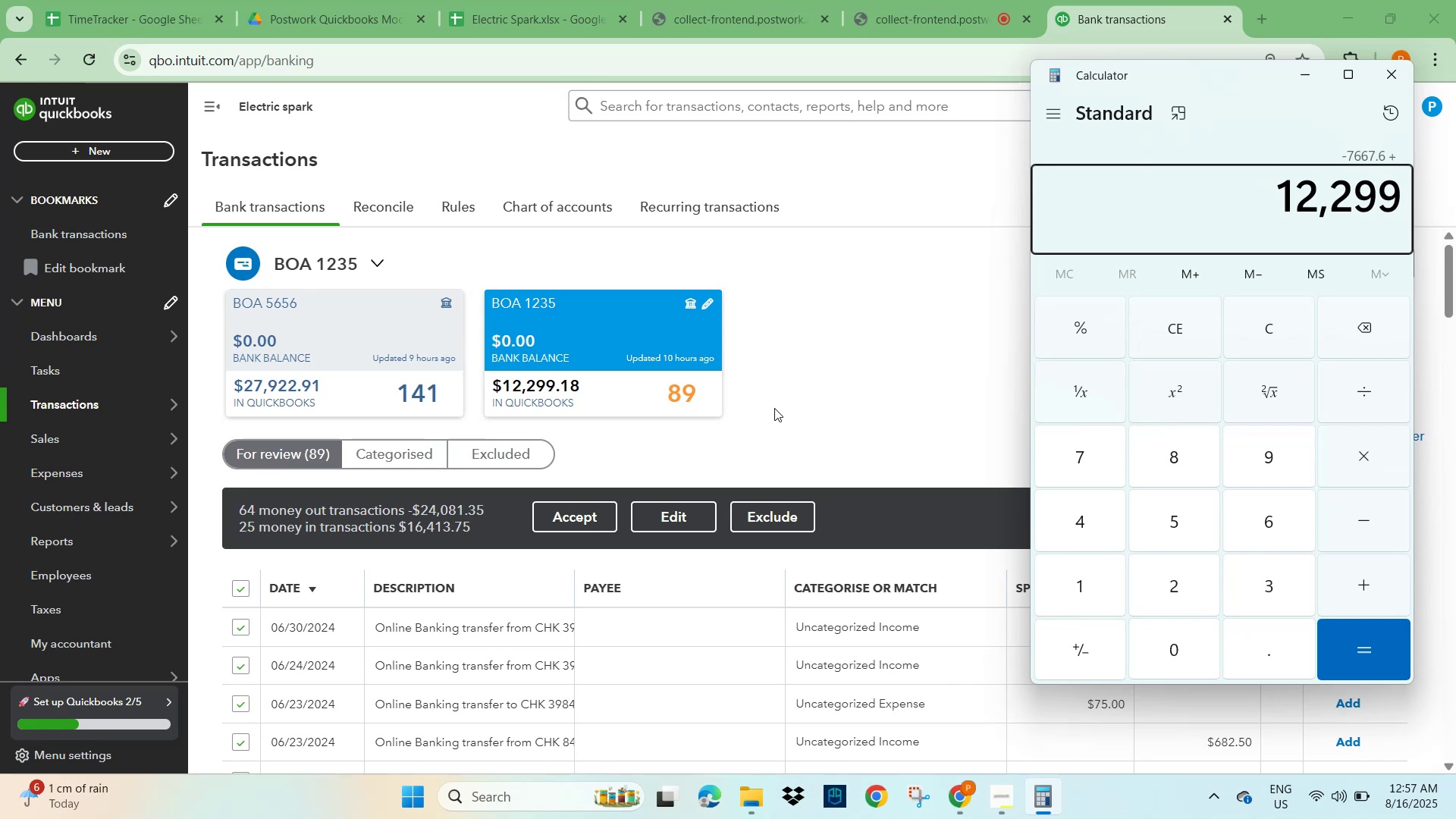 
key(NumpadDecimal)
 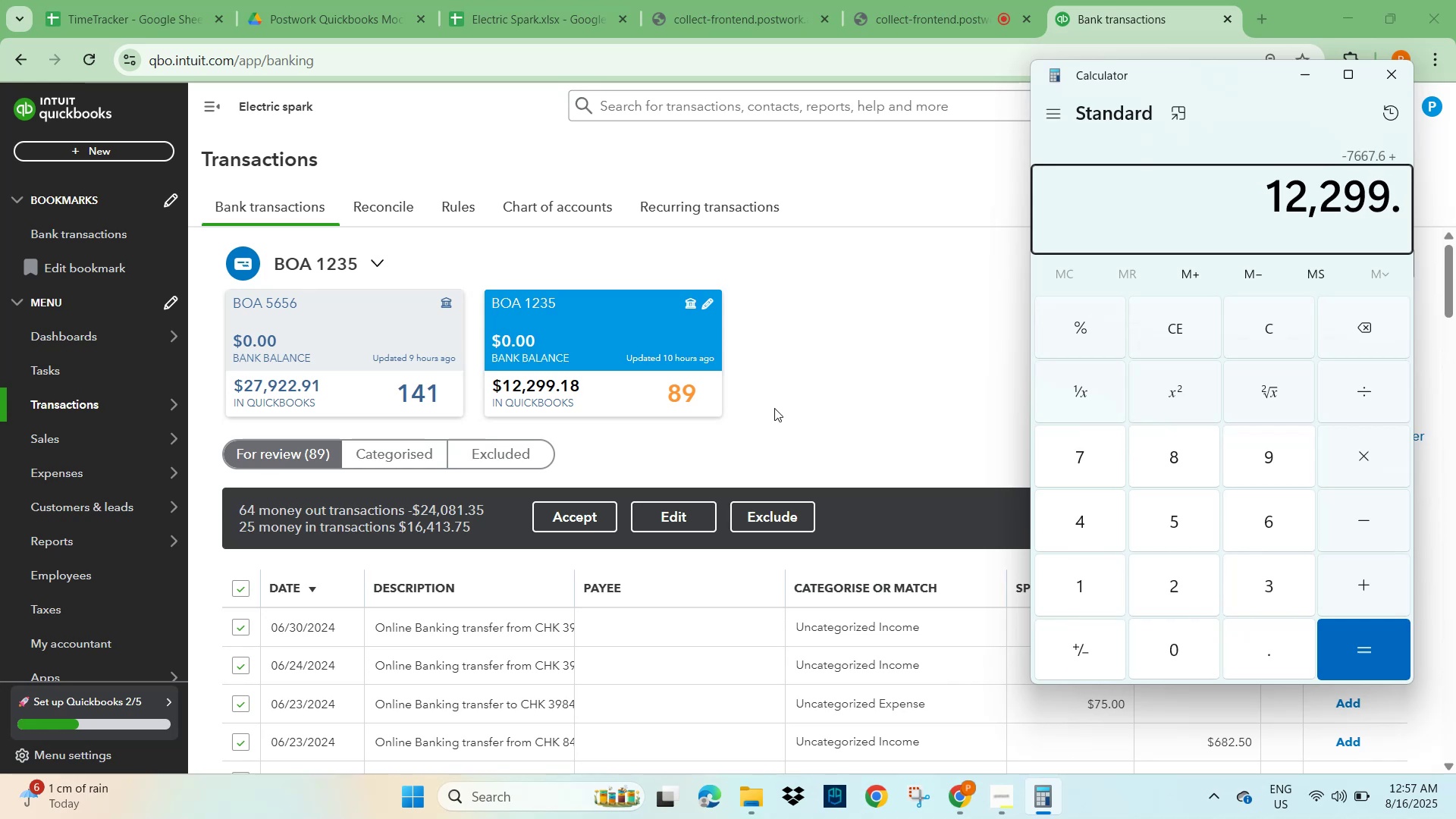 
key(Numpad1)
 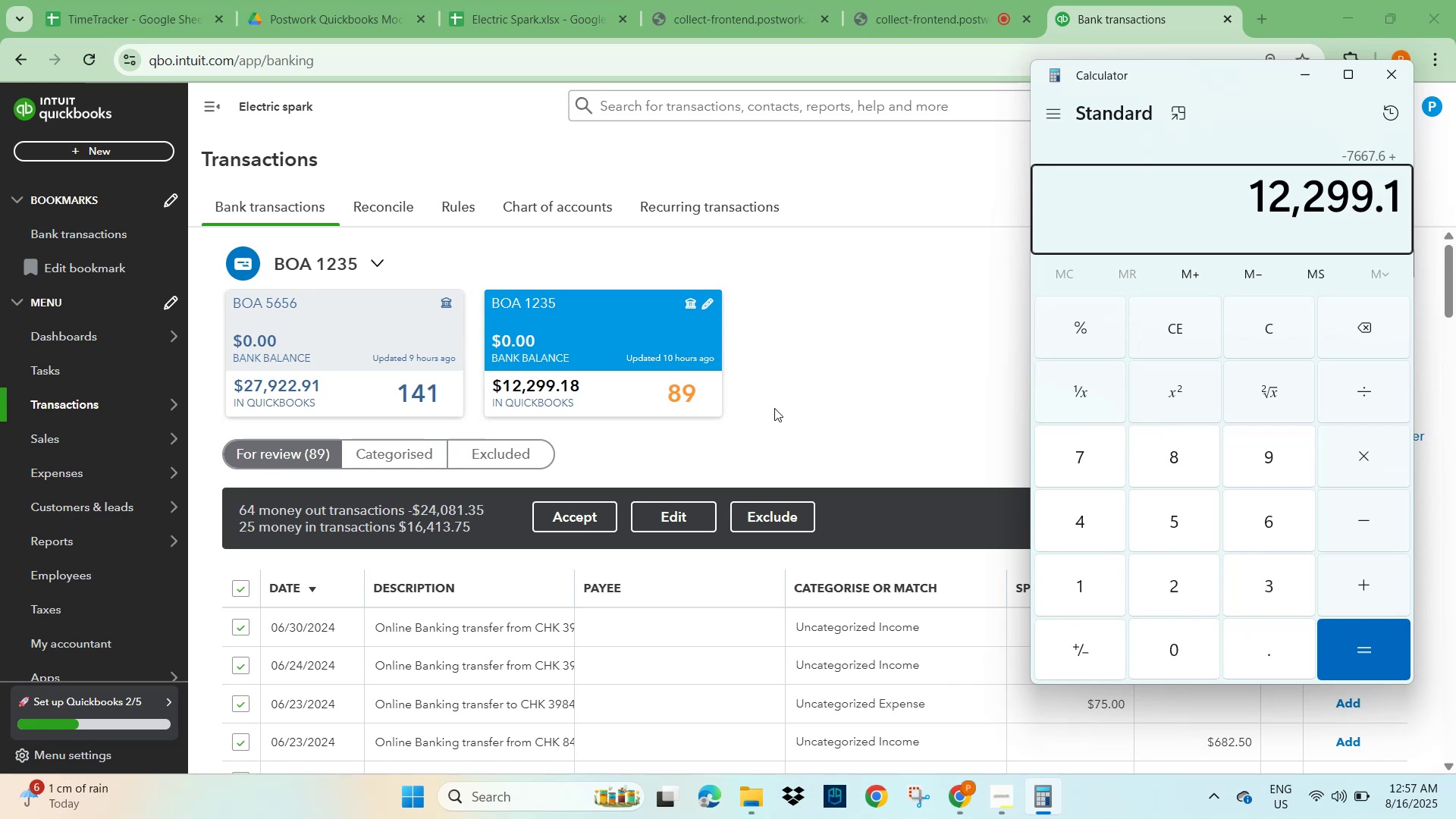 
key(Numpad8)
 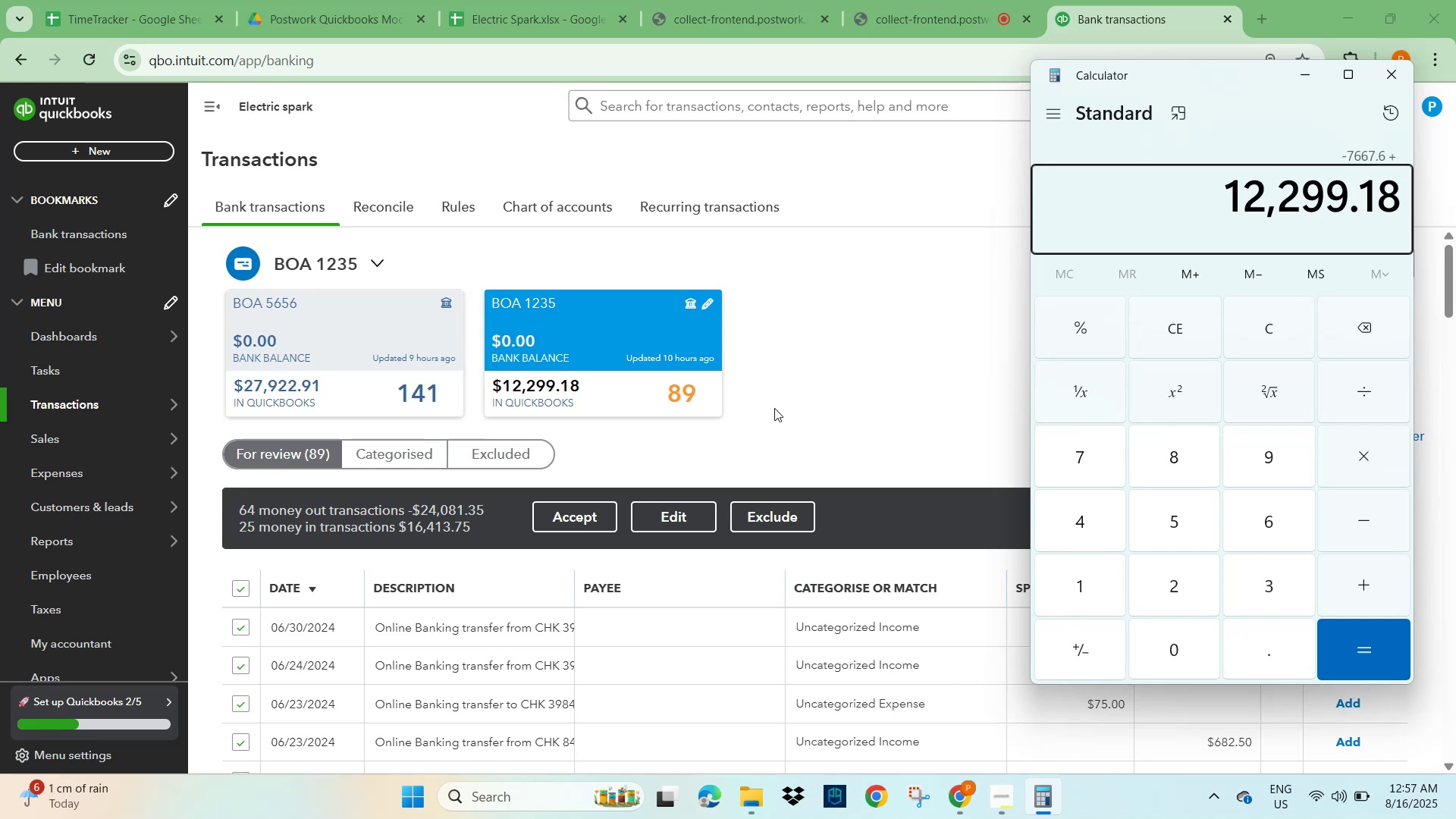 
key(NumpadEnter)
 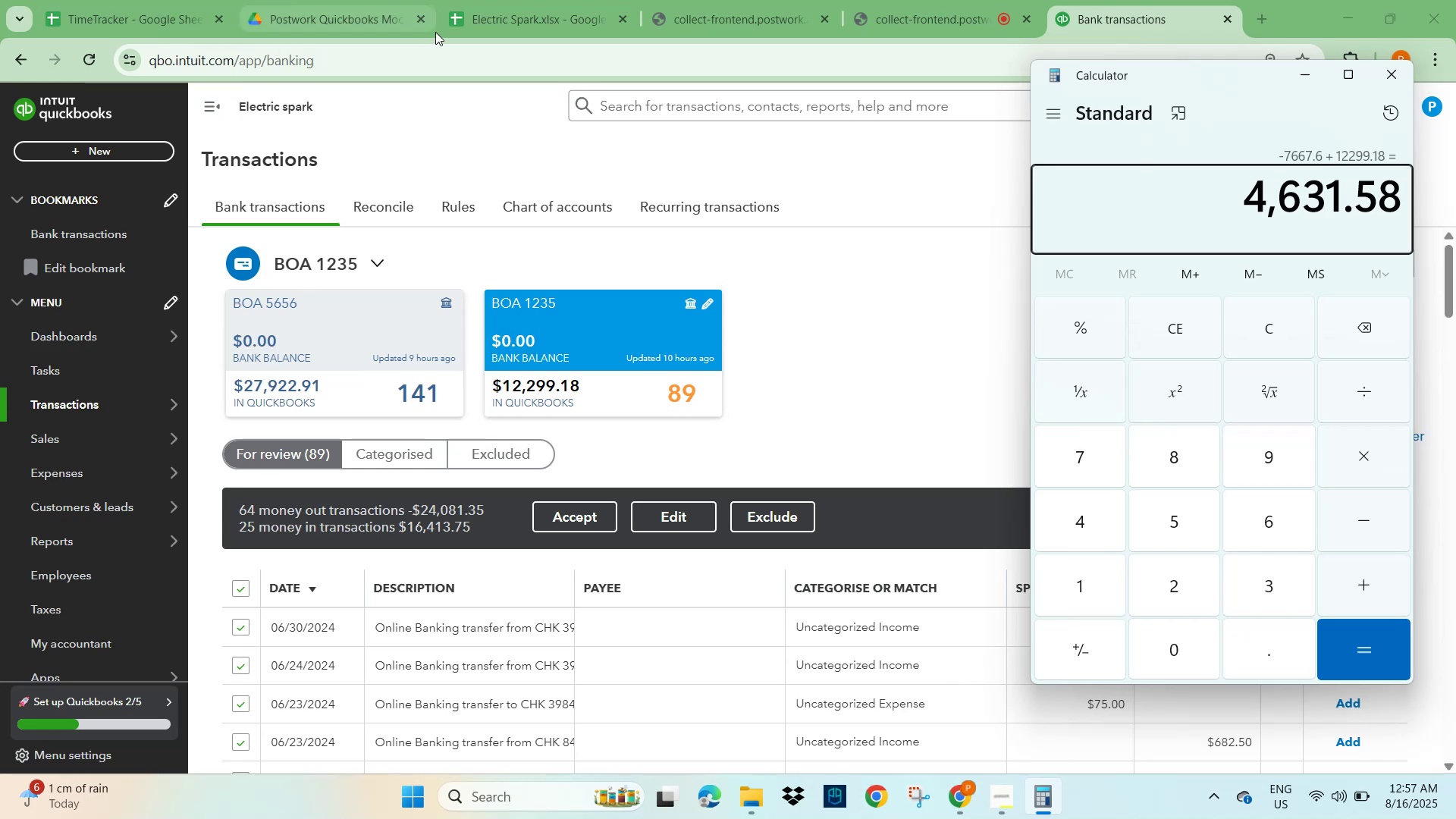 
left_click([563, 14])
 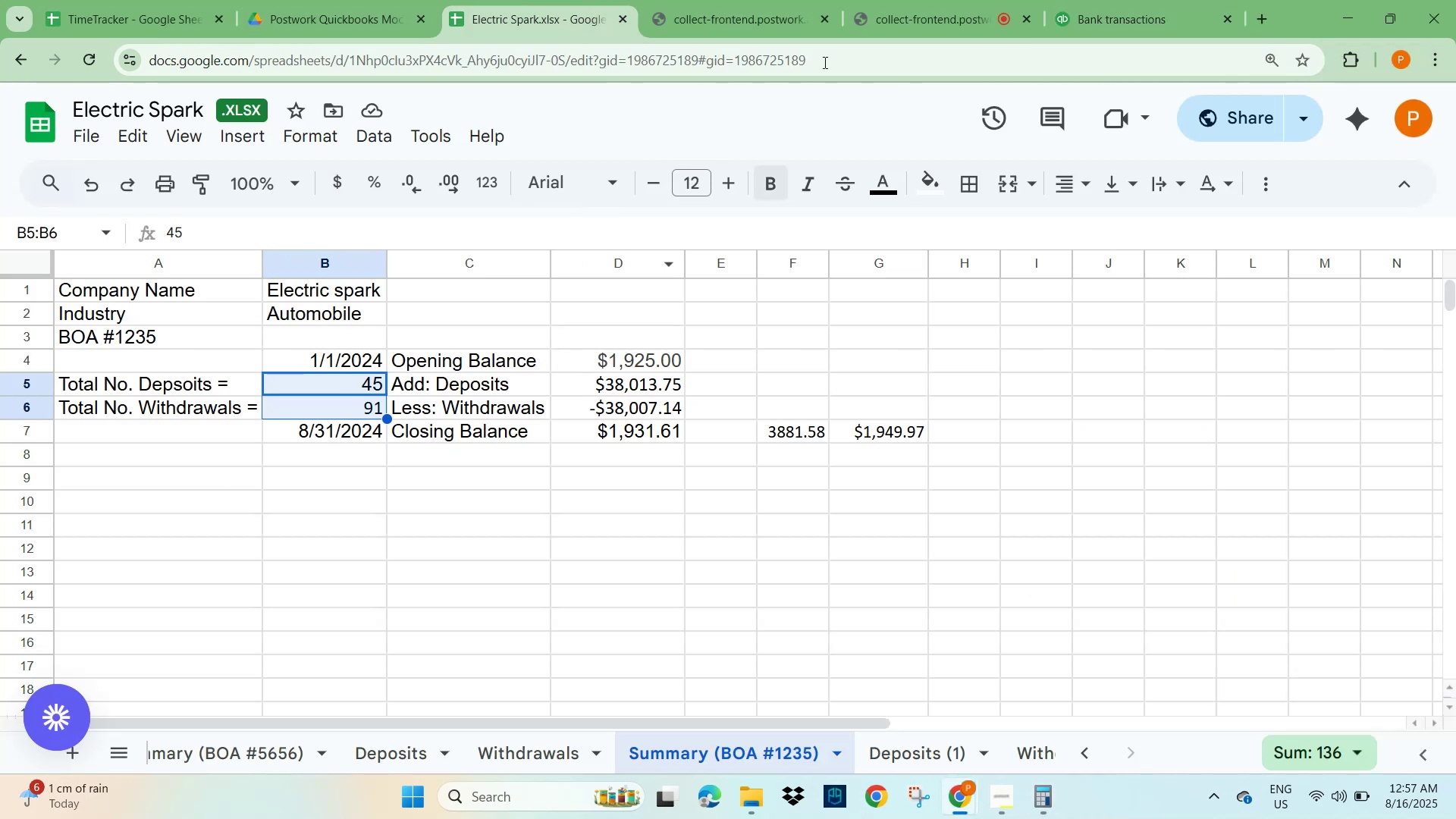 
left_click([1143, 20])
 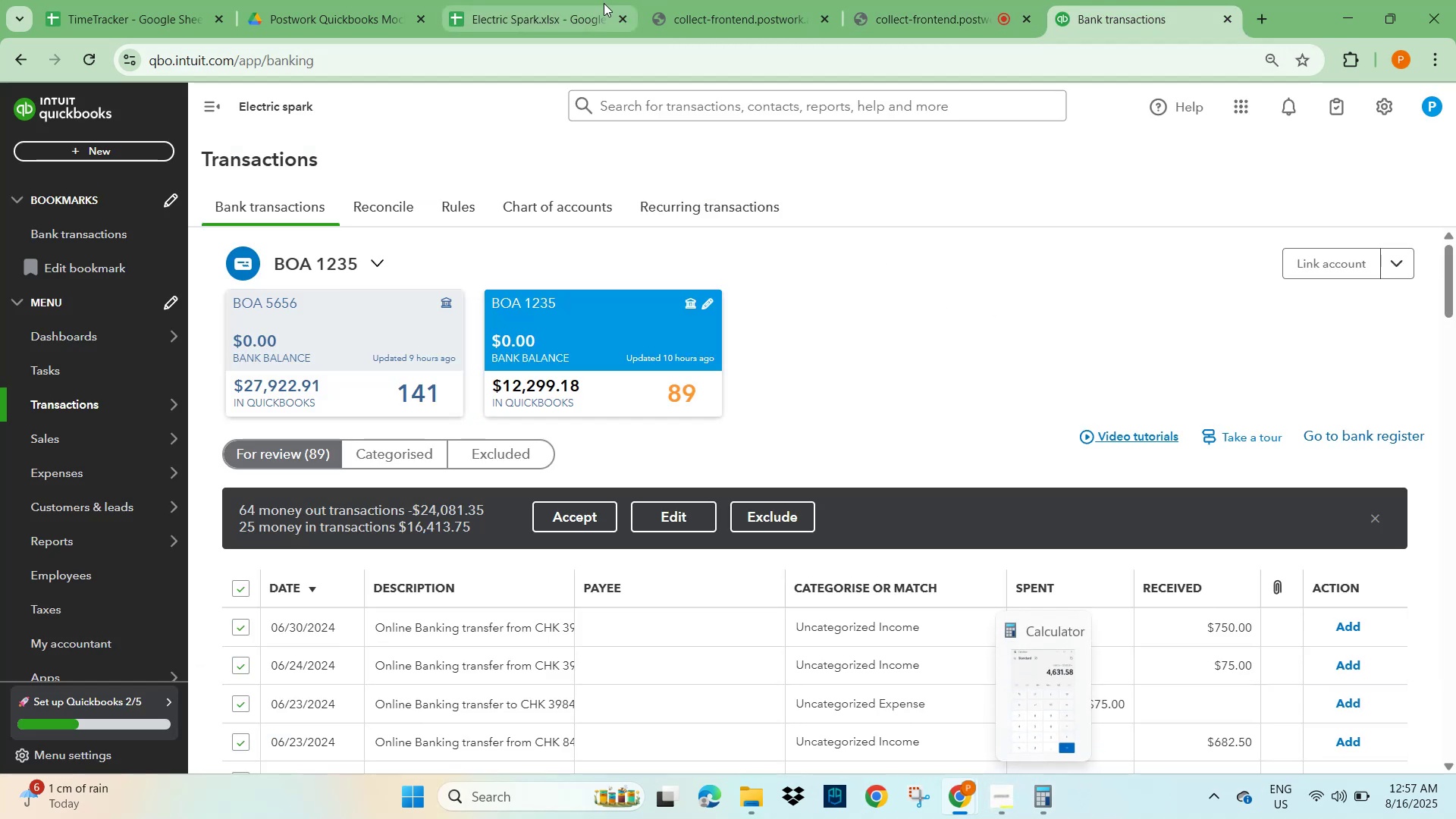 
wait(9.84)
 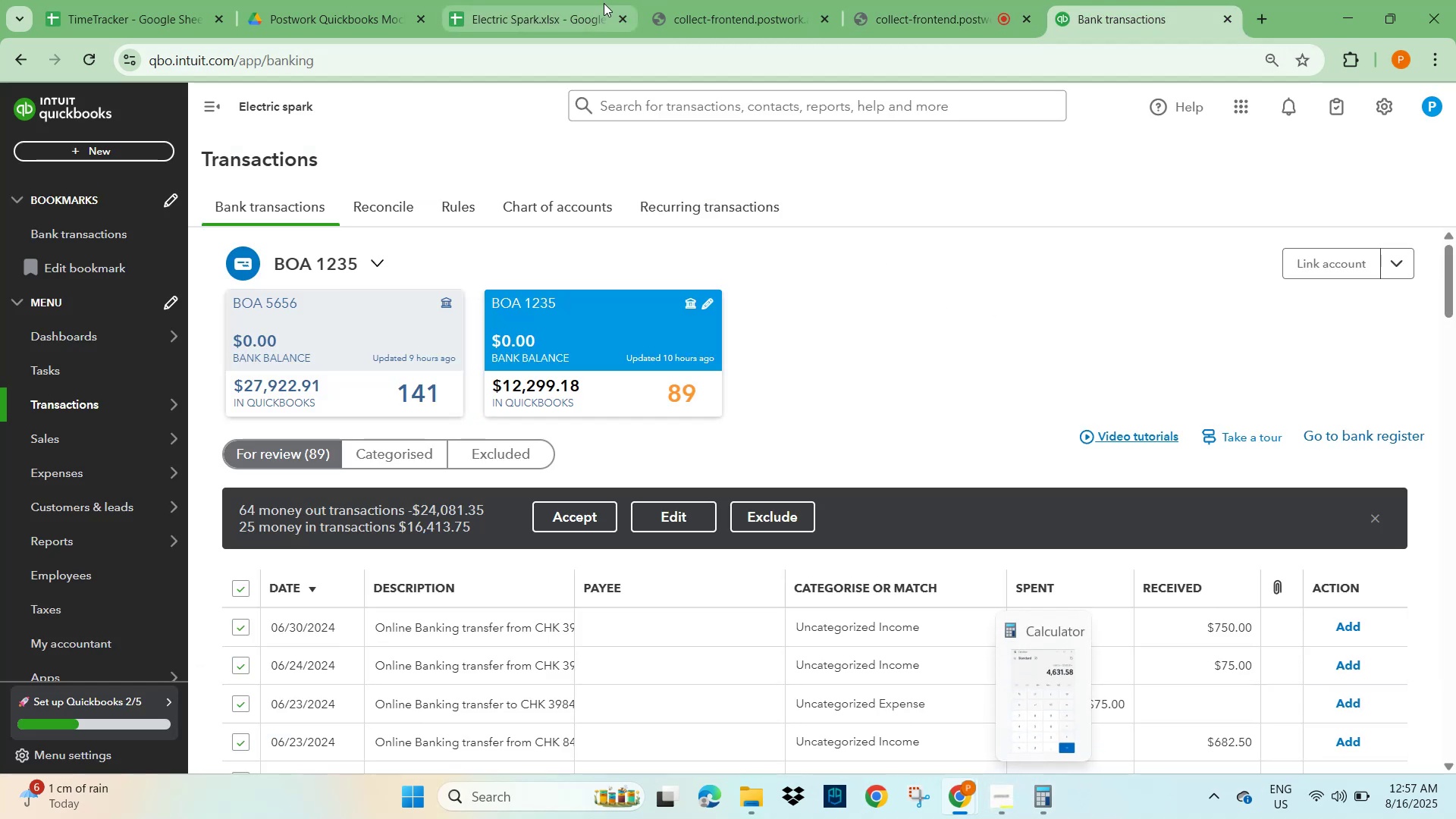 
key(NumpadSubtract)
 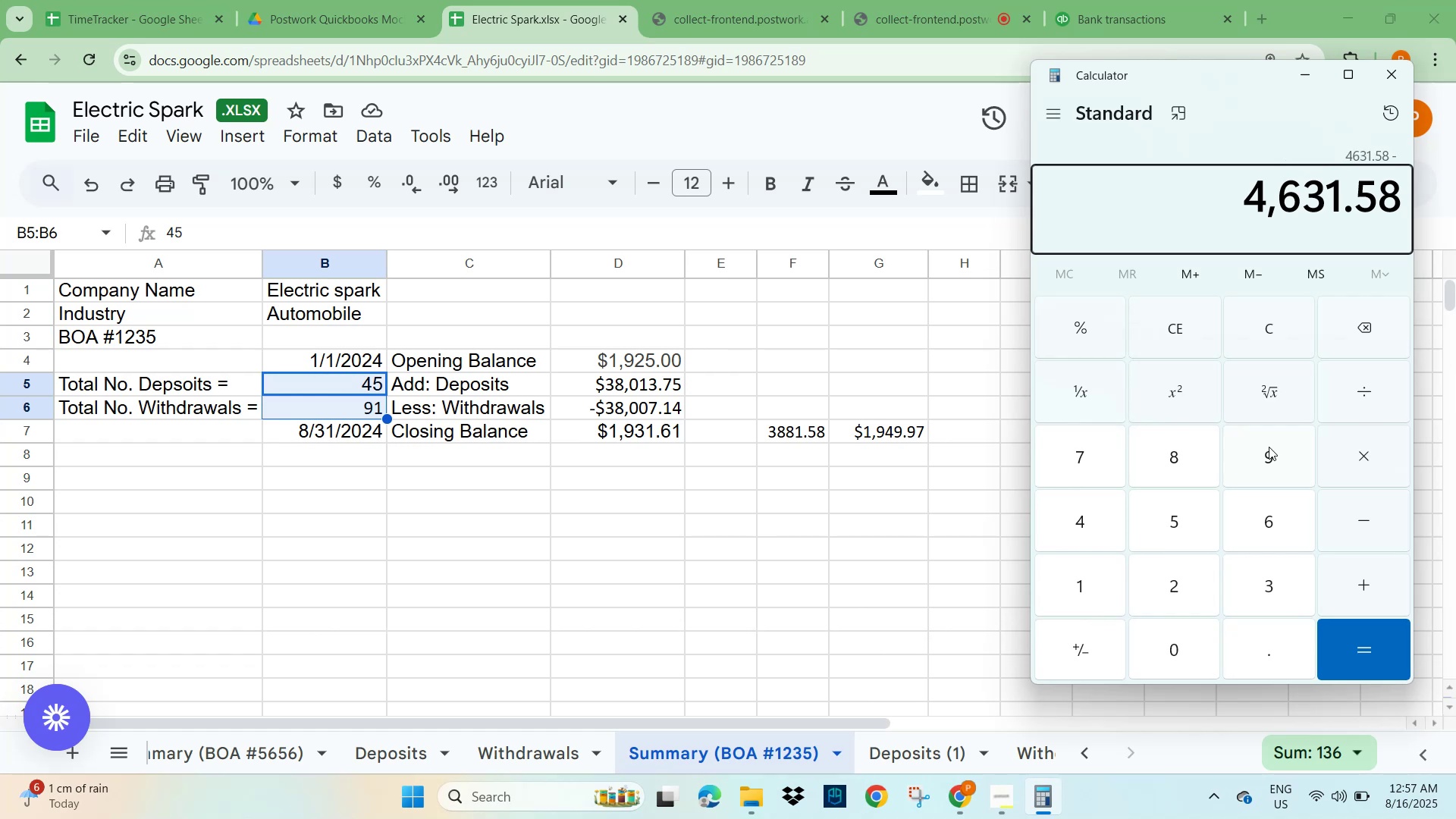 
key(Numpad1)
 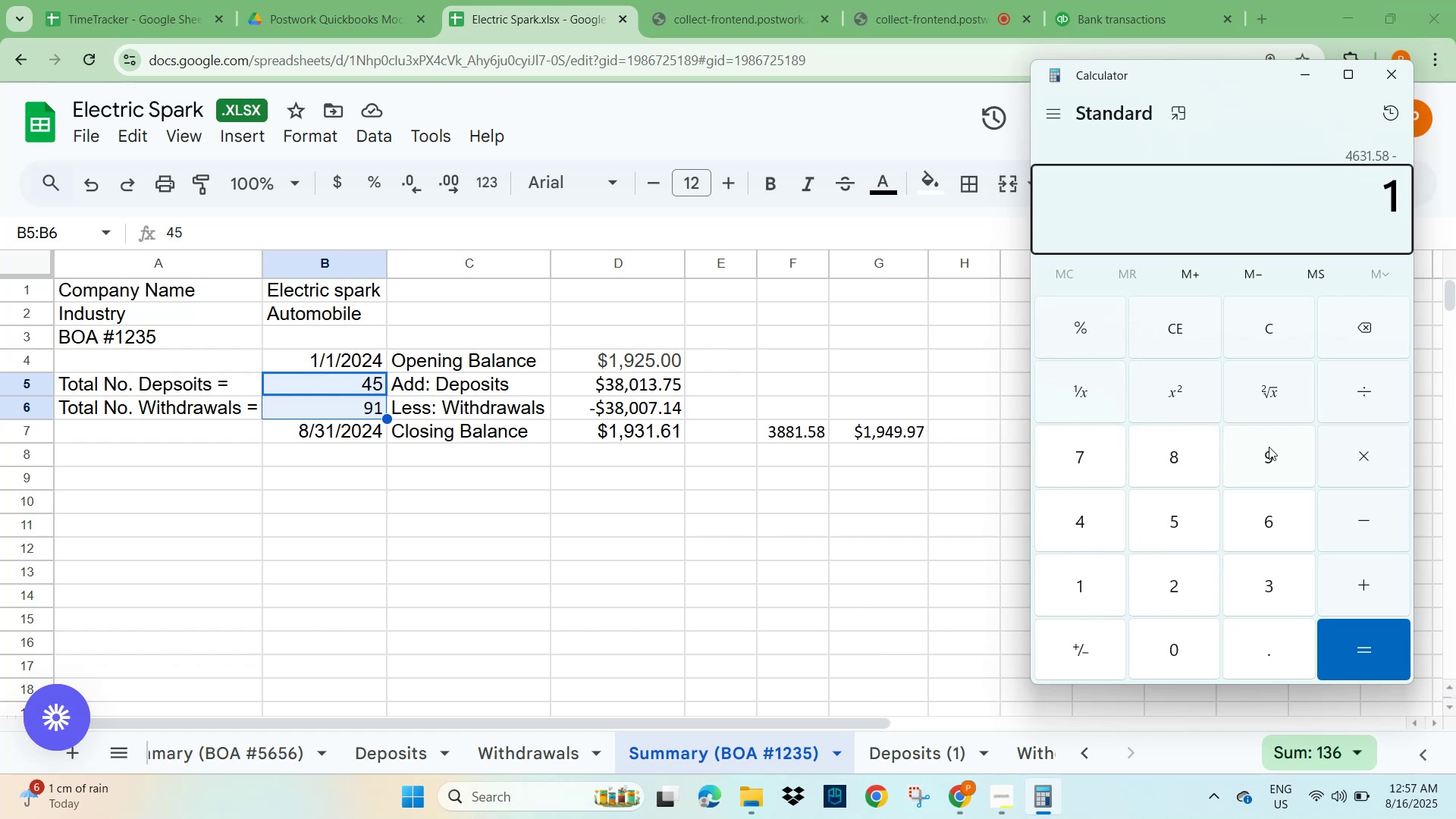 
key(Numpad9)
 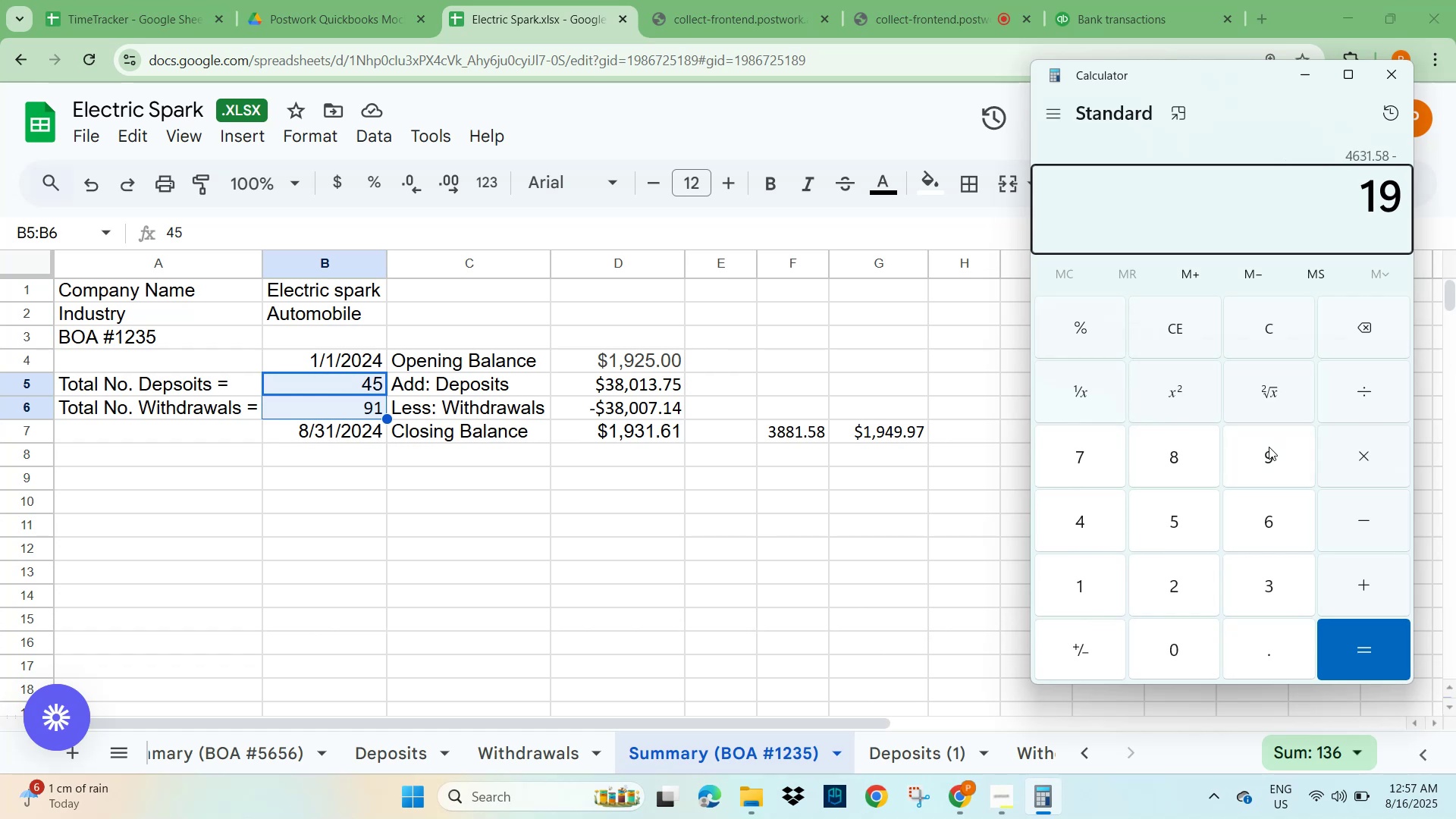 
key(Numpad3)
 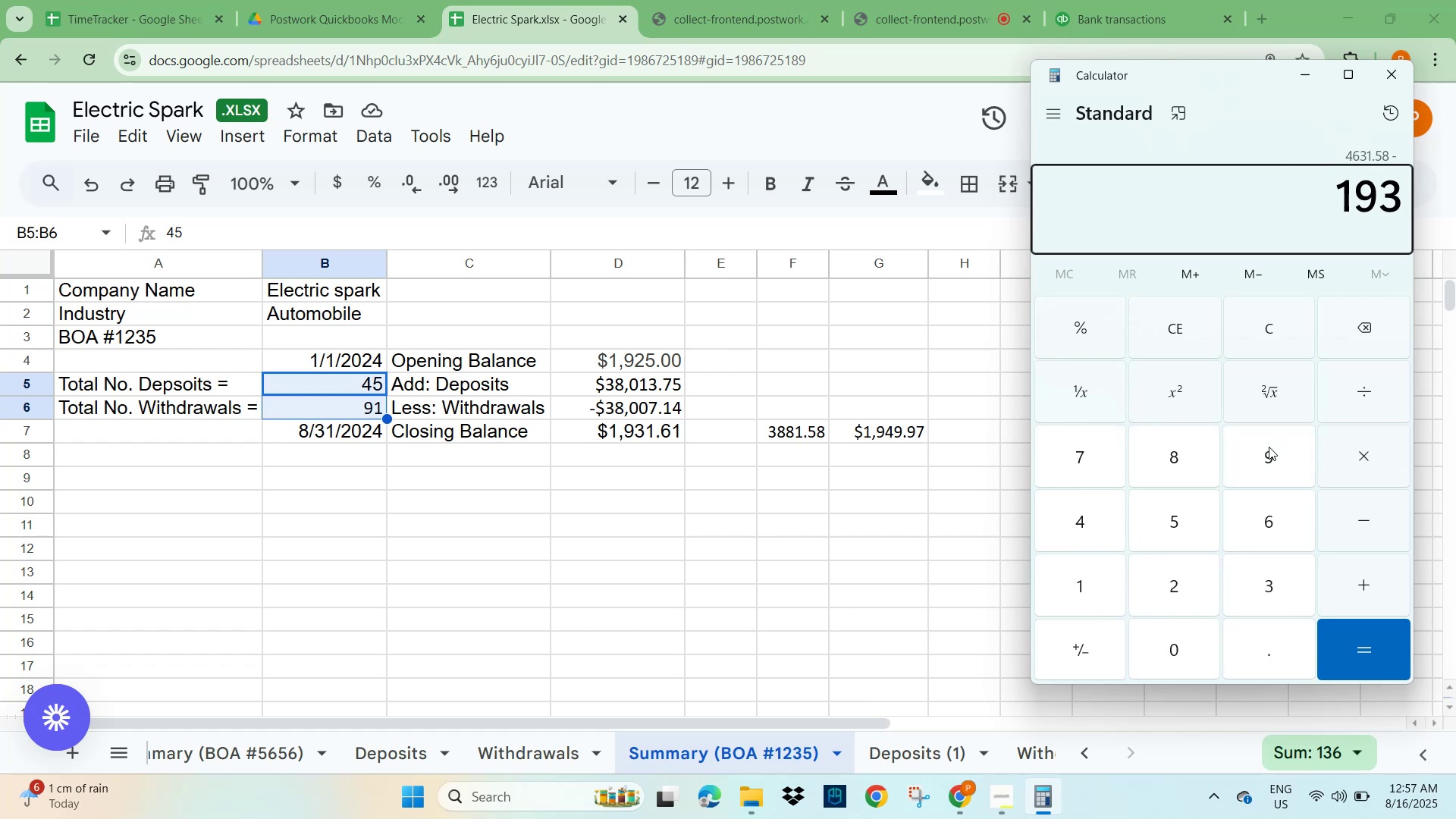 
key(Numpad1)
 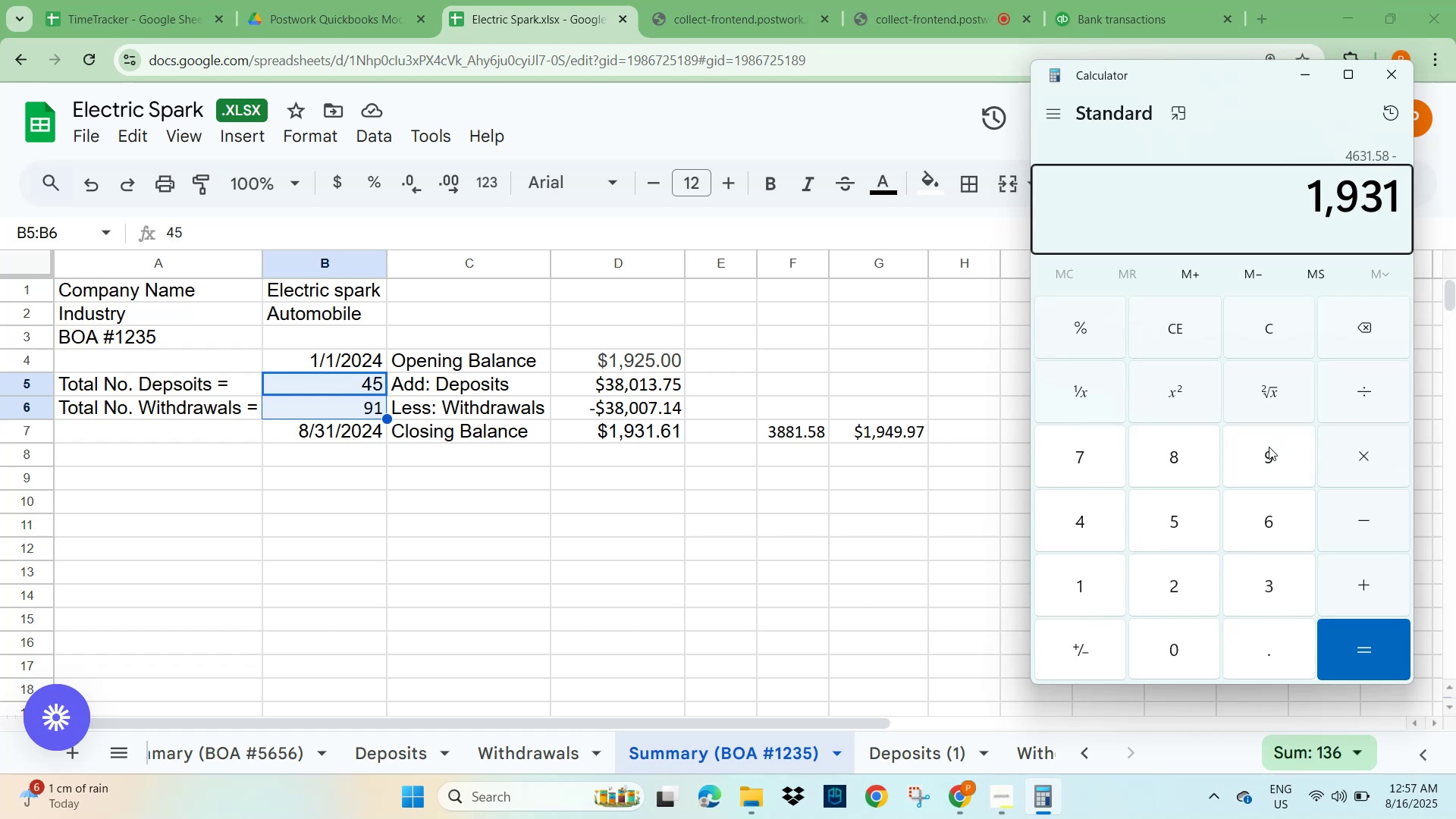 
key(NumpadDecimal)
 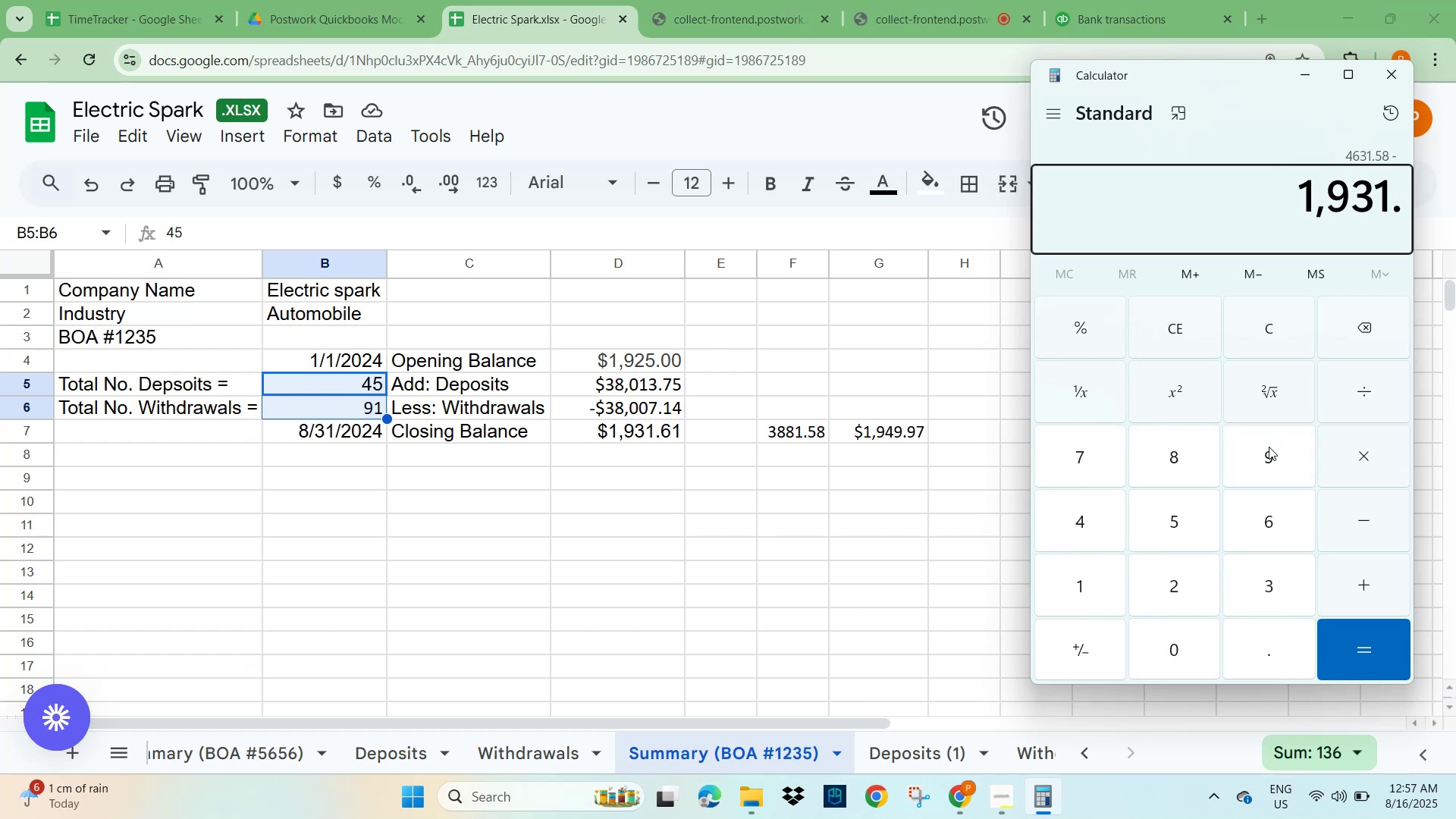 
key(Numpad6)
 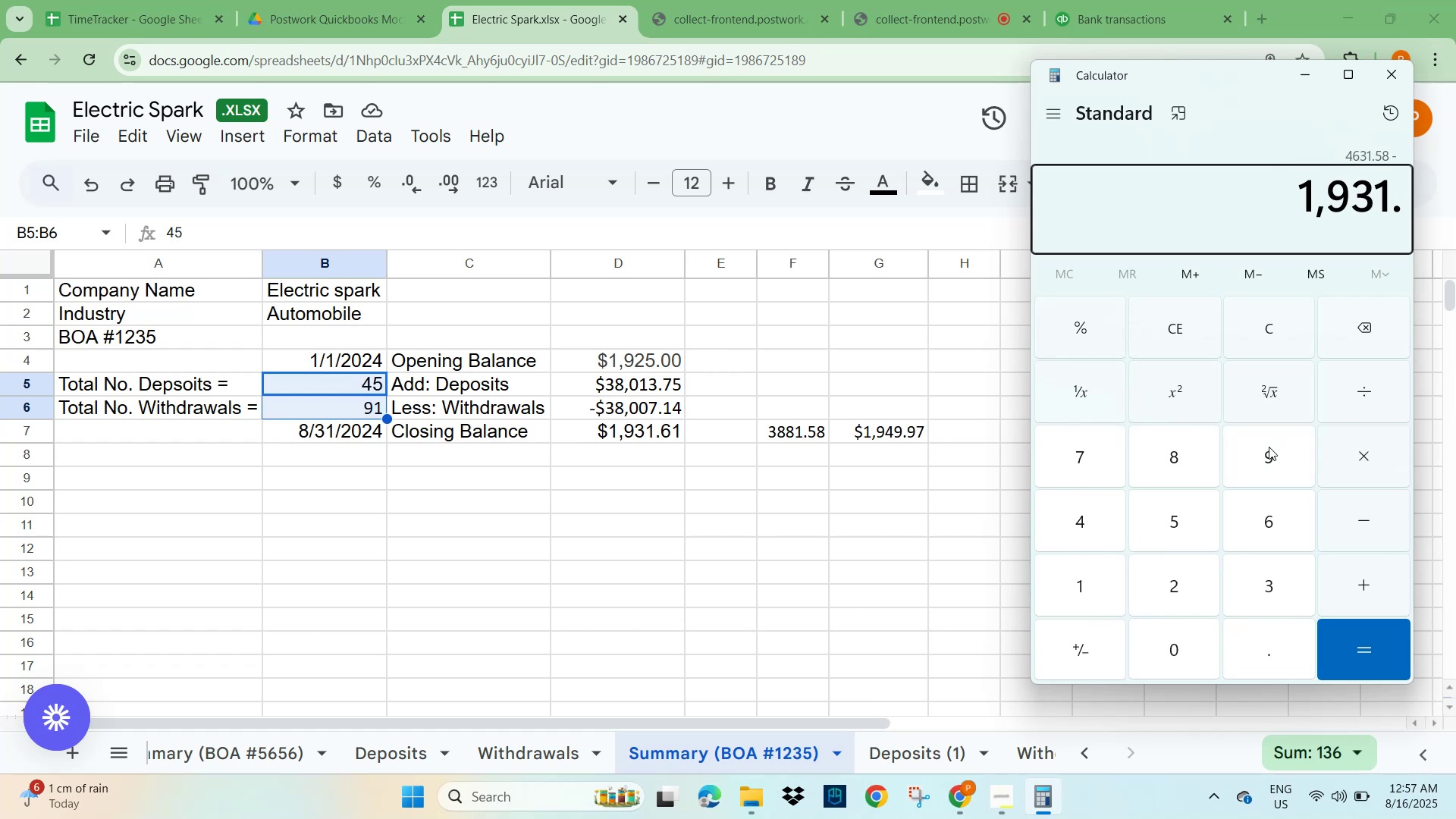 
key(Numpad1)
 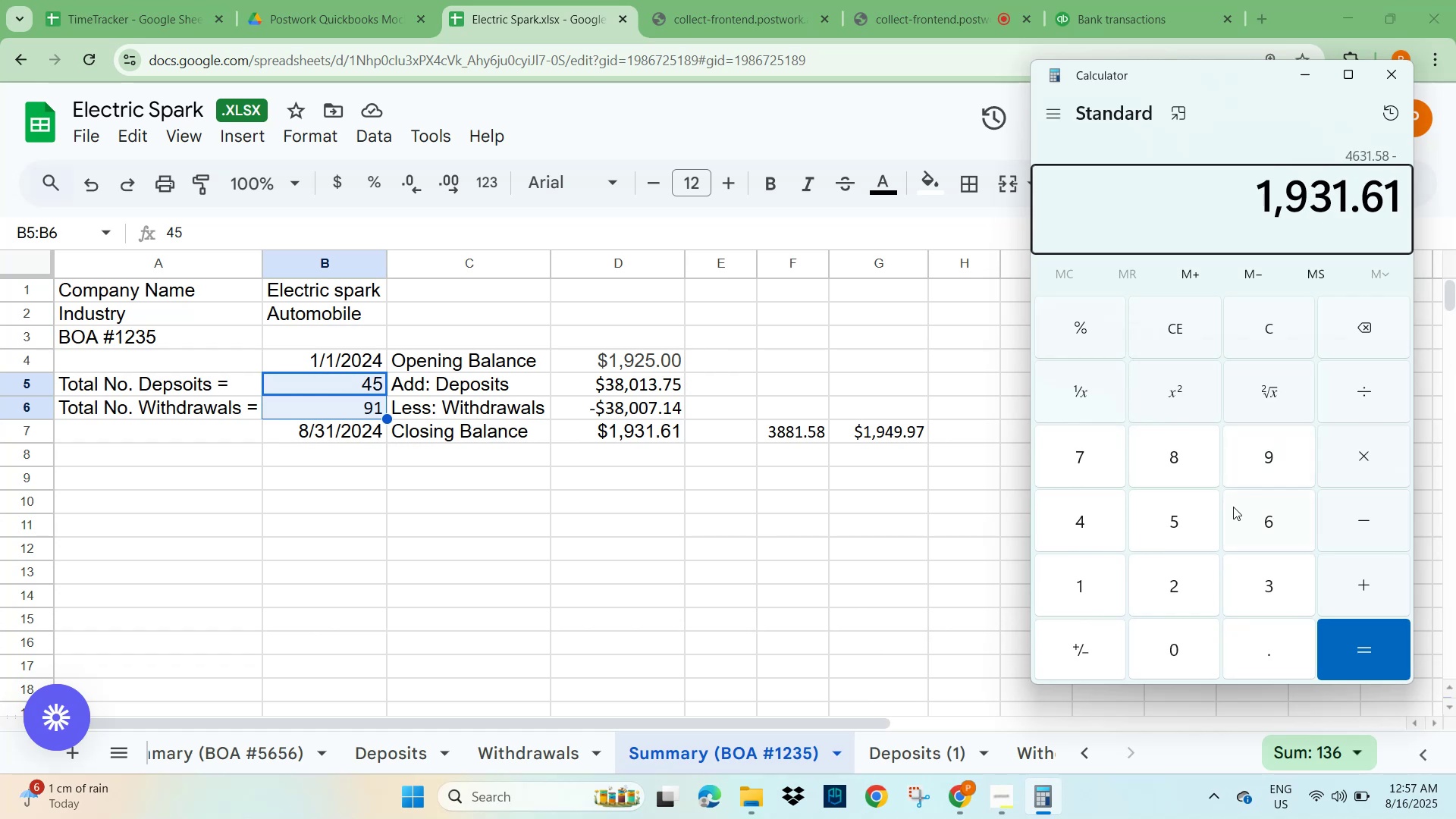 
key(NumpadEnter)
 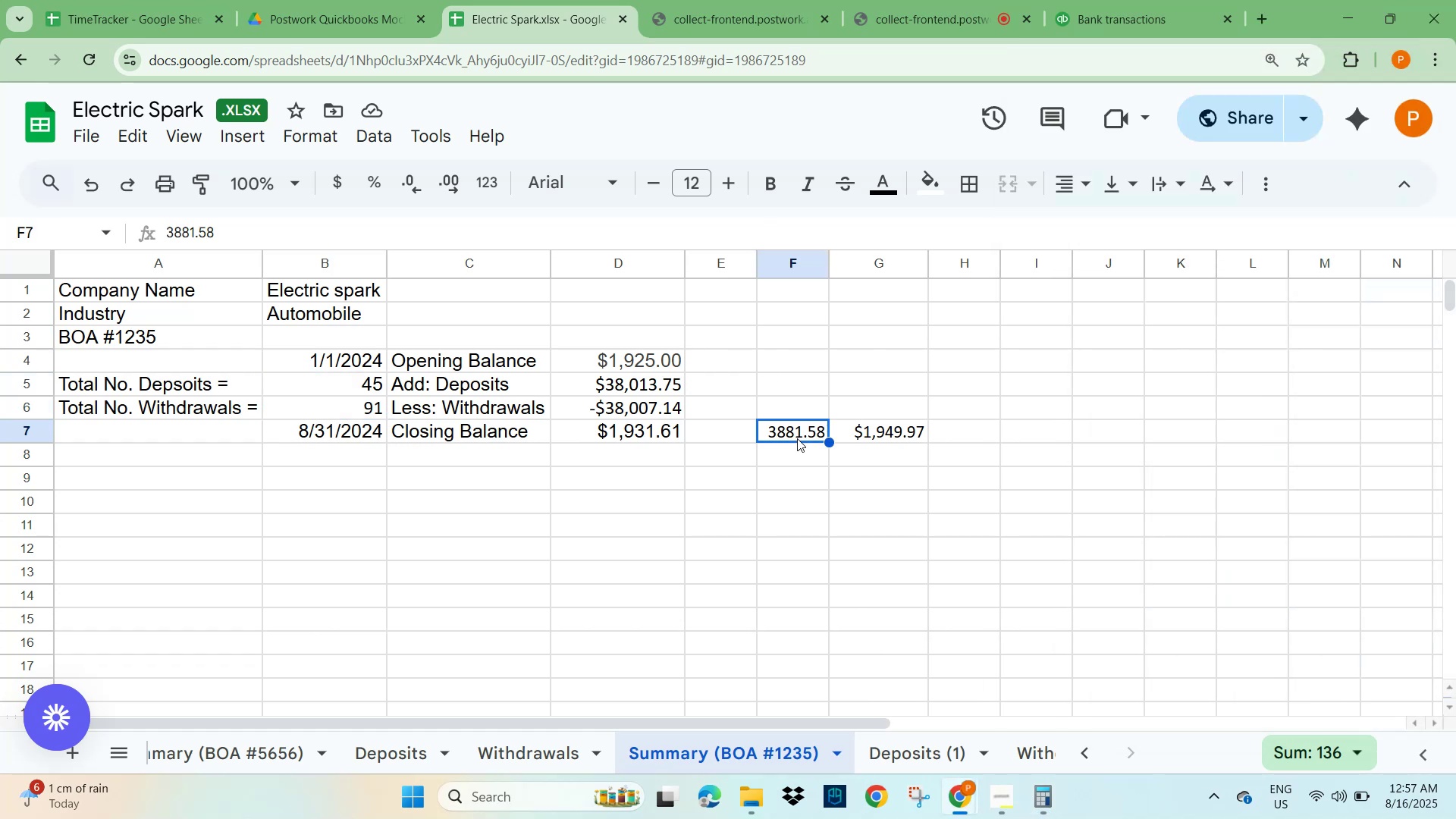 
key(Shift+ArrowRight)
 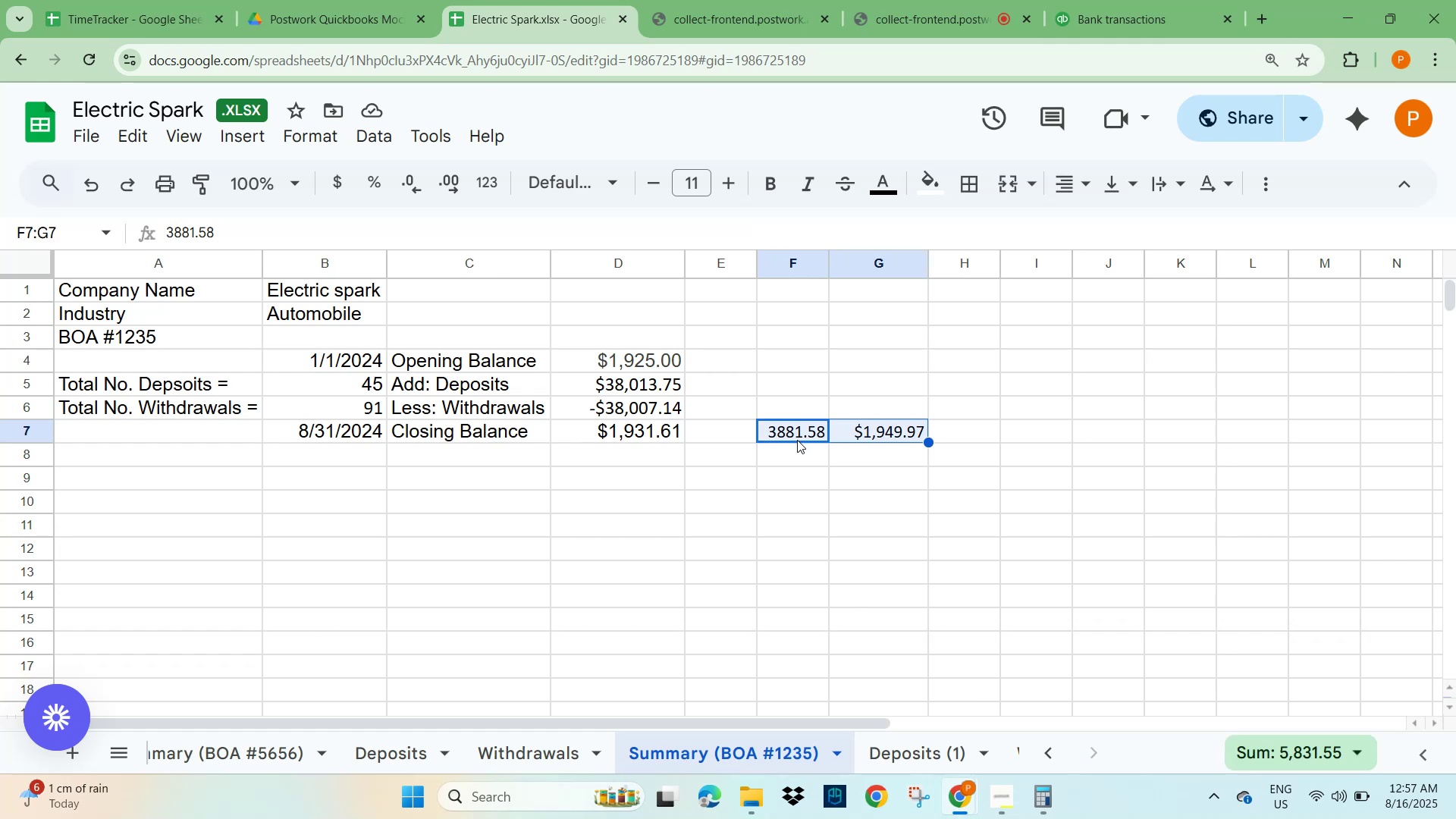 
key(Backspace)
 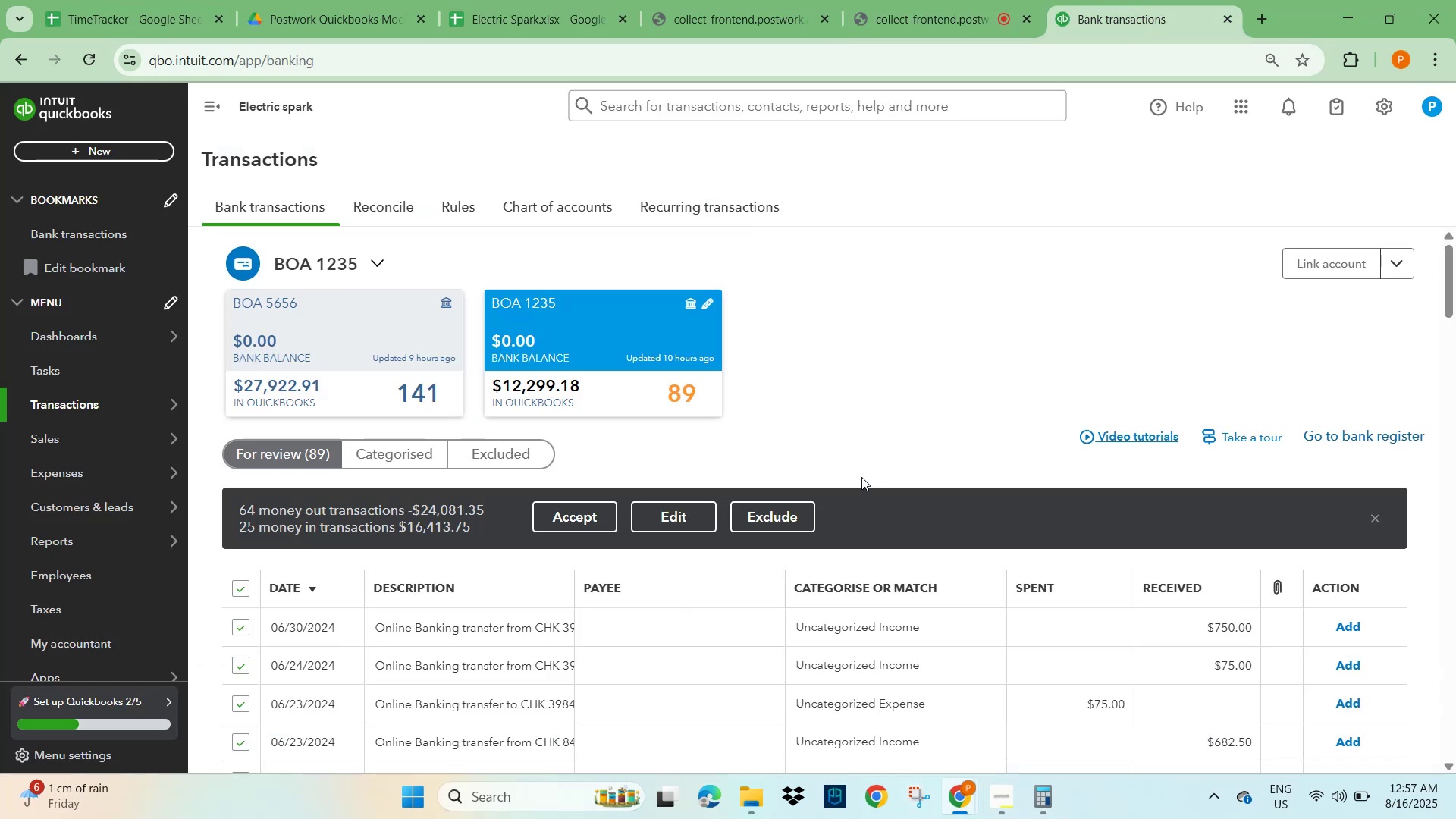 
wait(5.6)
 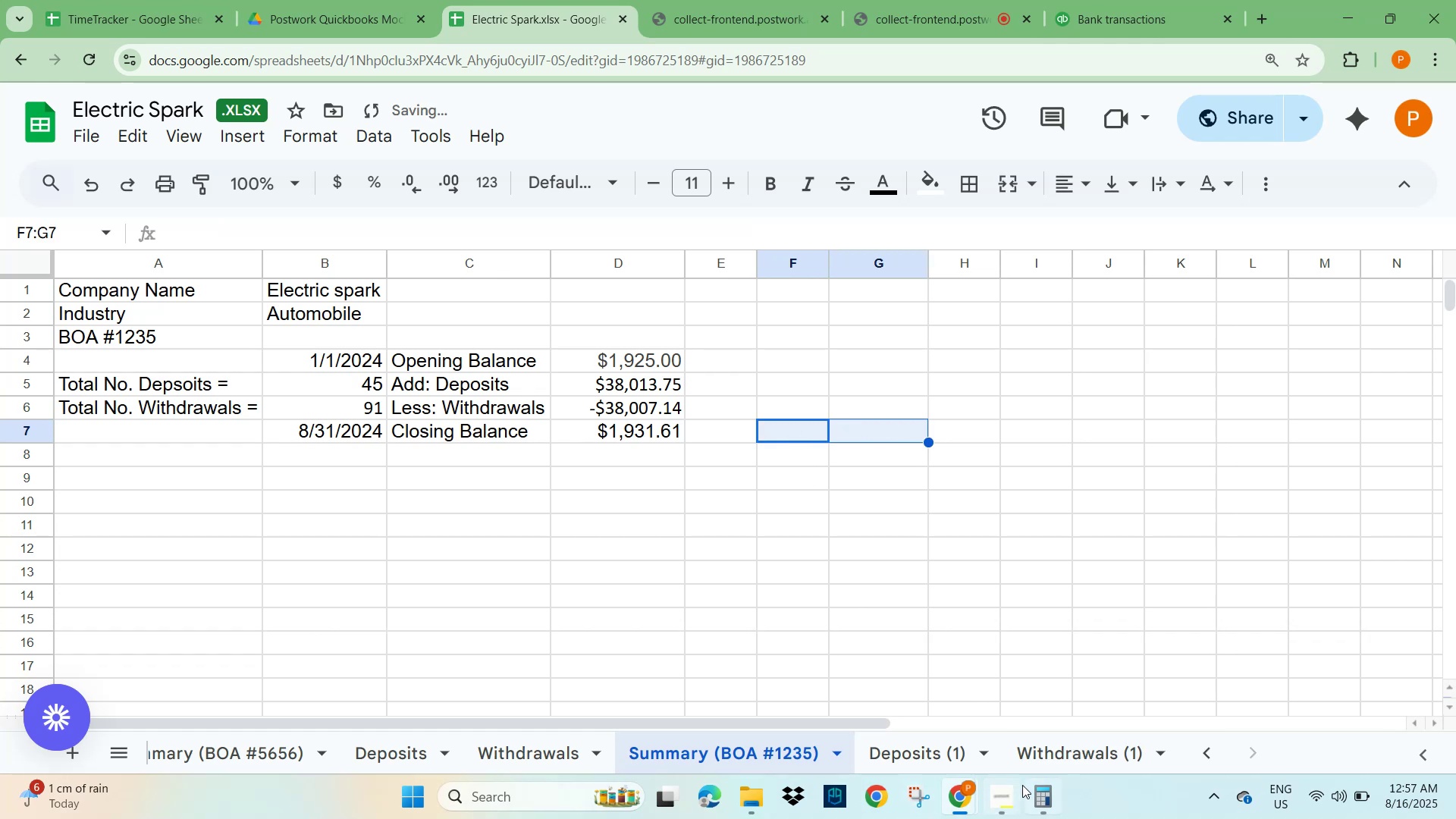 
scroll: coordinate [861, 474], scroll_direction: down, amount: 18.0
 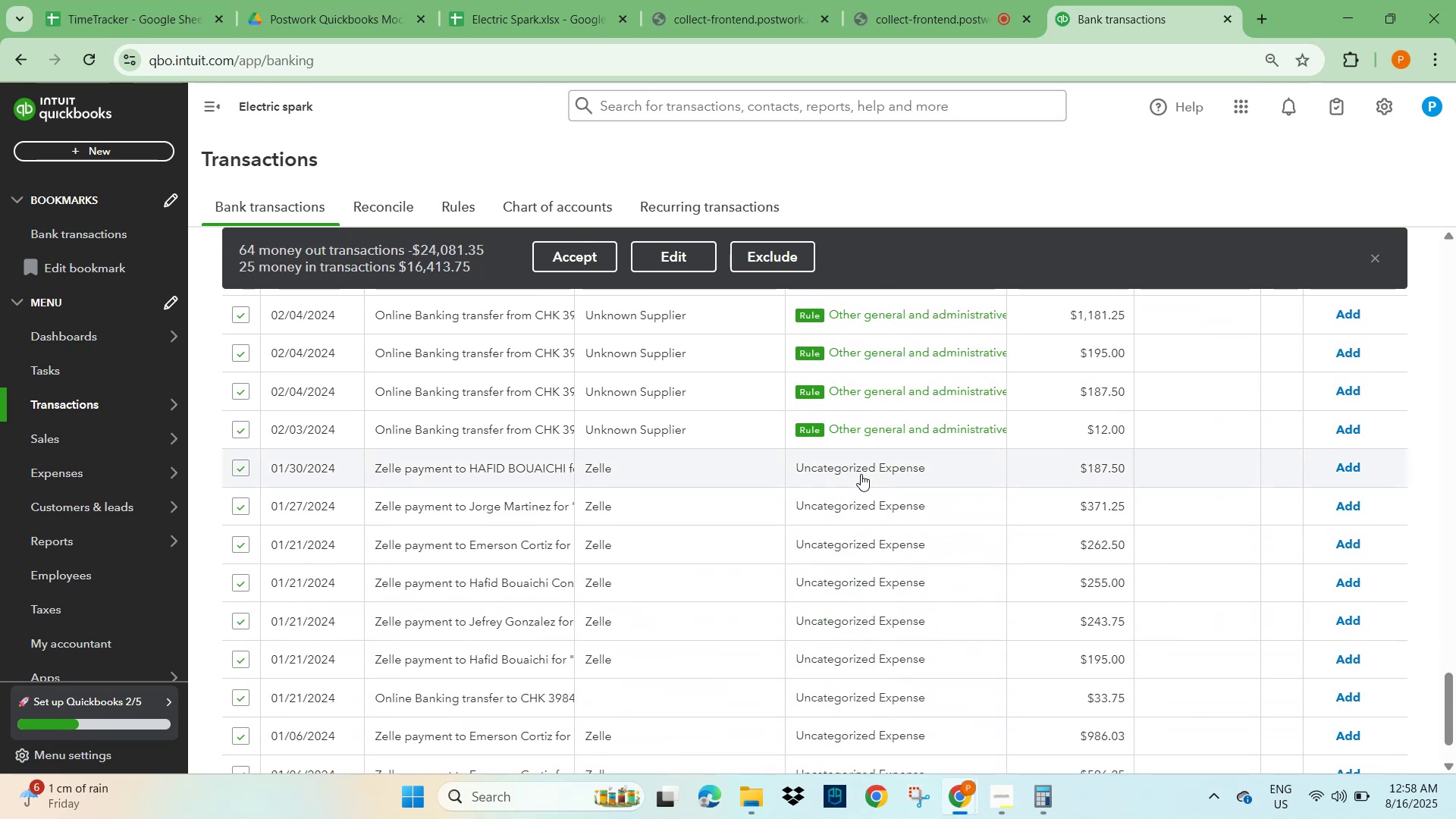 
scroll: coordinate [861, 474], scroll_direction: down, amount: 4.0
 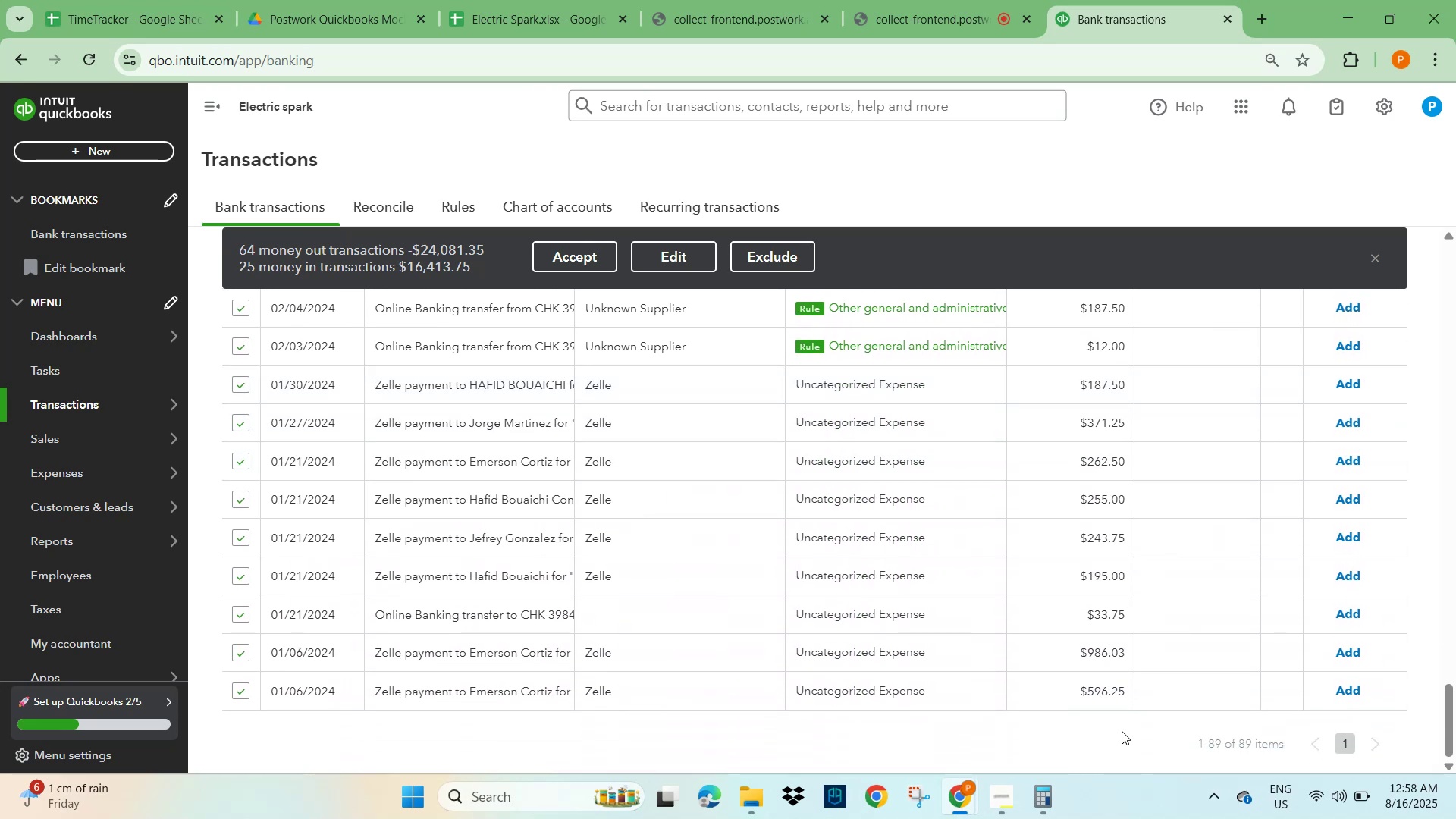 
scroll: coordinate [899, 504], scroll_direction: up, amount: 40.0
 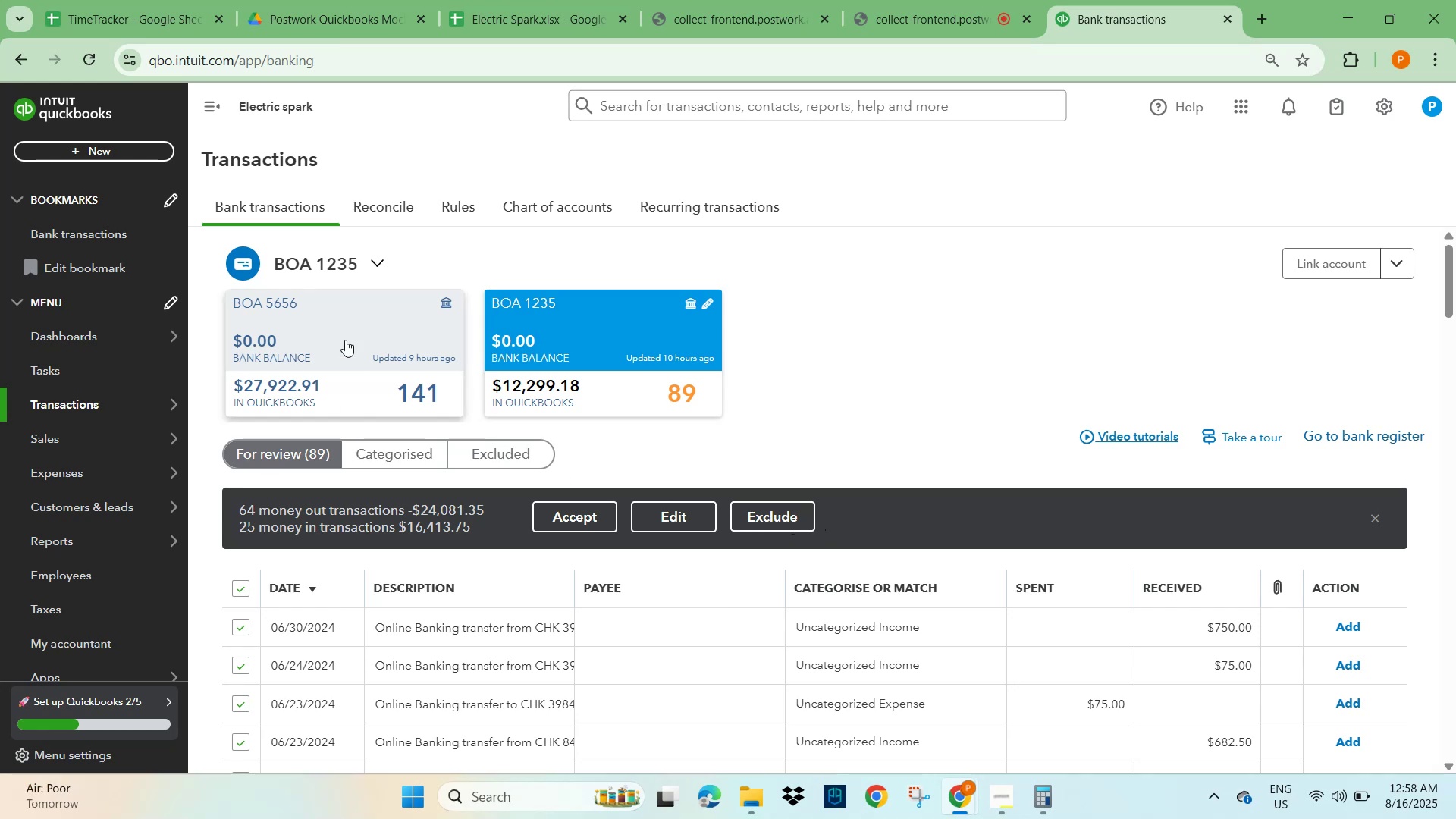 
wait(32.9)
 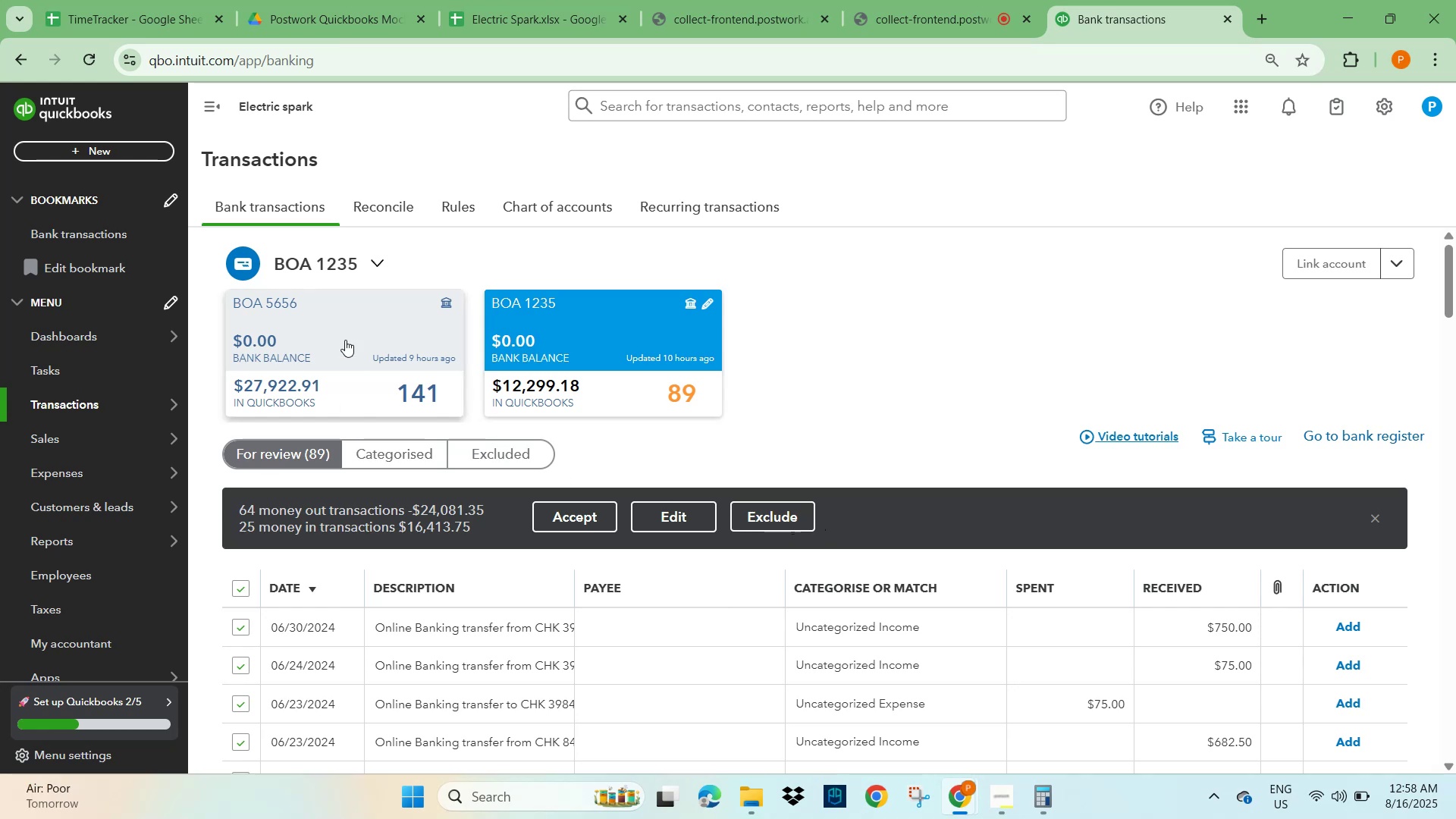 
left_click([237, 592])
 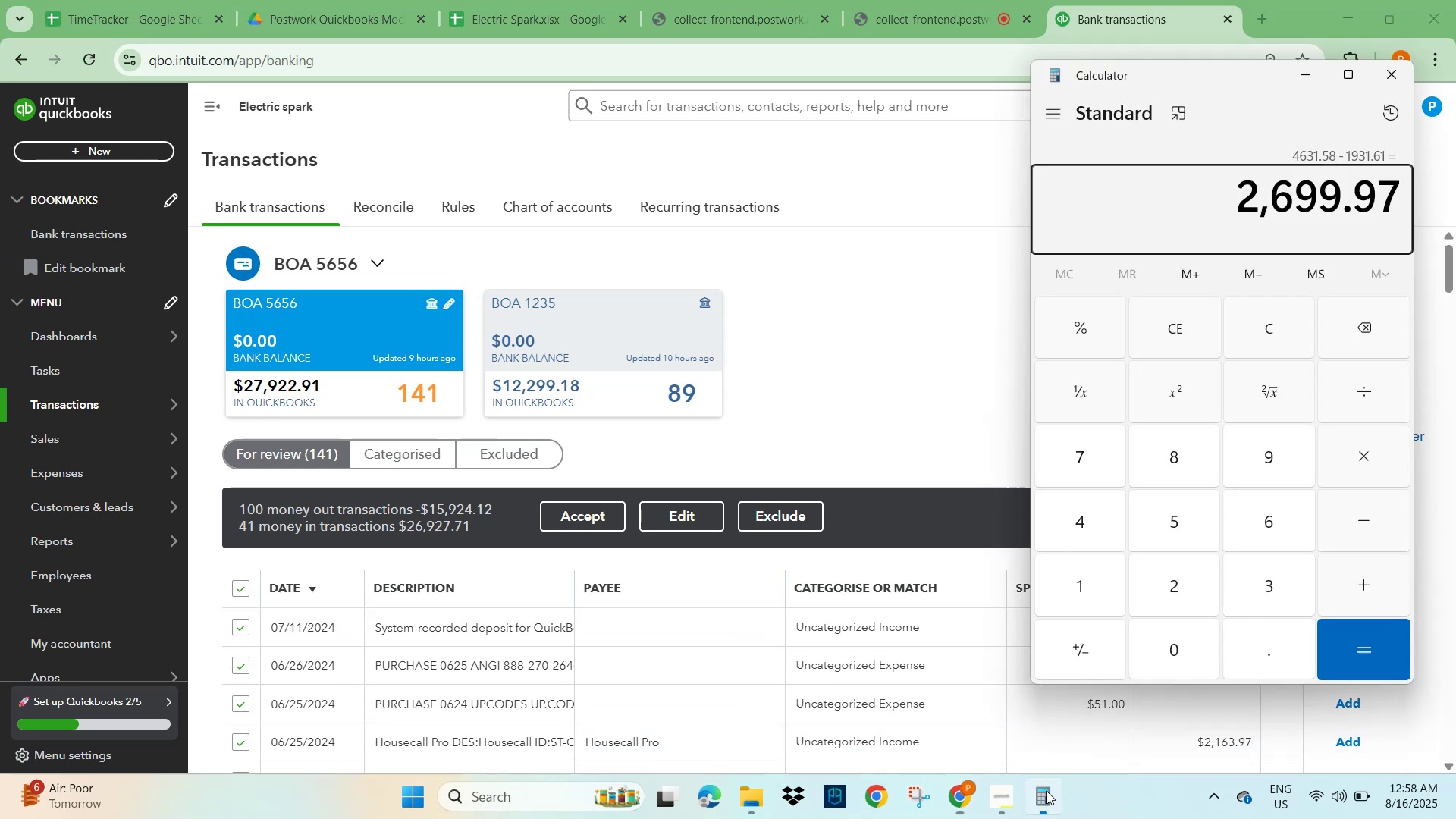 
left_click([1173, 321])
 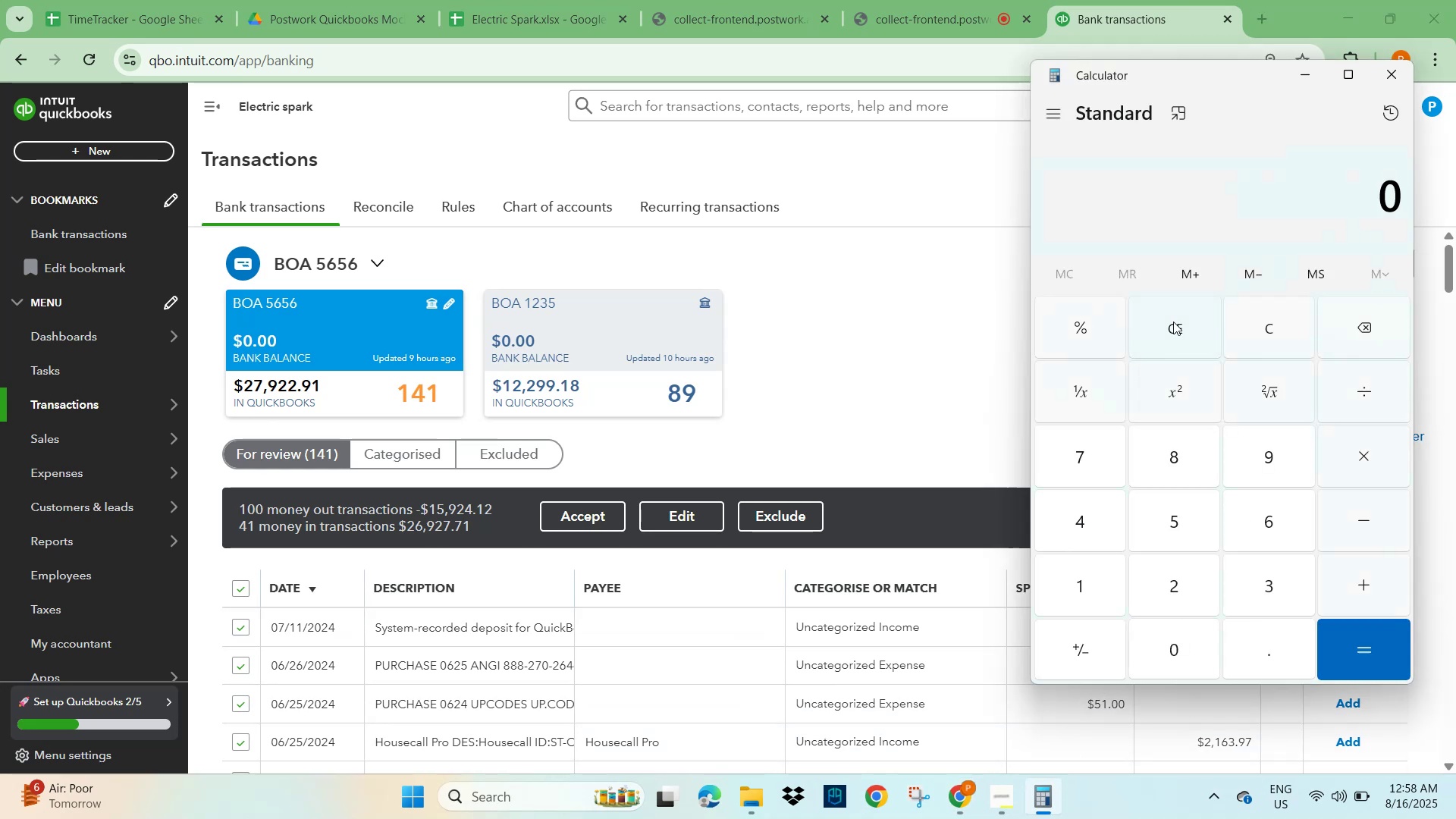 
key(Numpad2)
 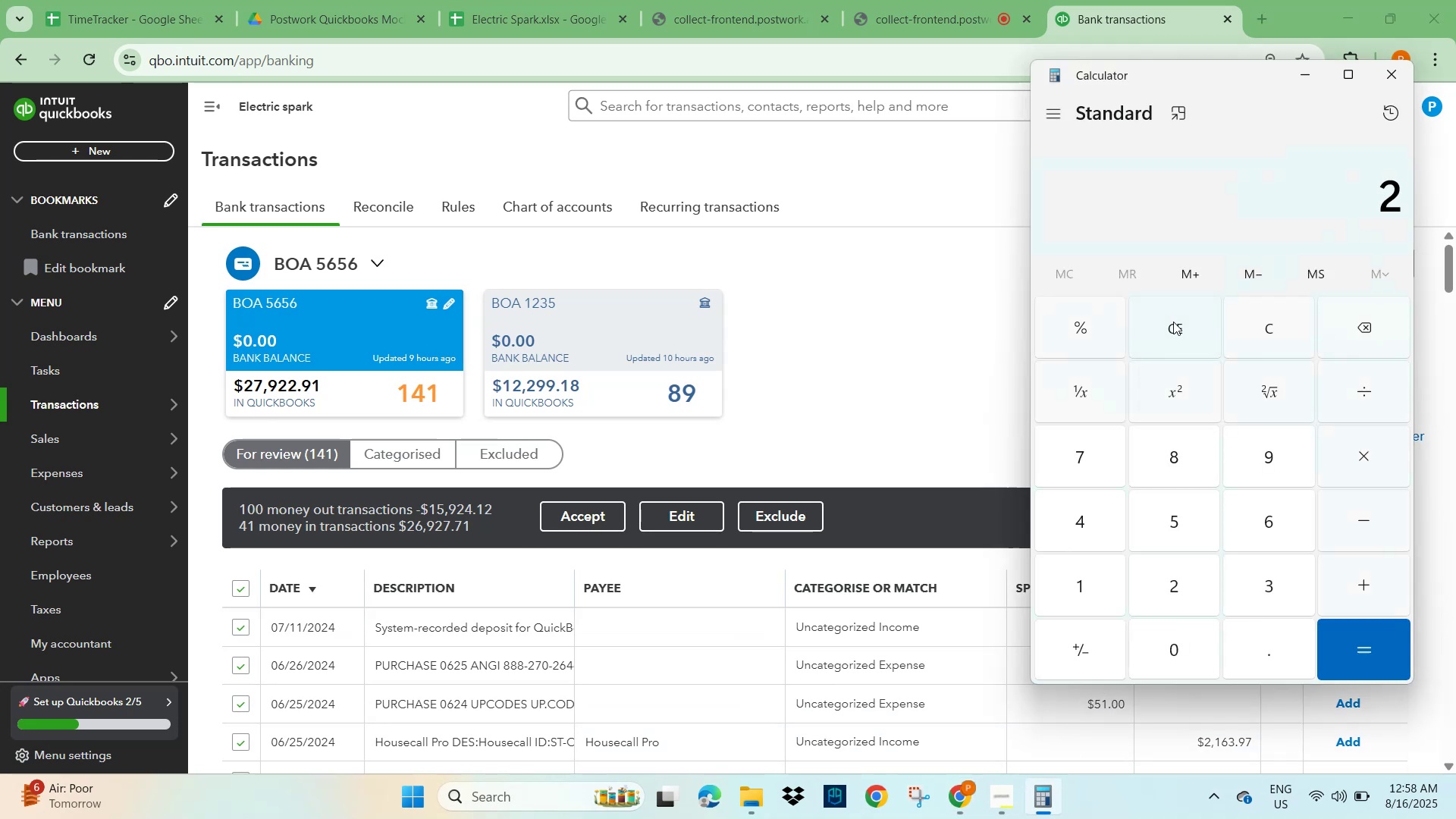 
key(Numpad7)
 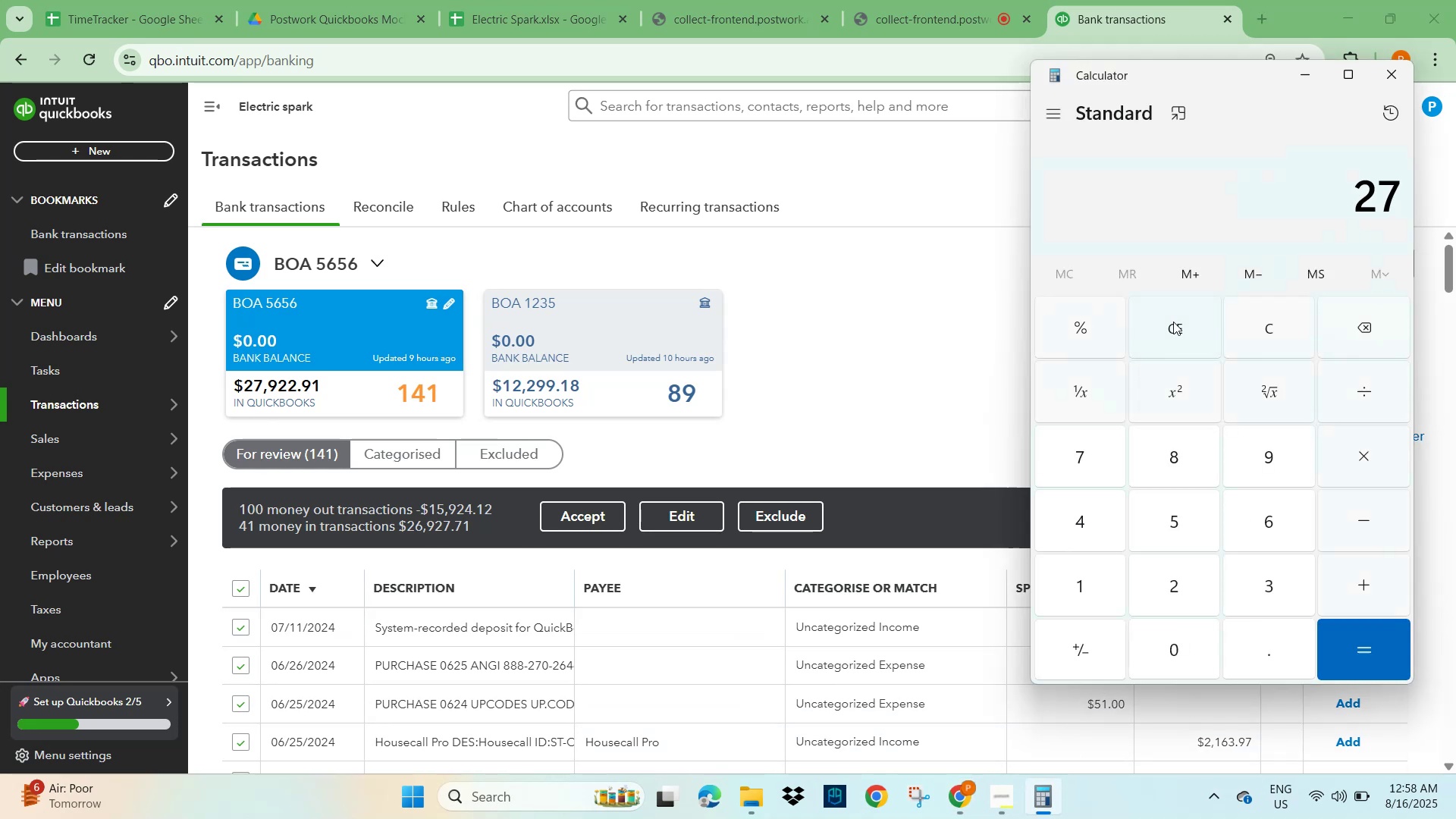 
key(Numpad9)
 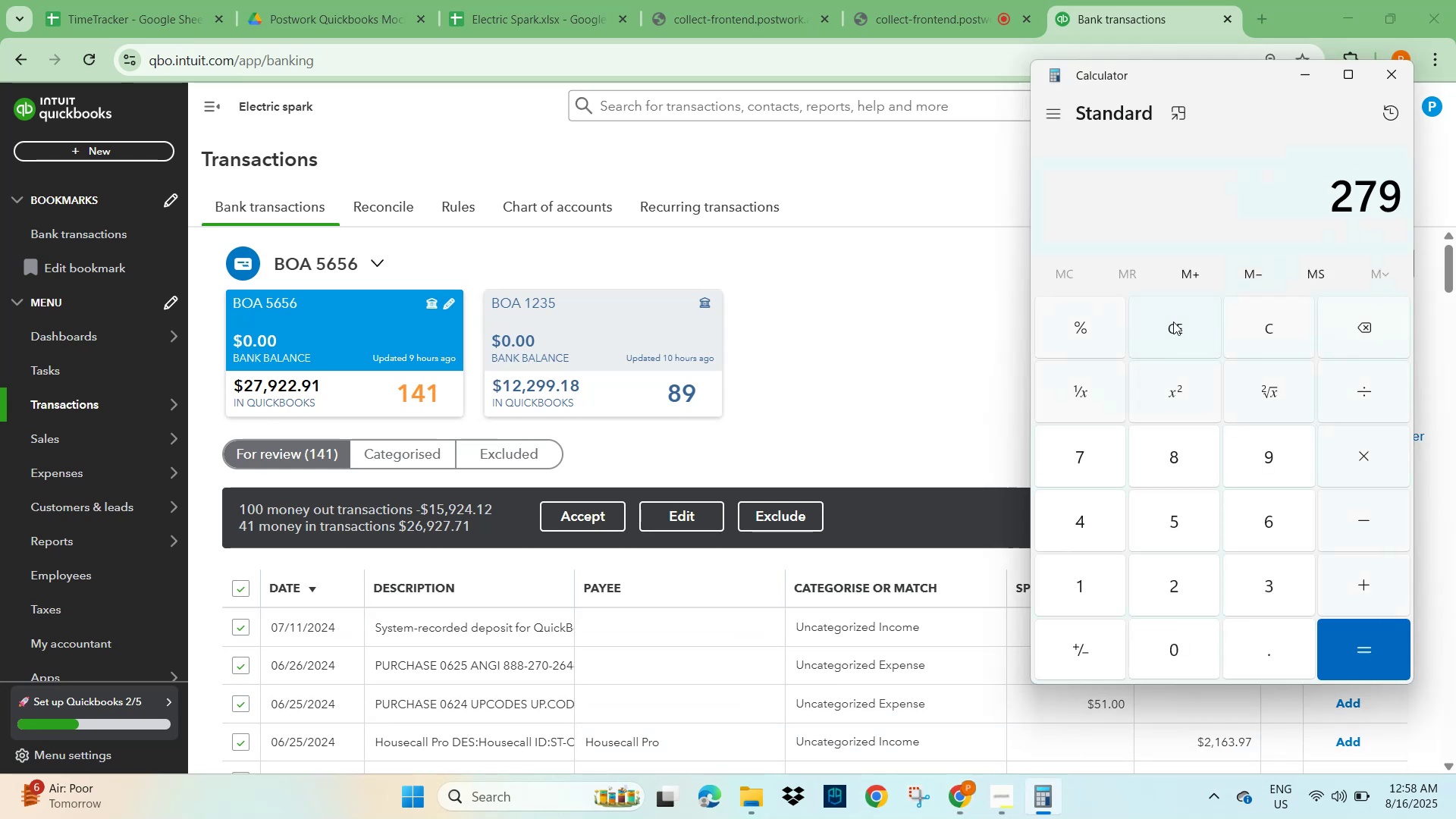 
key(Numpad2)
 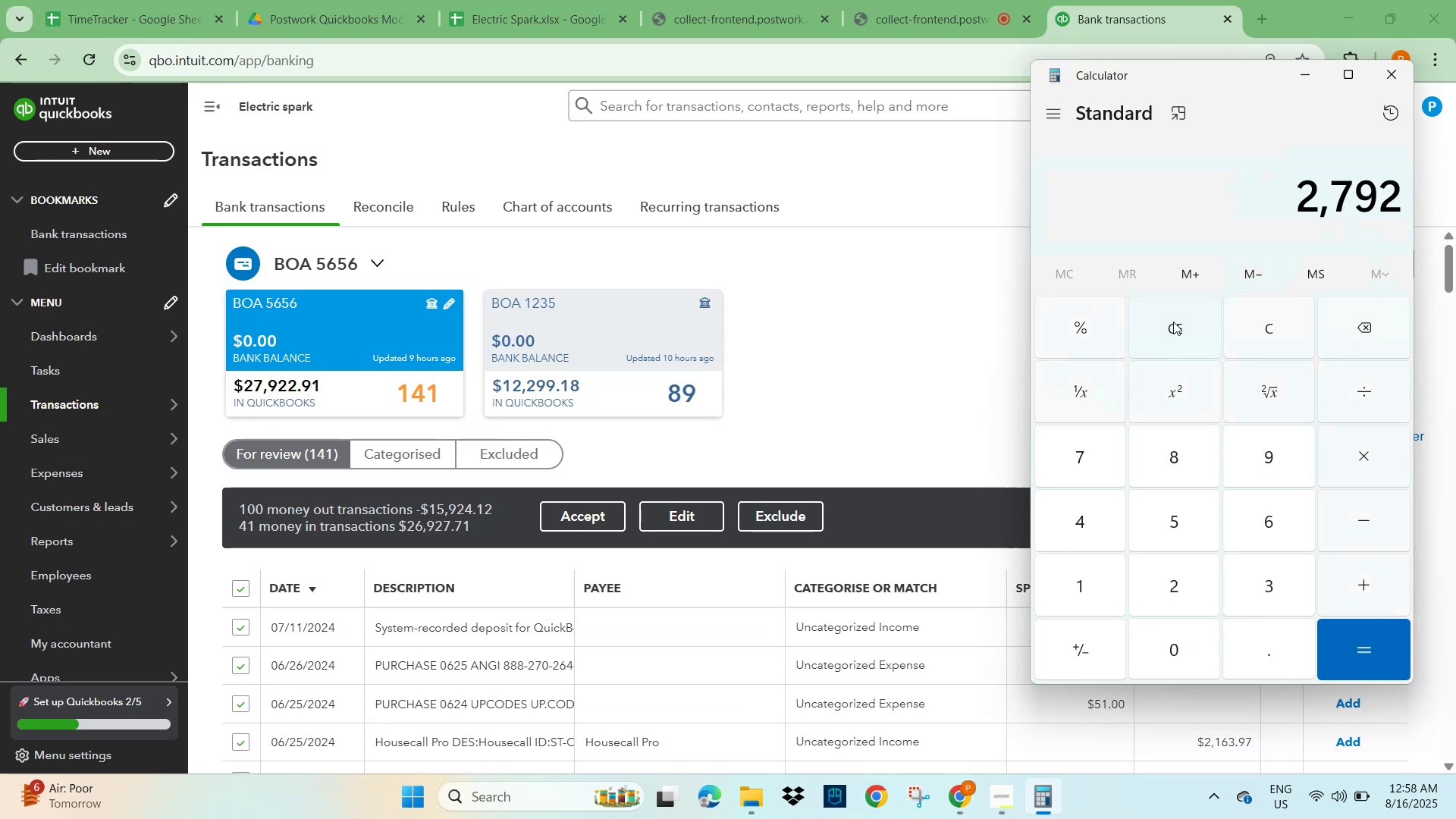 
key(Numpad2)
 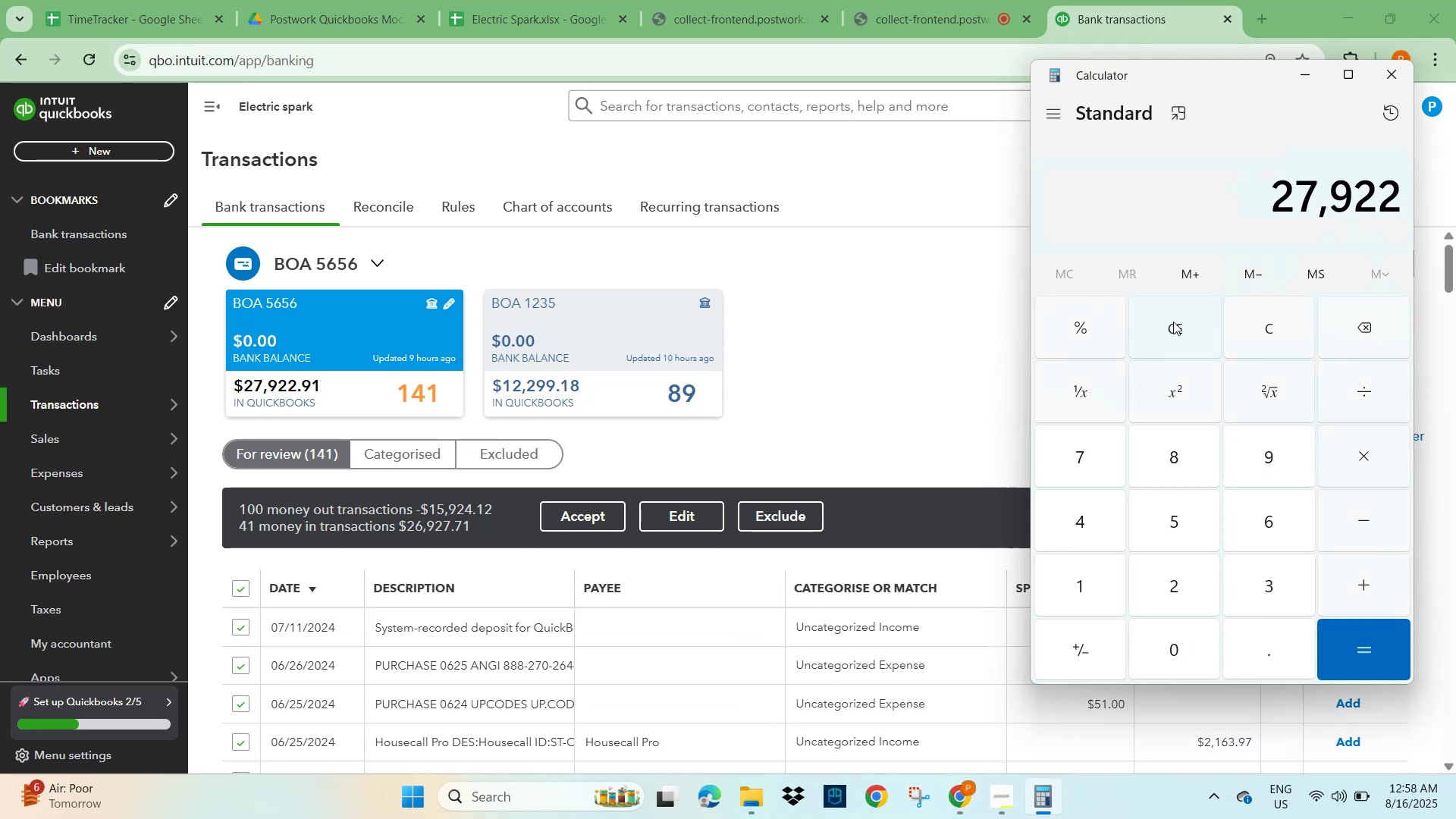 
key(NumpadDecimal)
 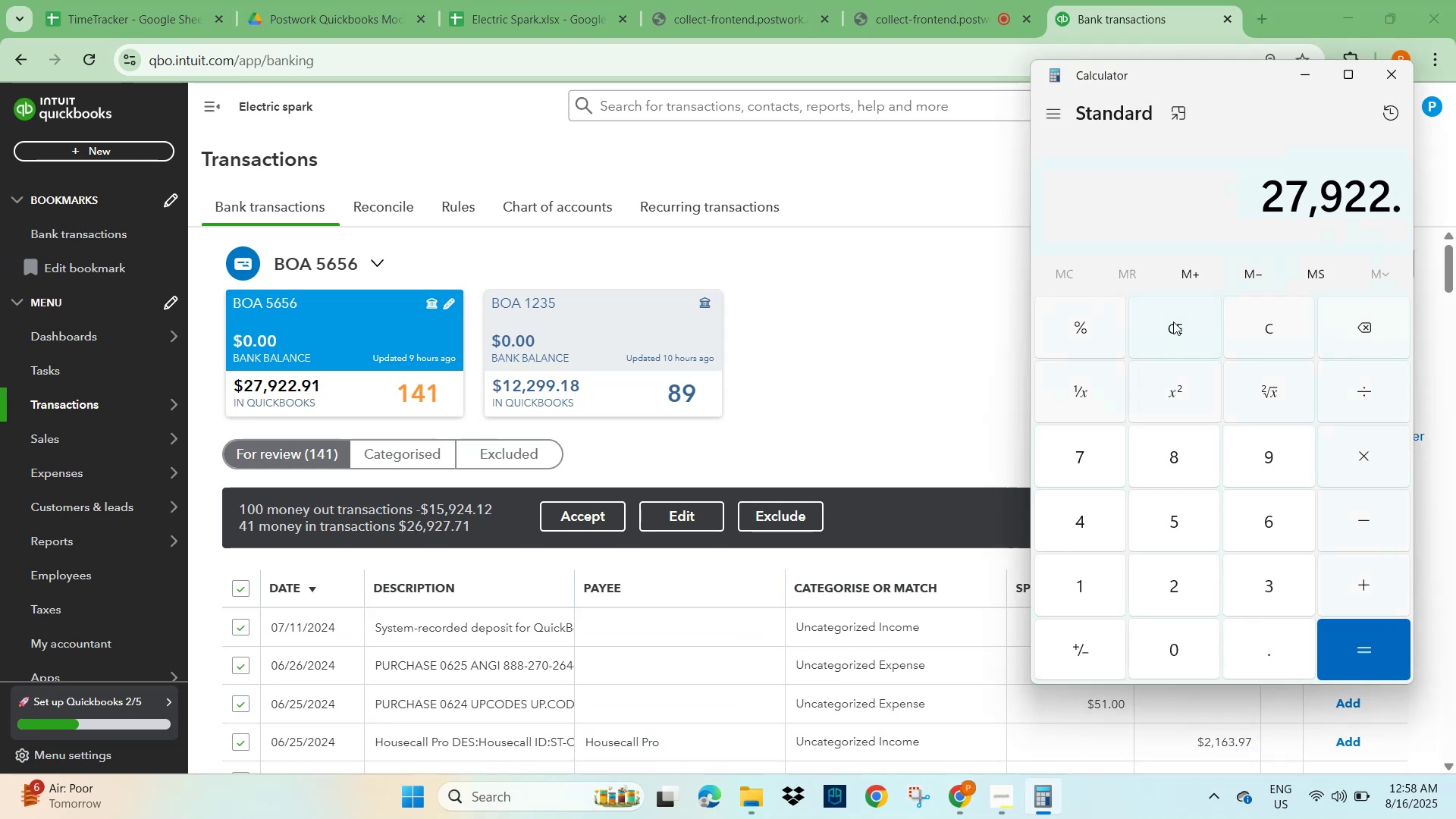 
key(Numpad9)
 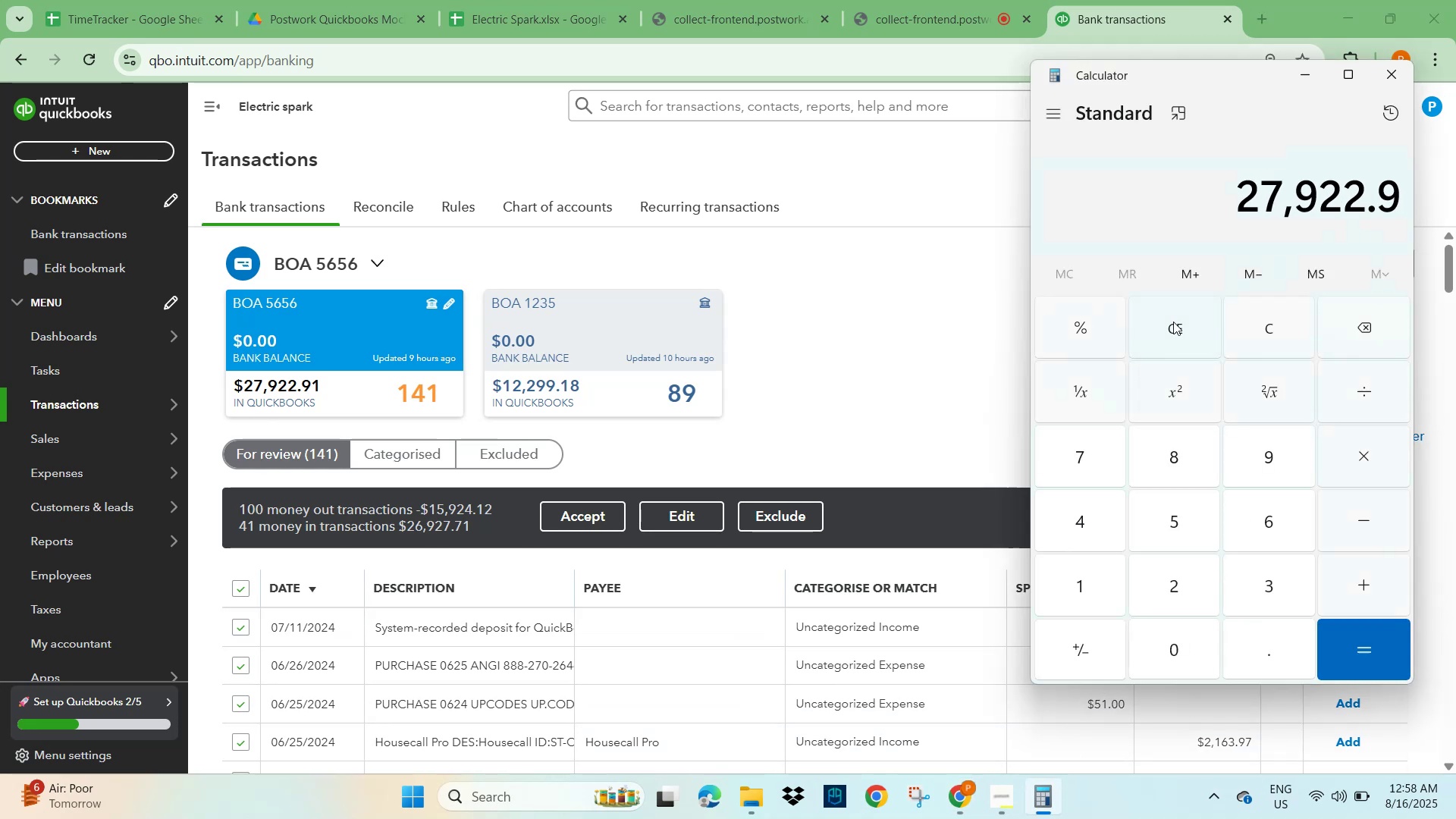 
key(Numpad1)
 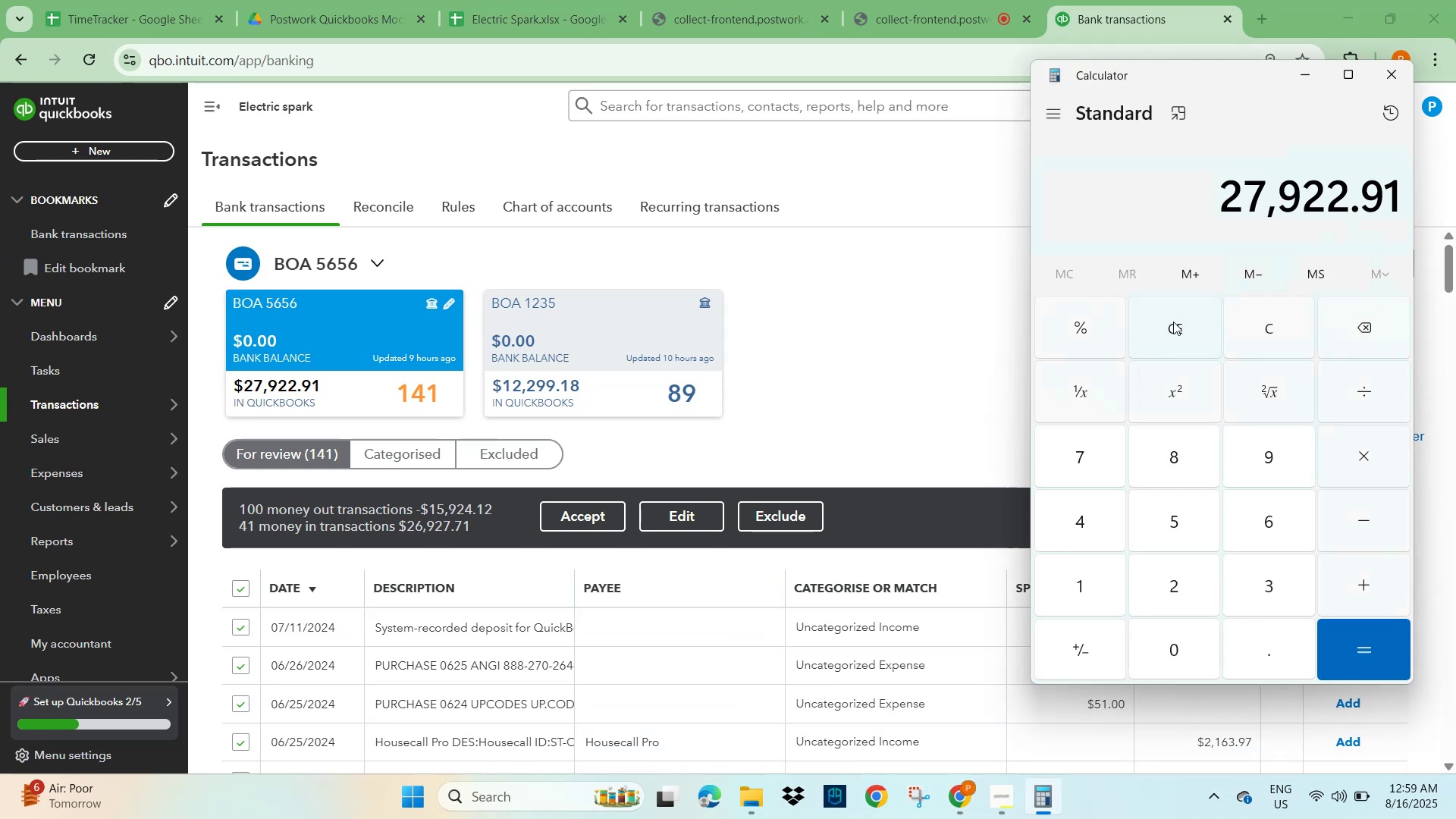 
key(NumpadAdd)
 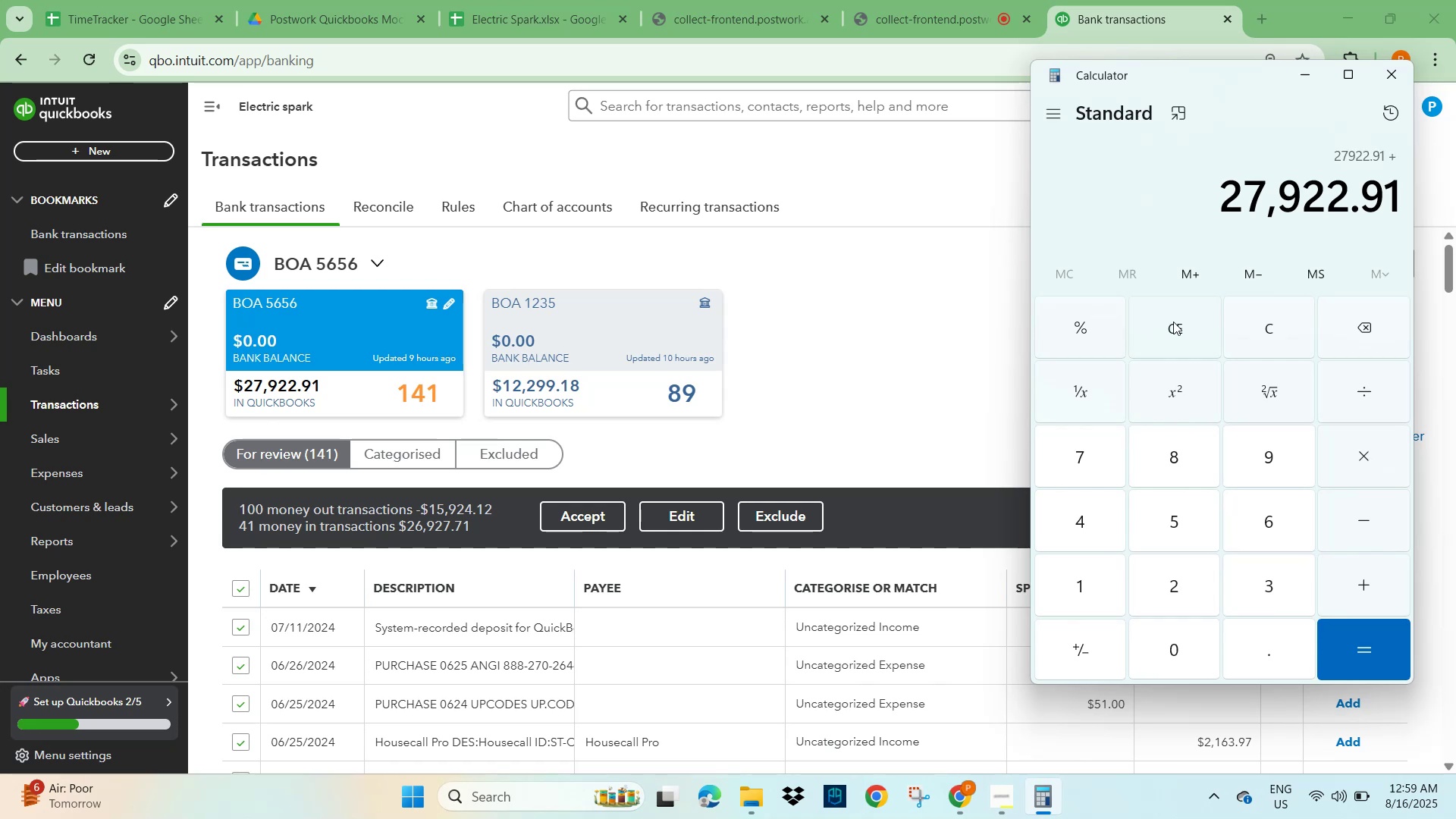 
key(Numpad2)
 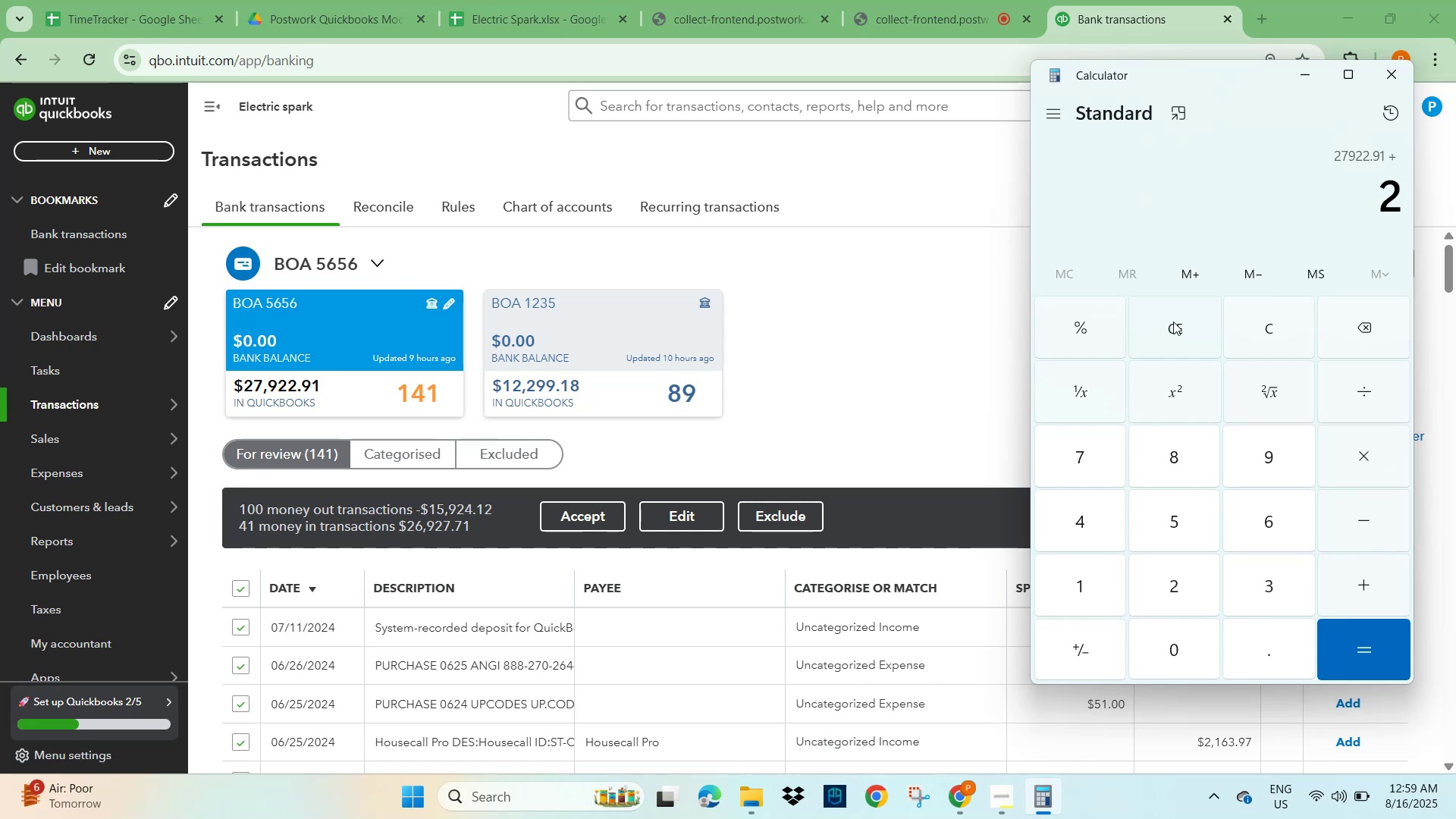 
key(Numpad6)
 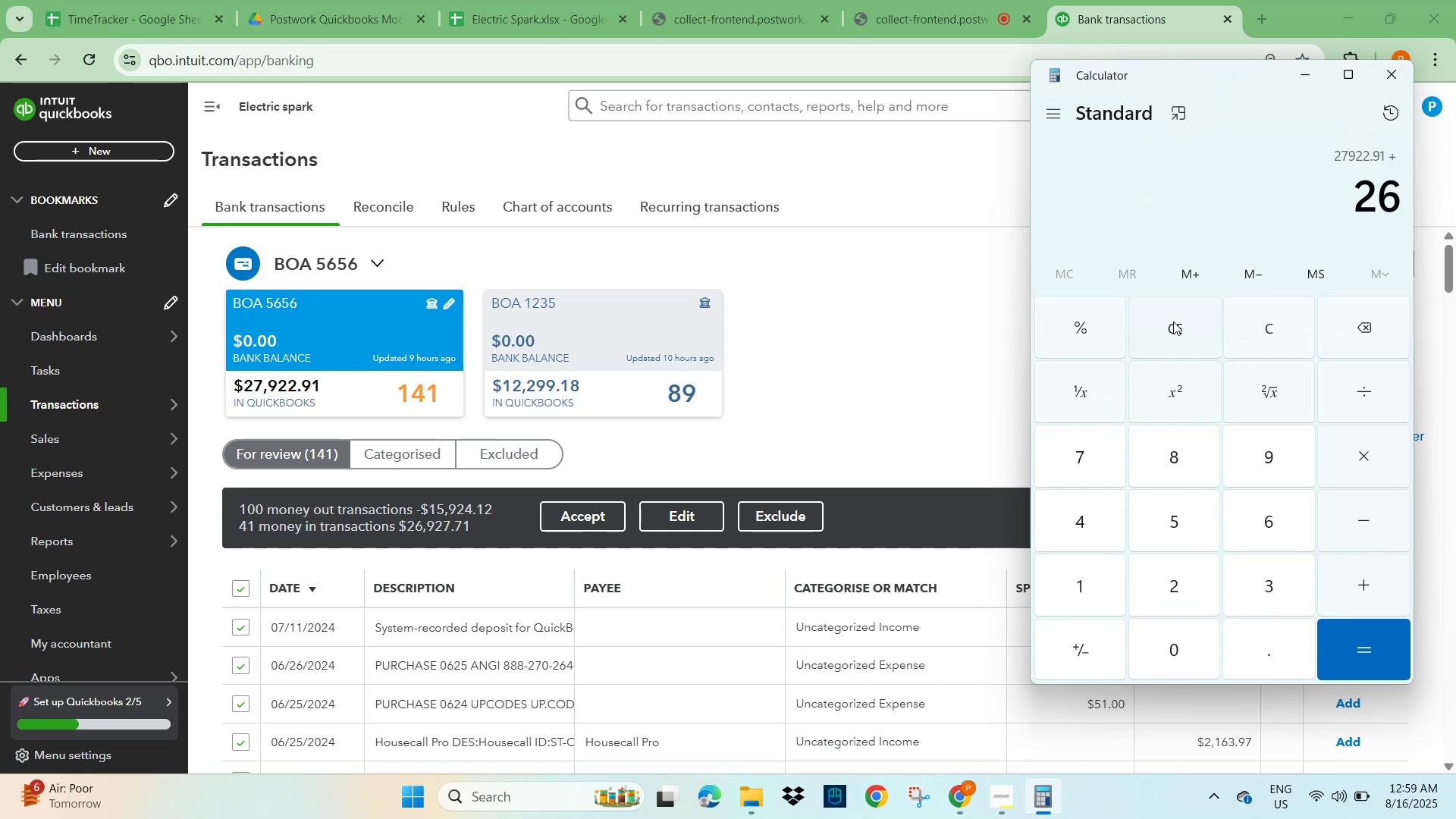 
key(Numpad9)
 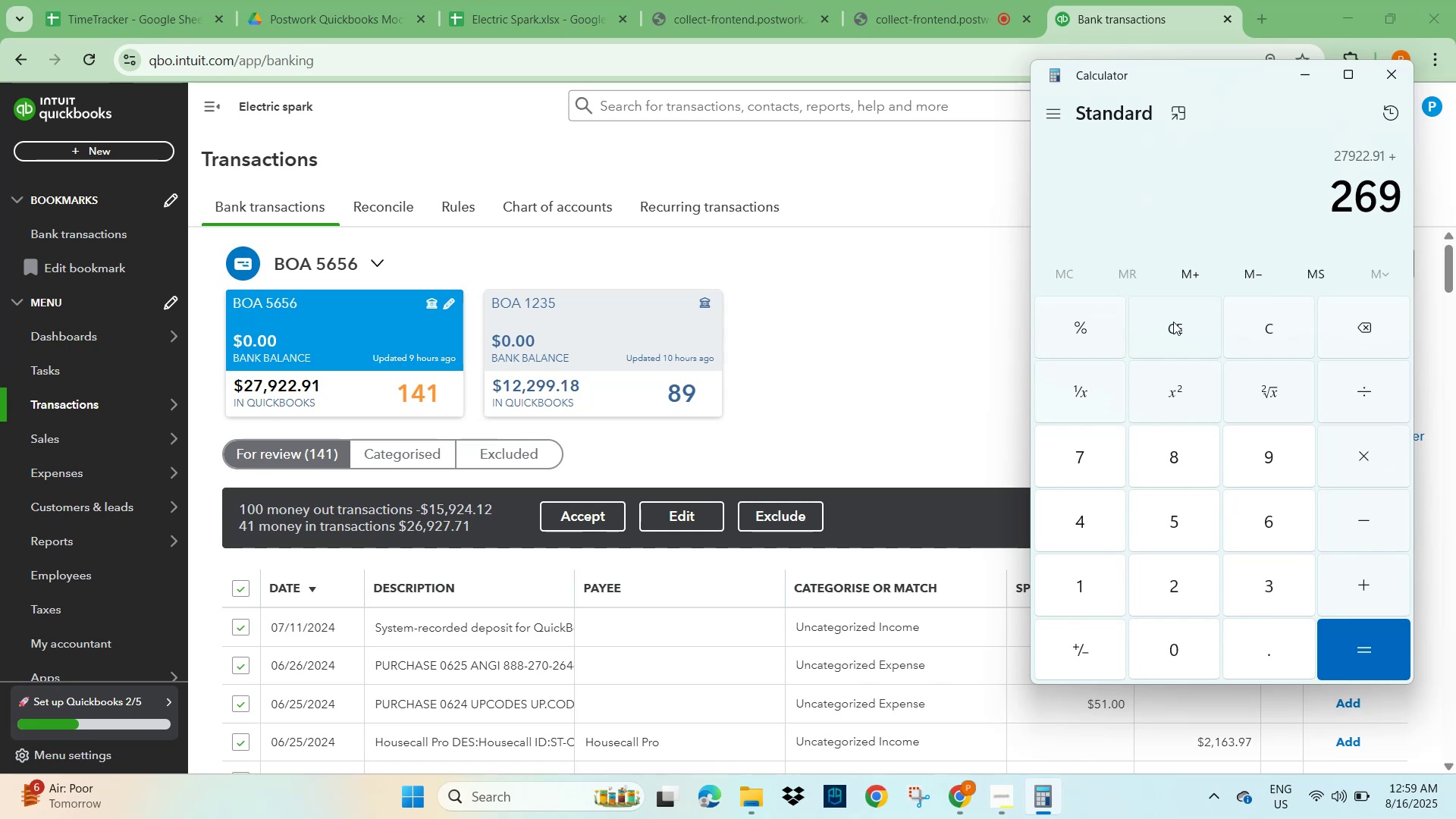 
key(Numpad2)
 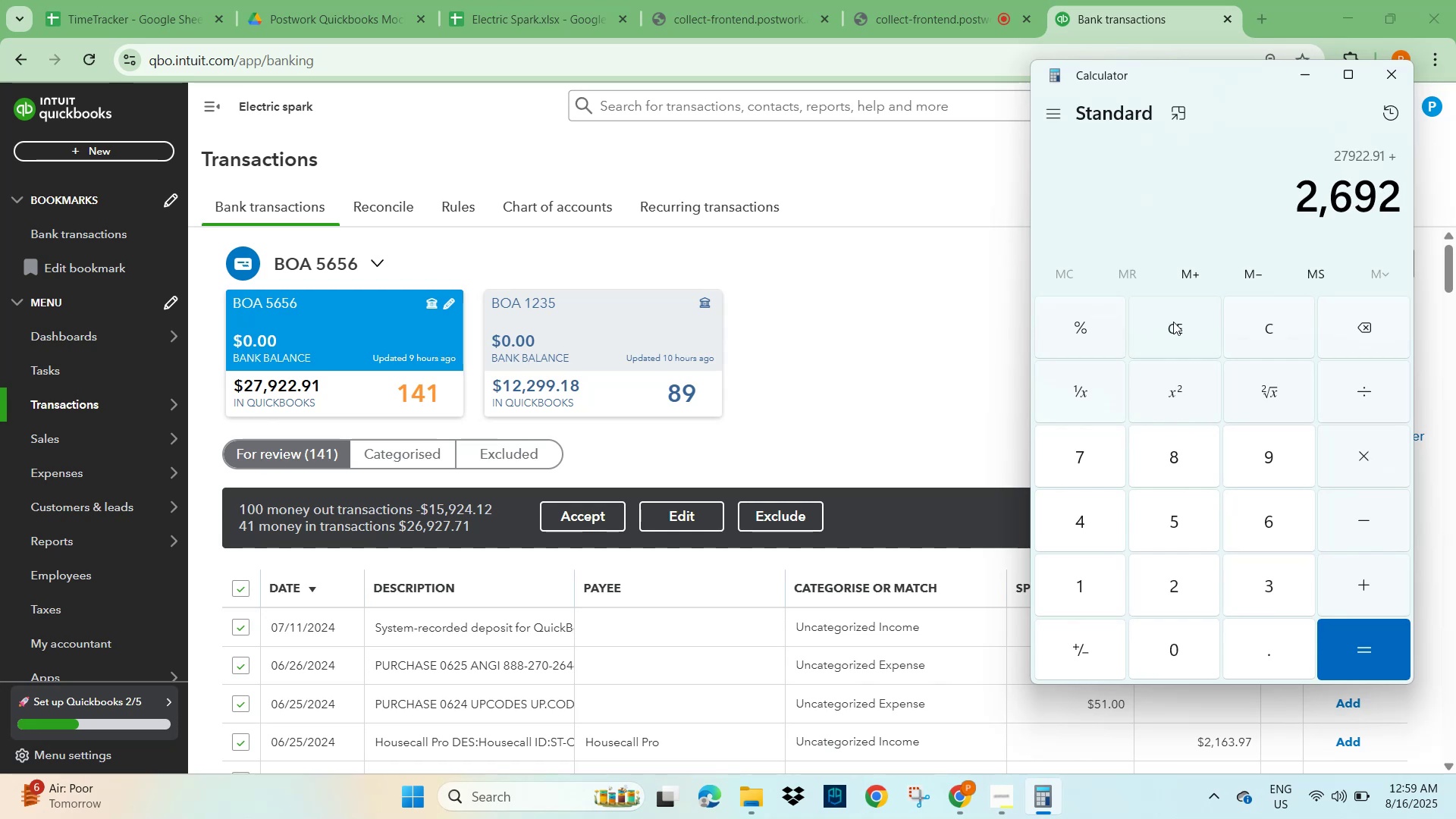 
key(Numpad7)
 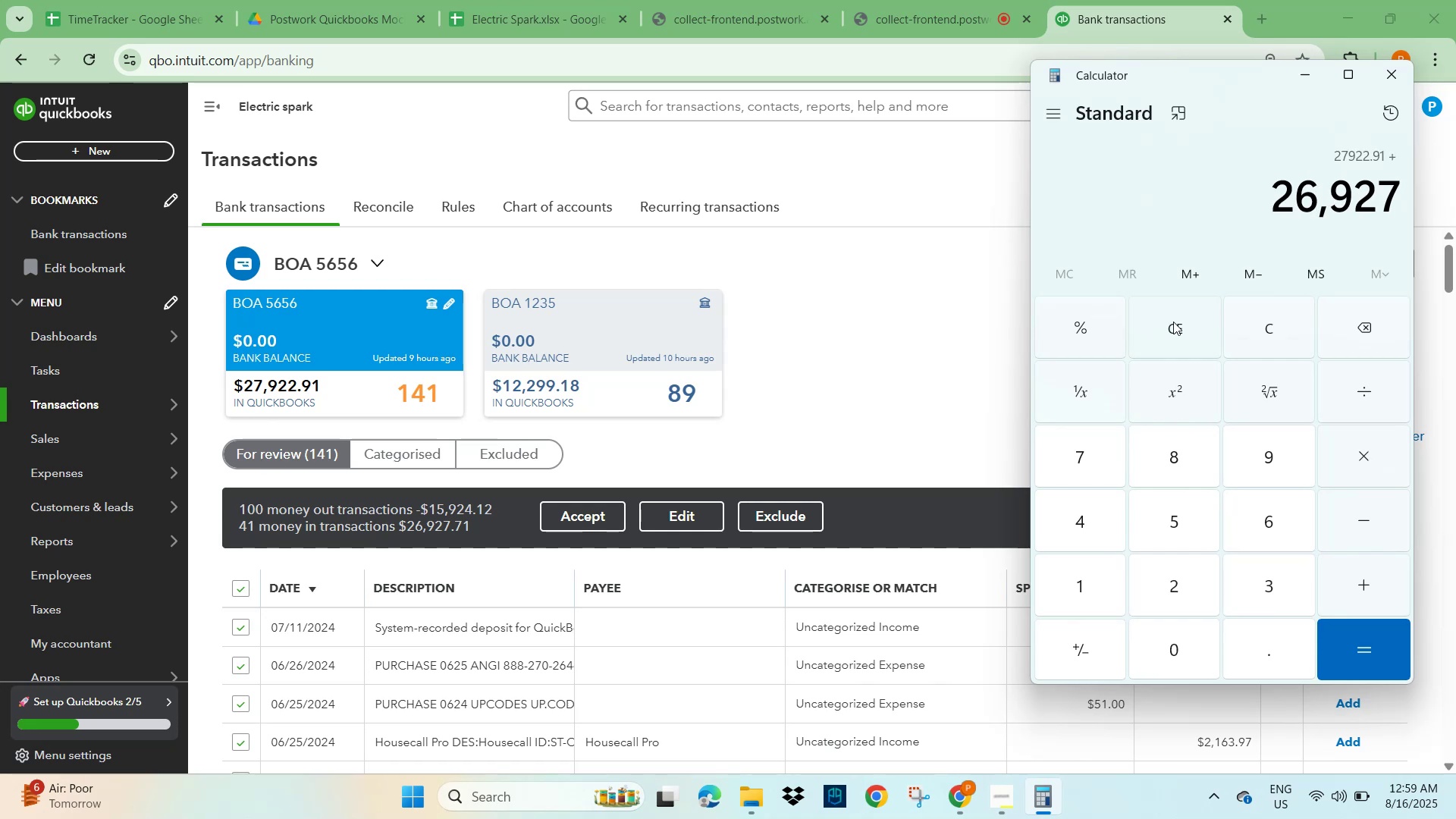 
key(NumpadDecimal)
 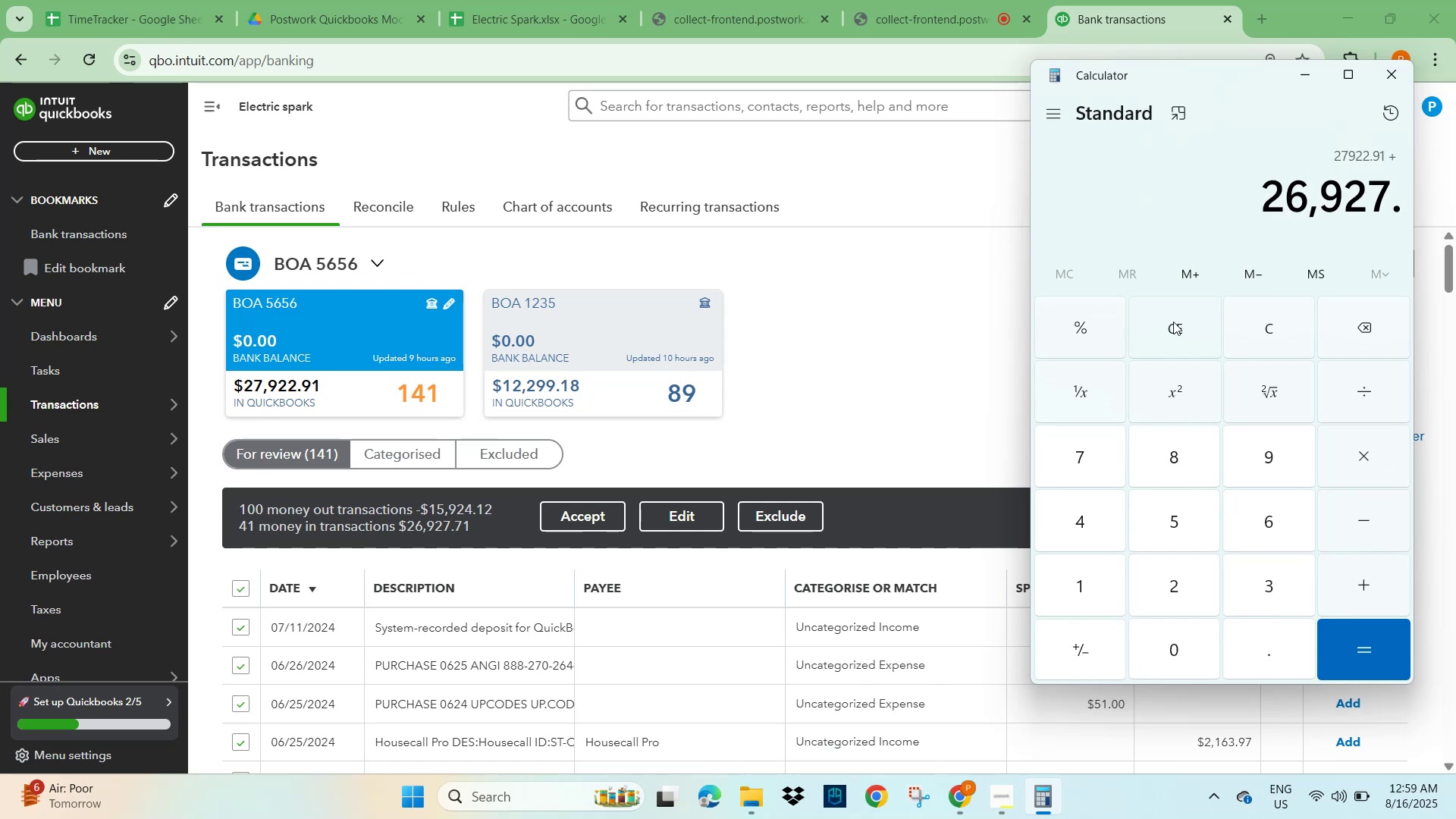 
key(Numpad7)
 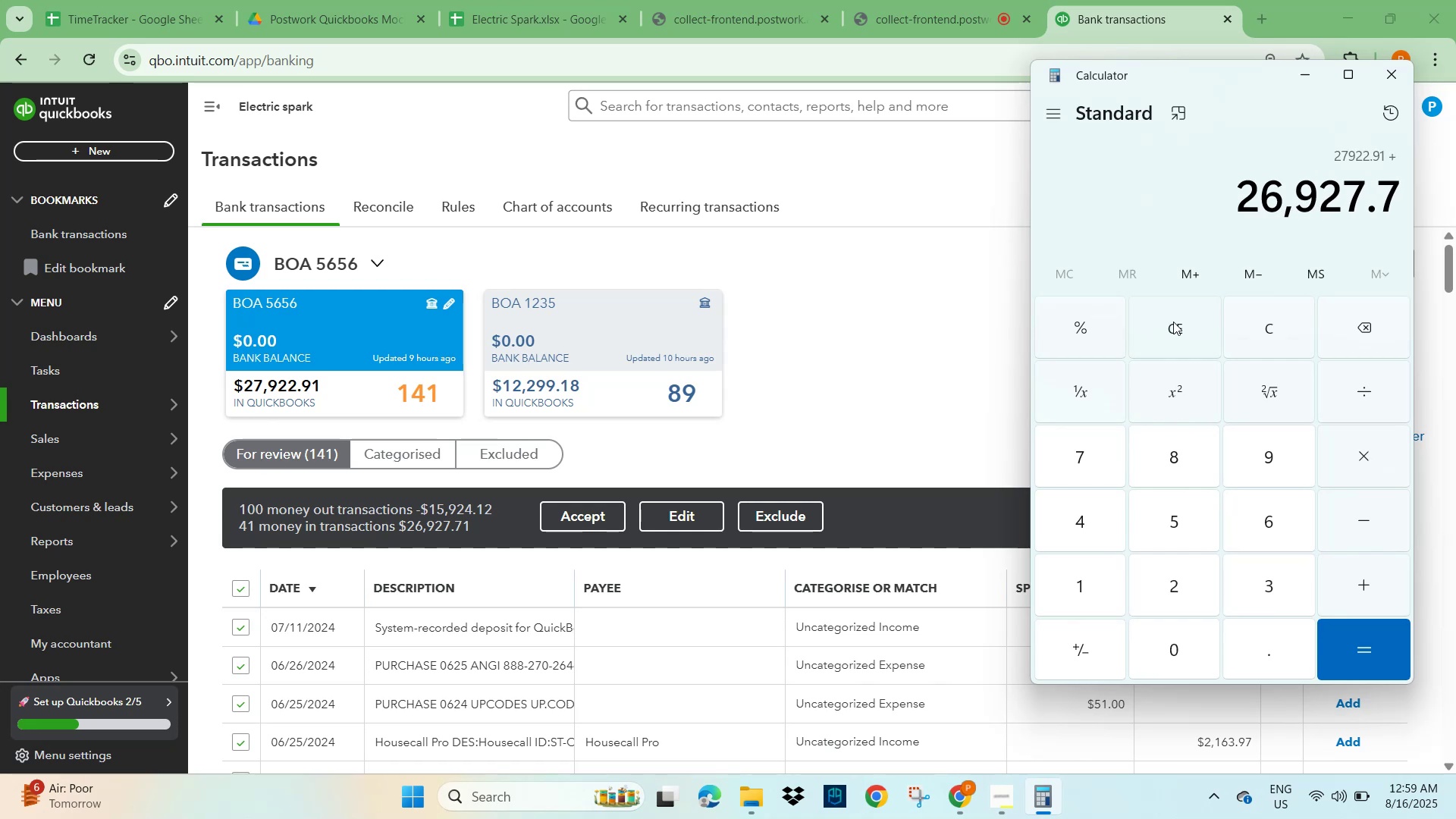 
key(Numpad1)
 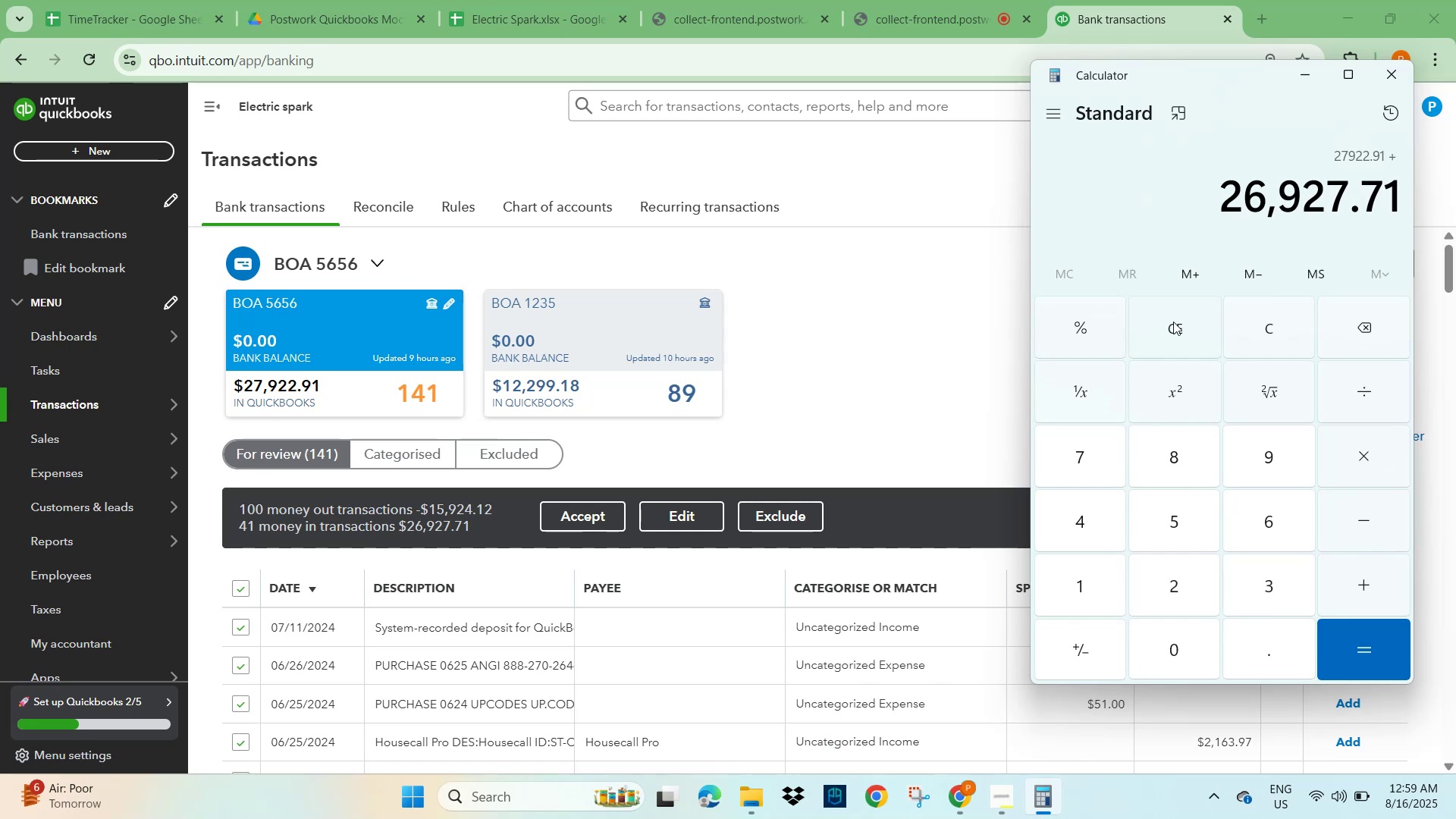 
key(NumpadSubtract)
 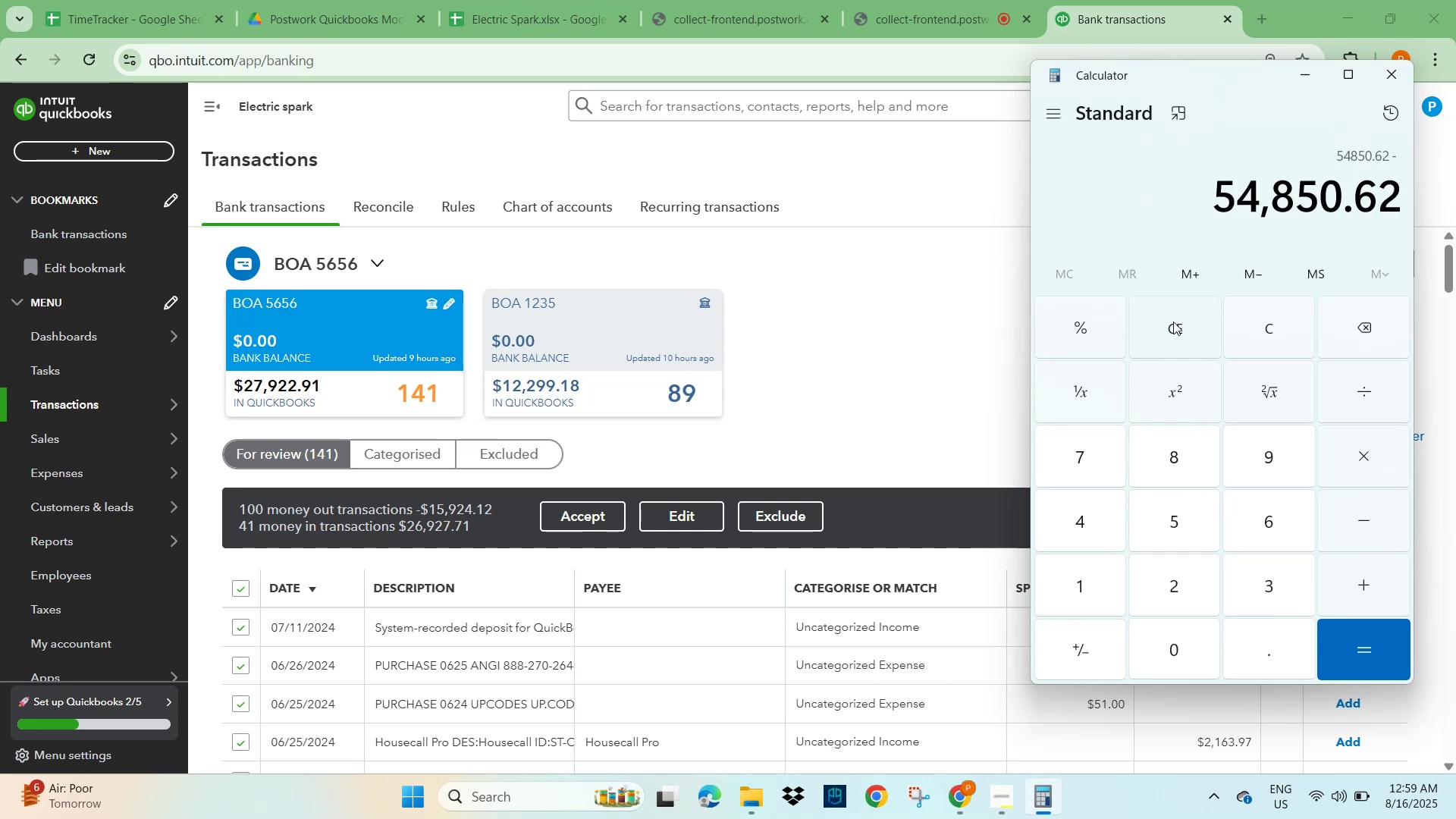 
key(Numpad1)
 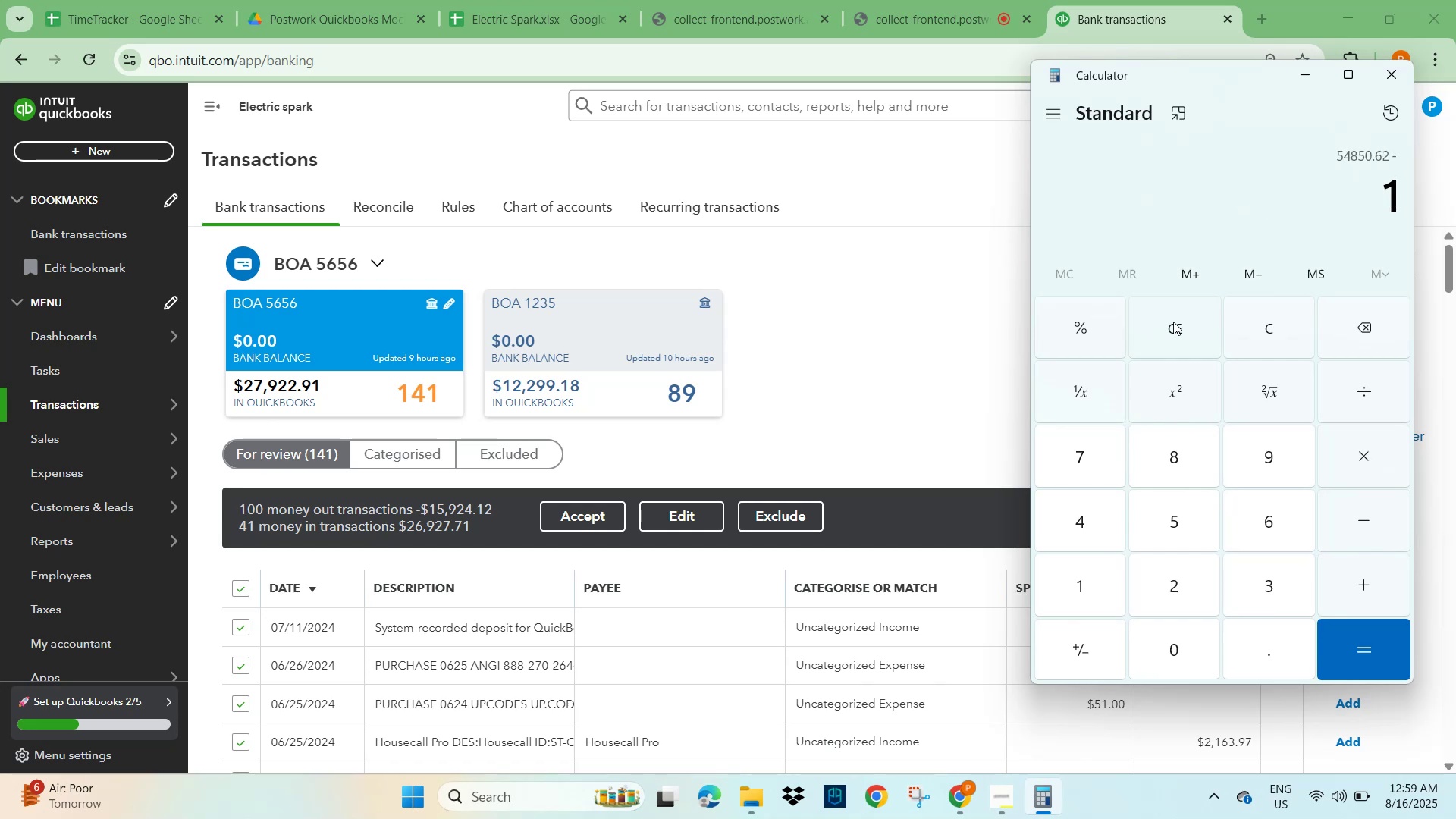 
key(Numpad5)
 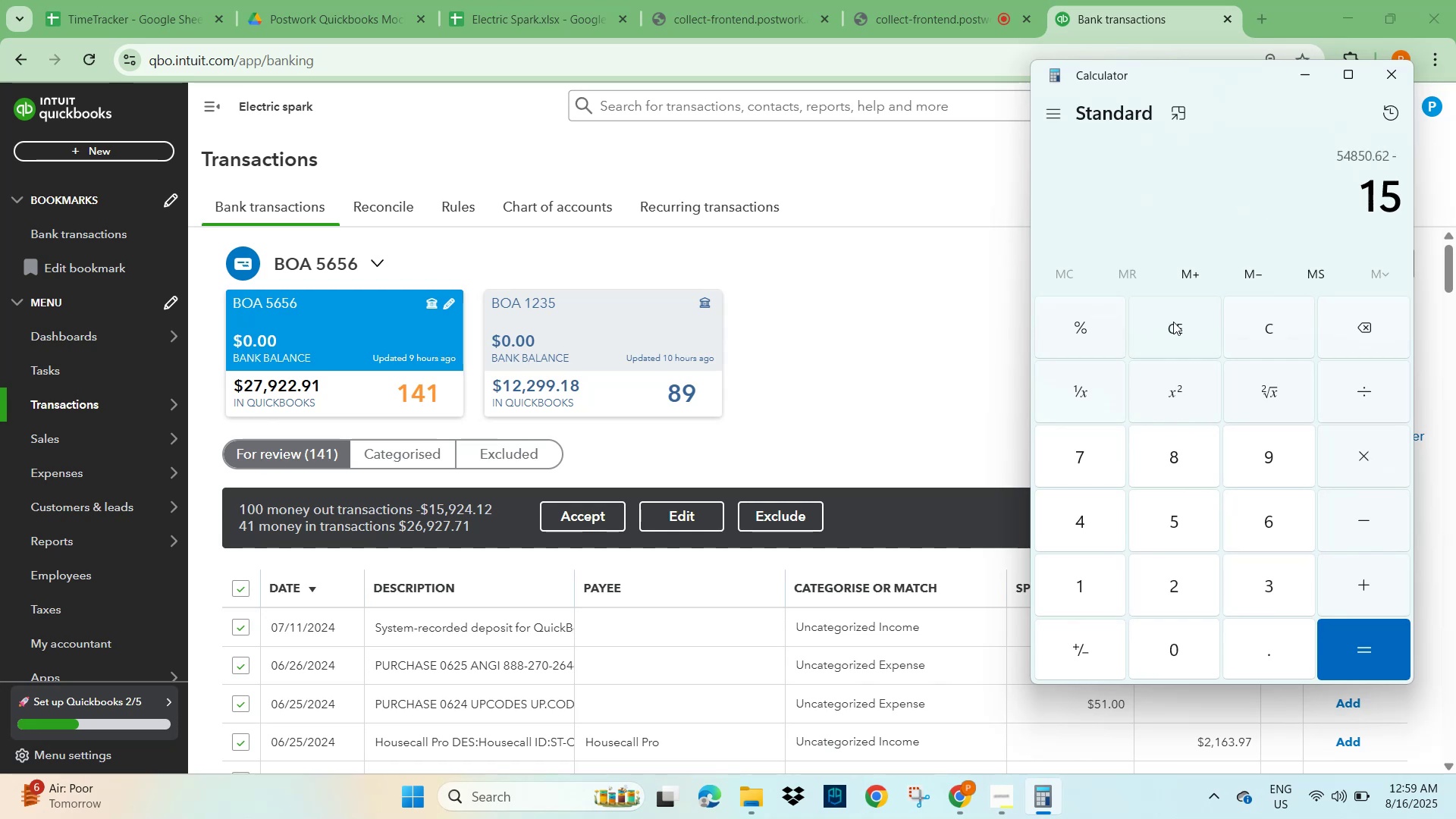 
key(Numpad9)
 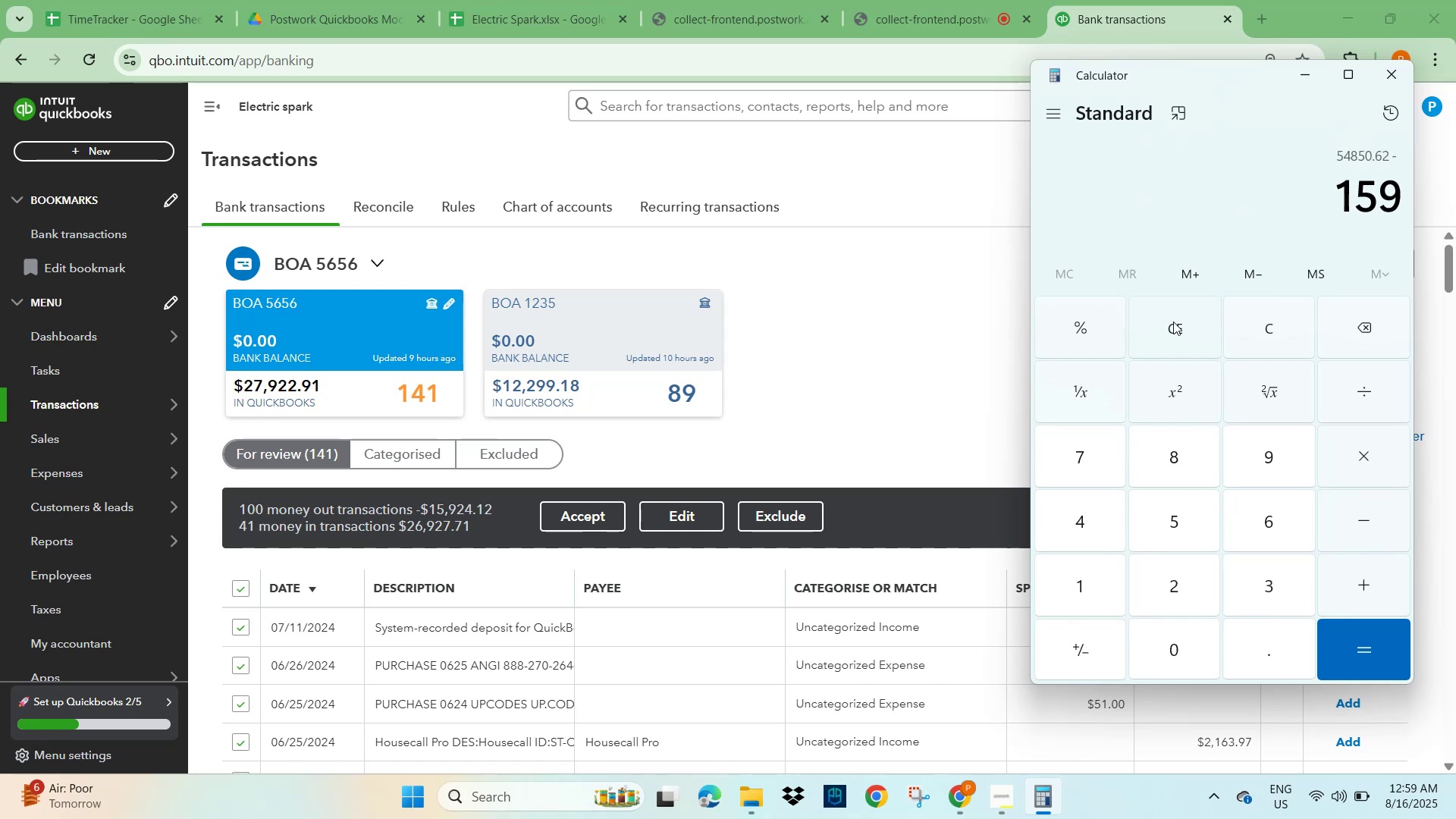 
key(Numpad2)
 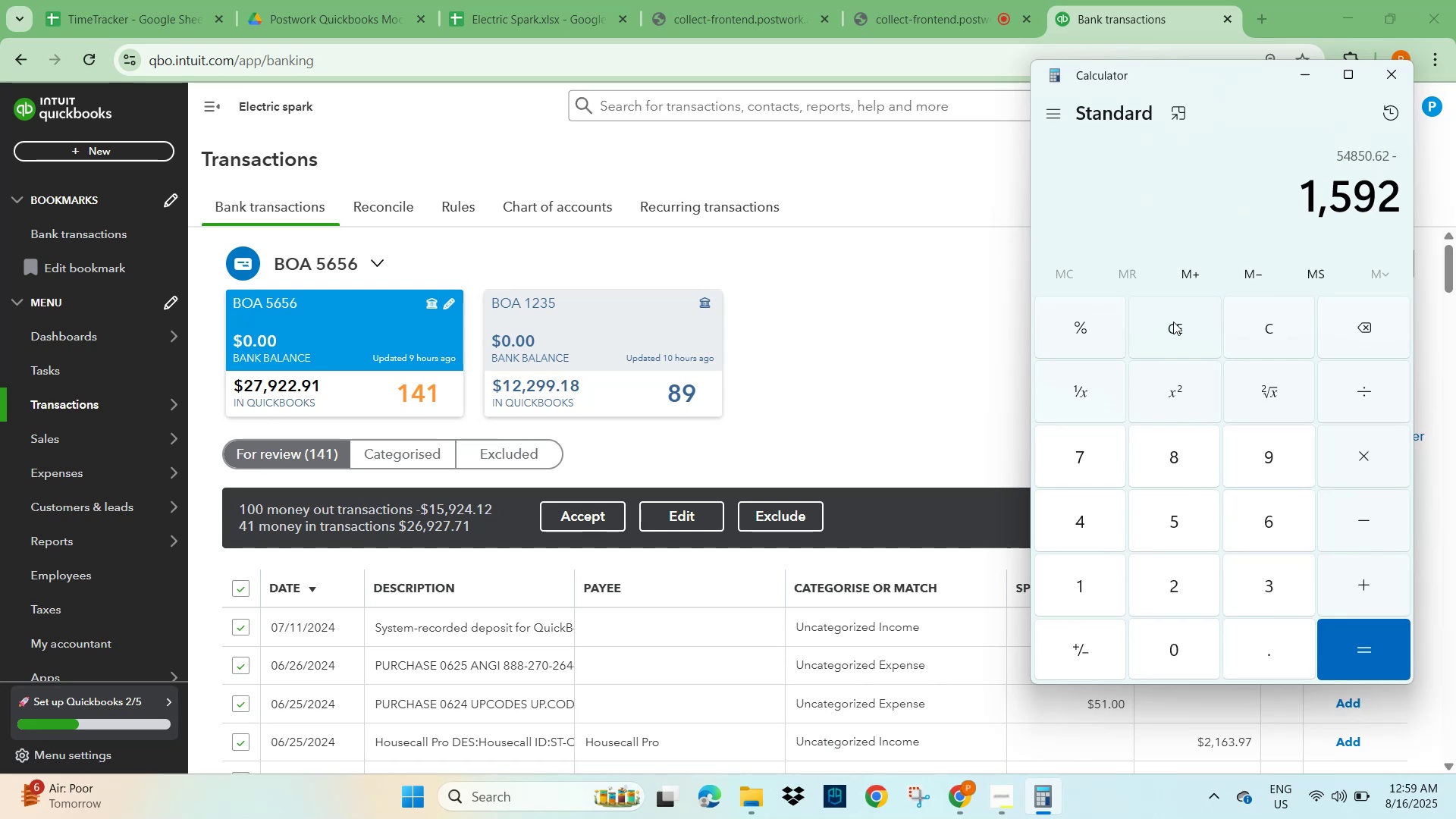 
key(Numpad4)
 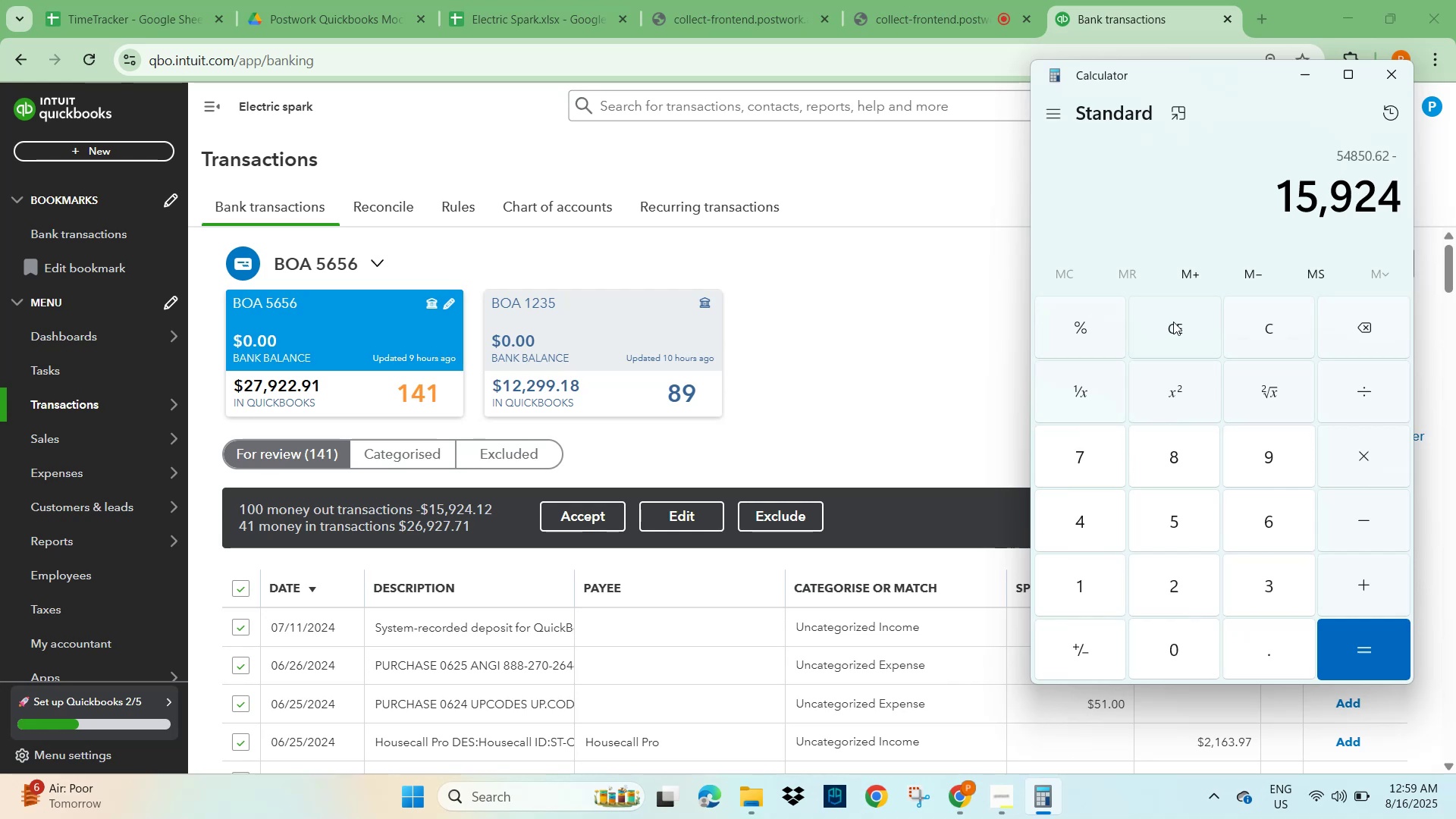 
key(NumpadDecimal)
 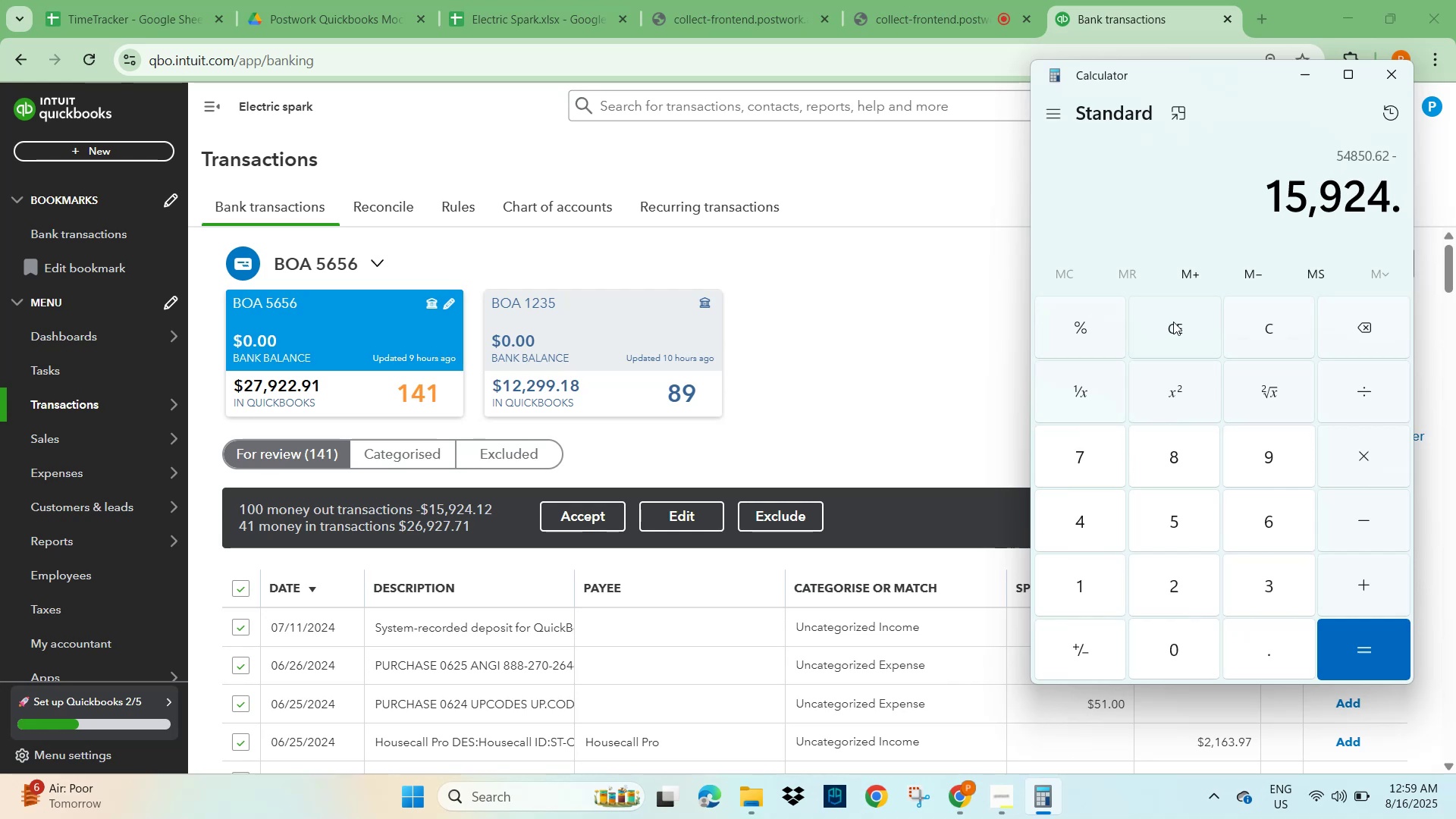 
key(Numpad1)
 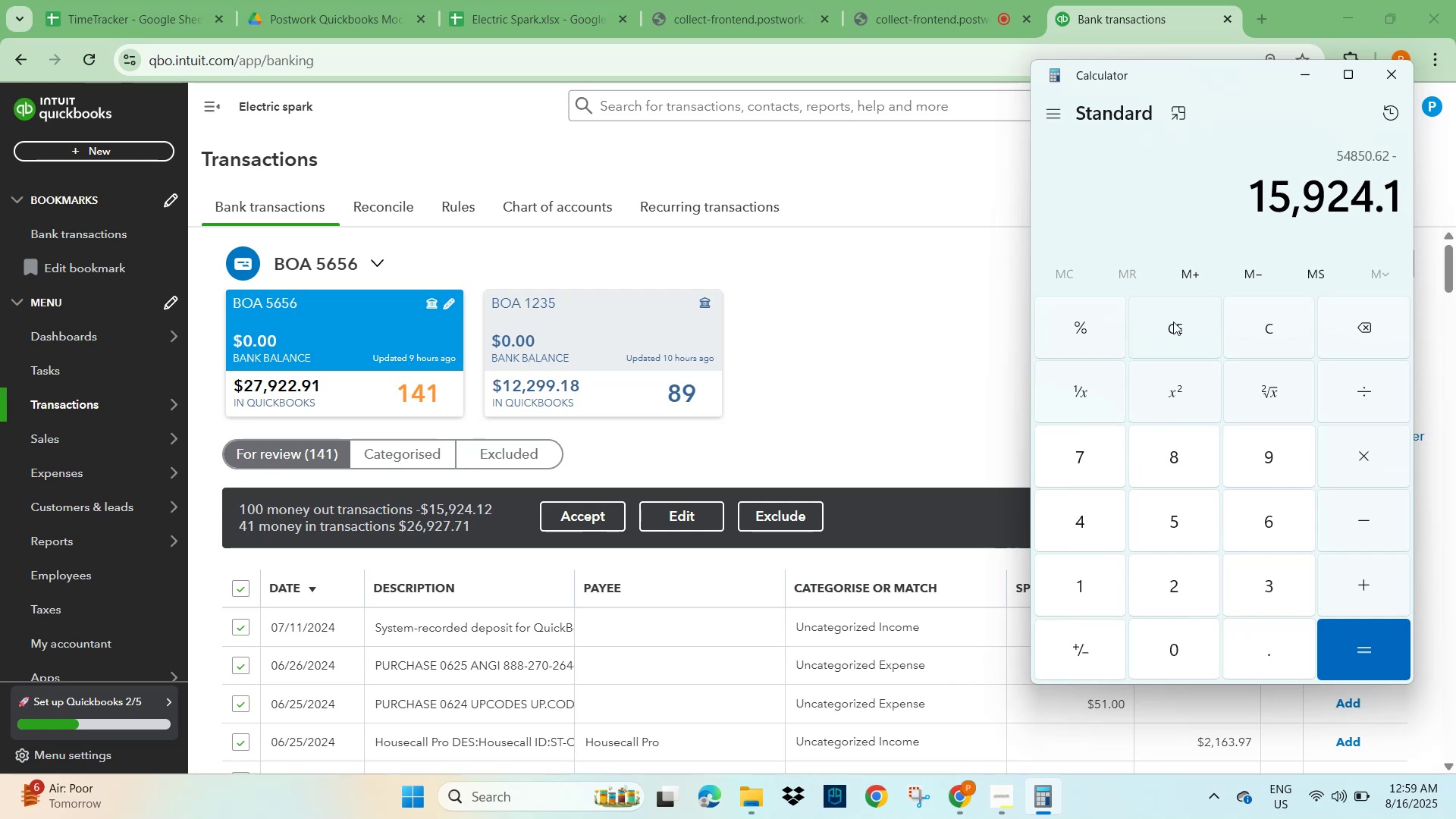 
key(Numpad2)
 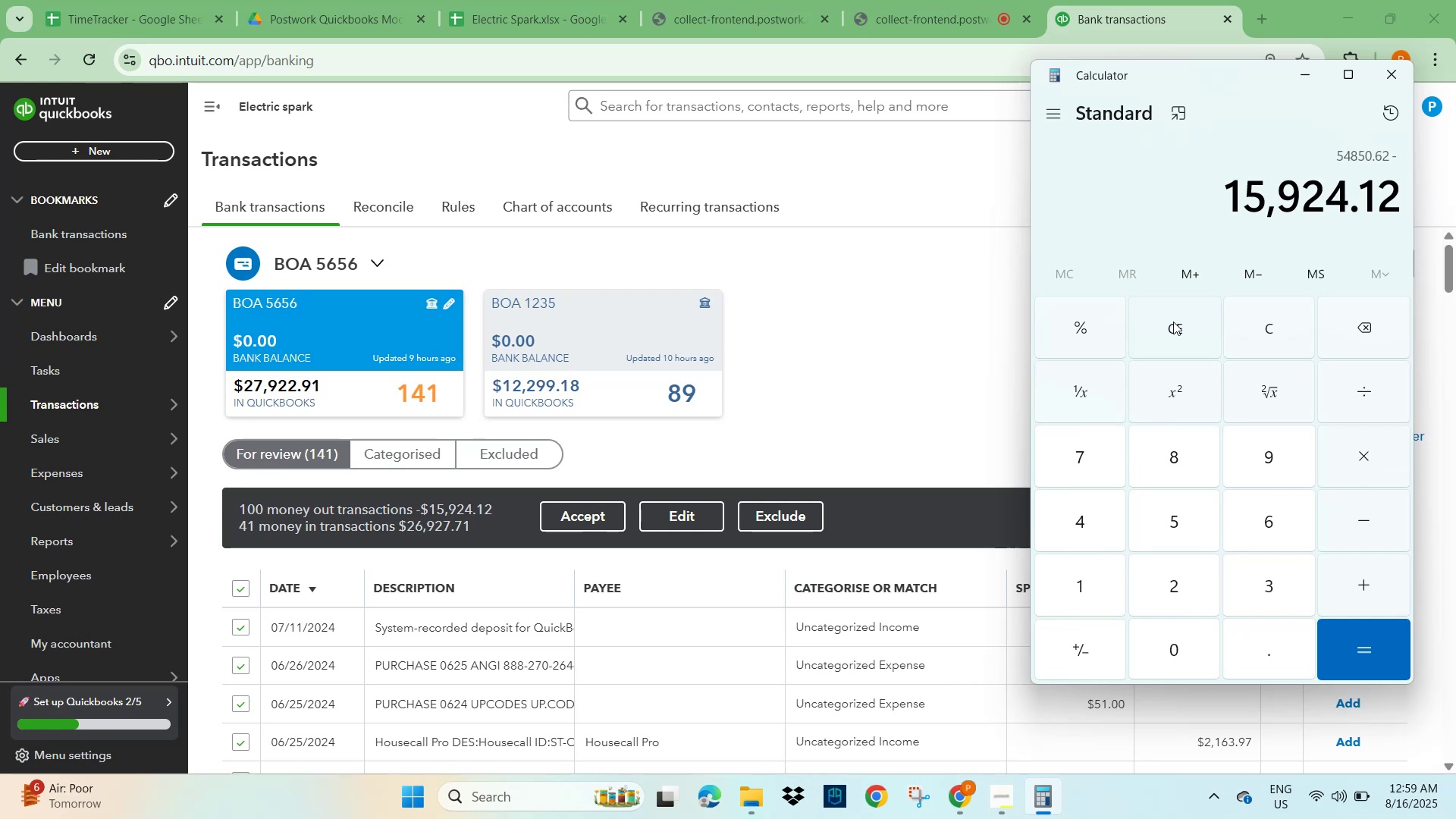 
key(NumpadEnter)
 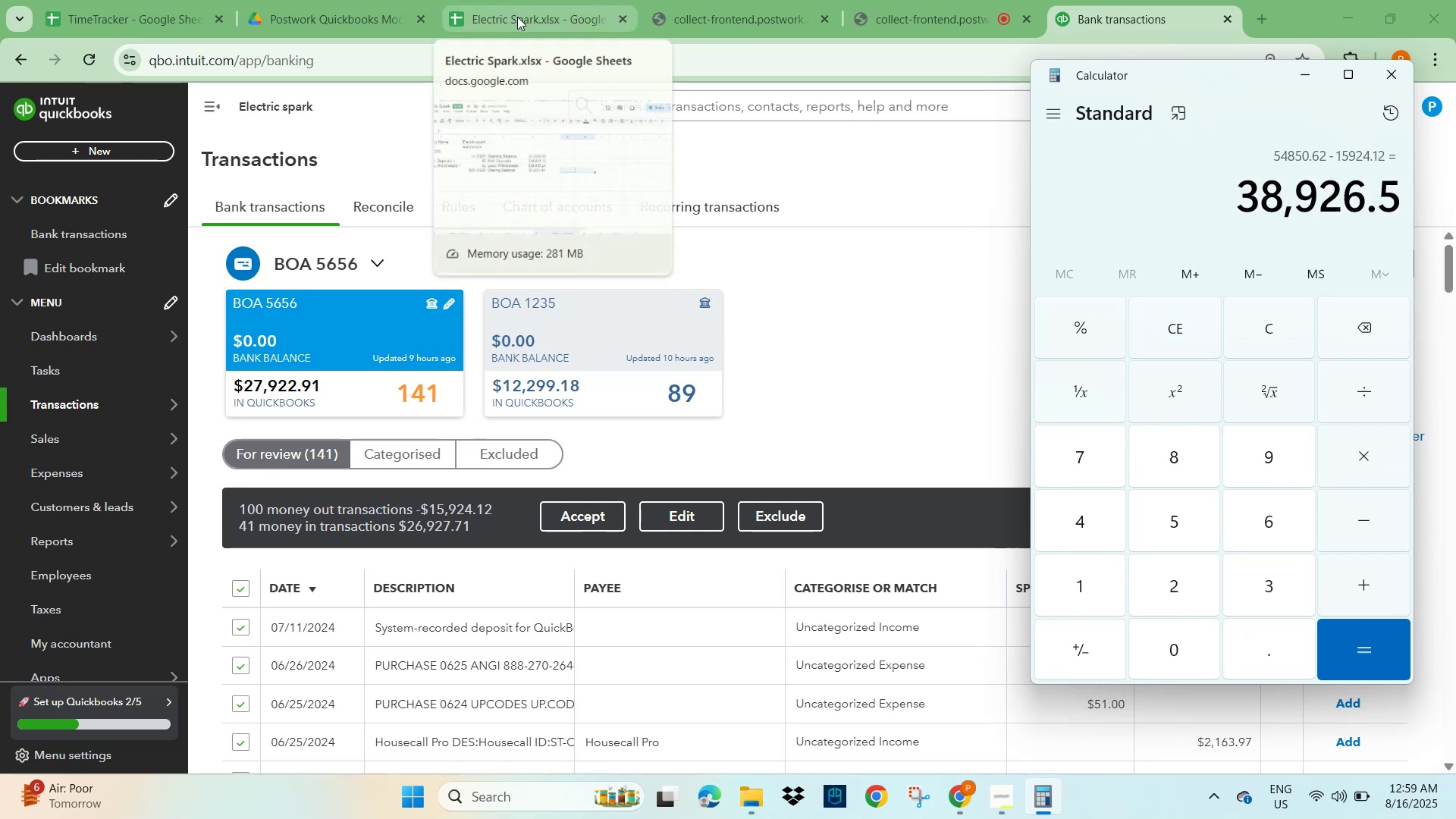 
left_click([517, 16])
 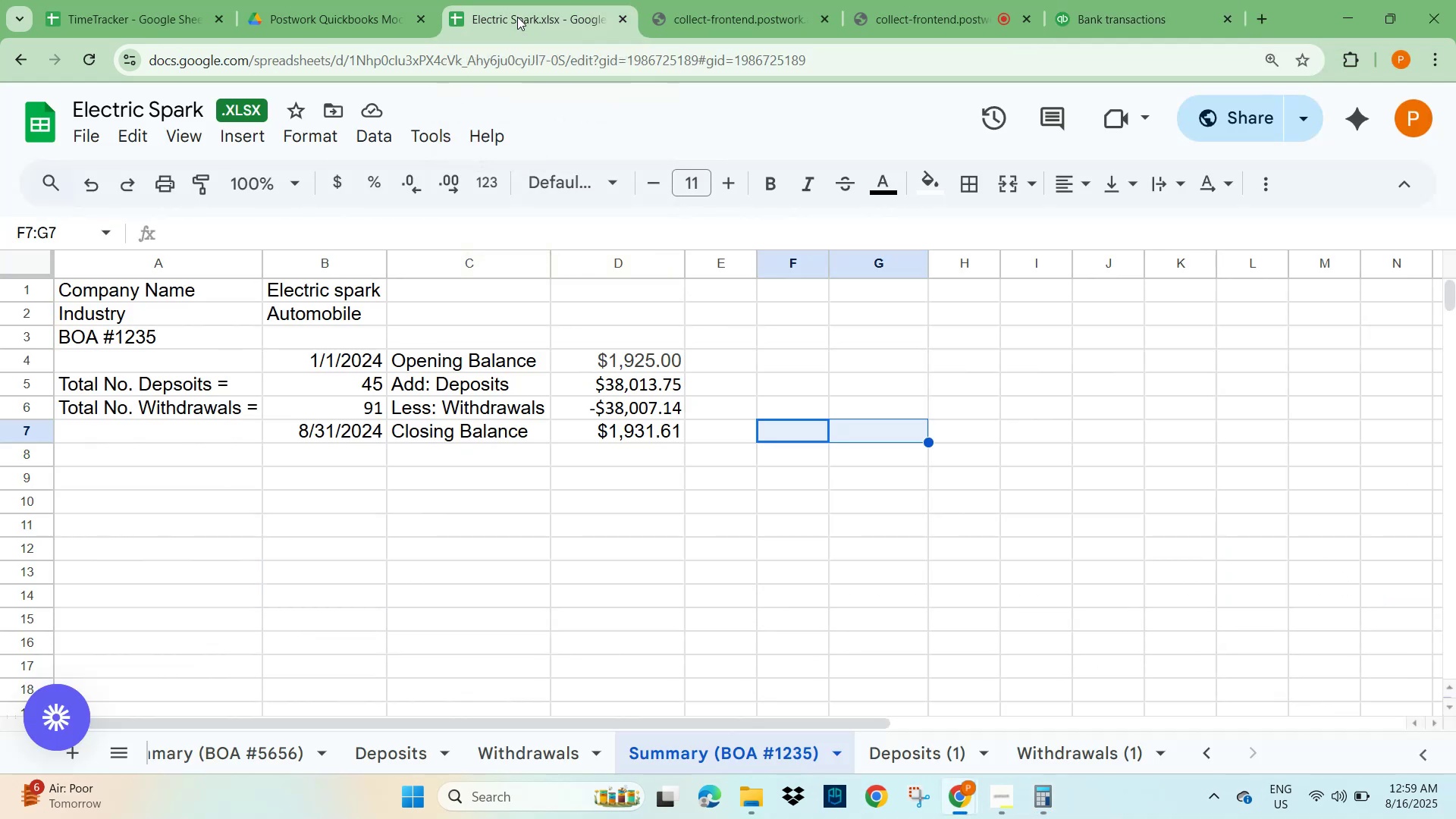 
left_click([254, 752])
 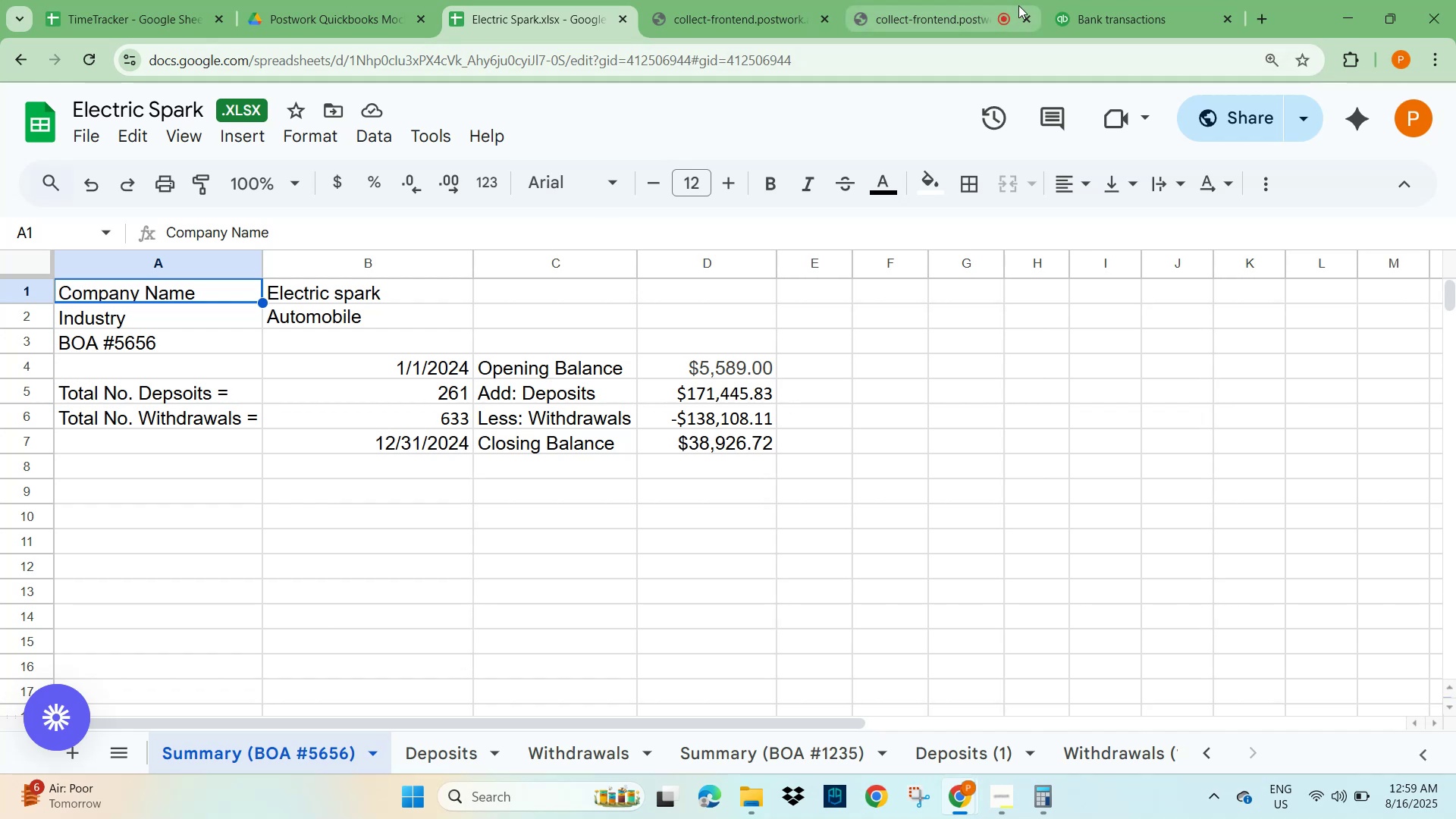 
left_click([1112, 11])
 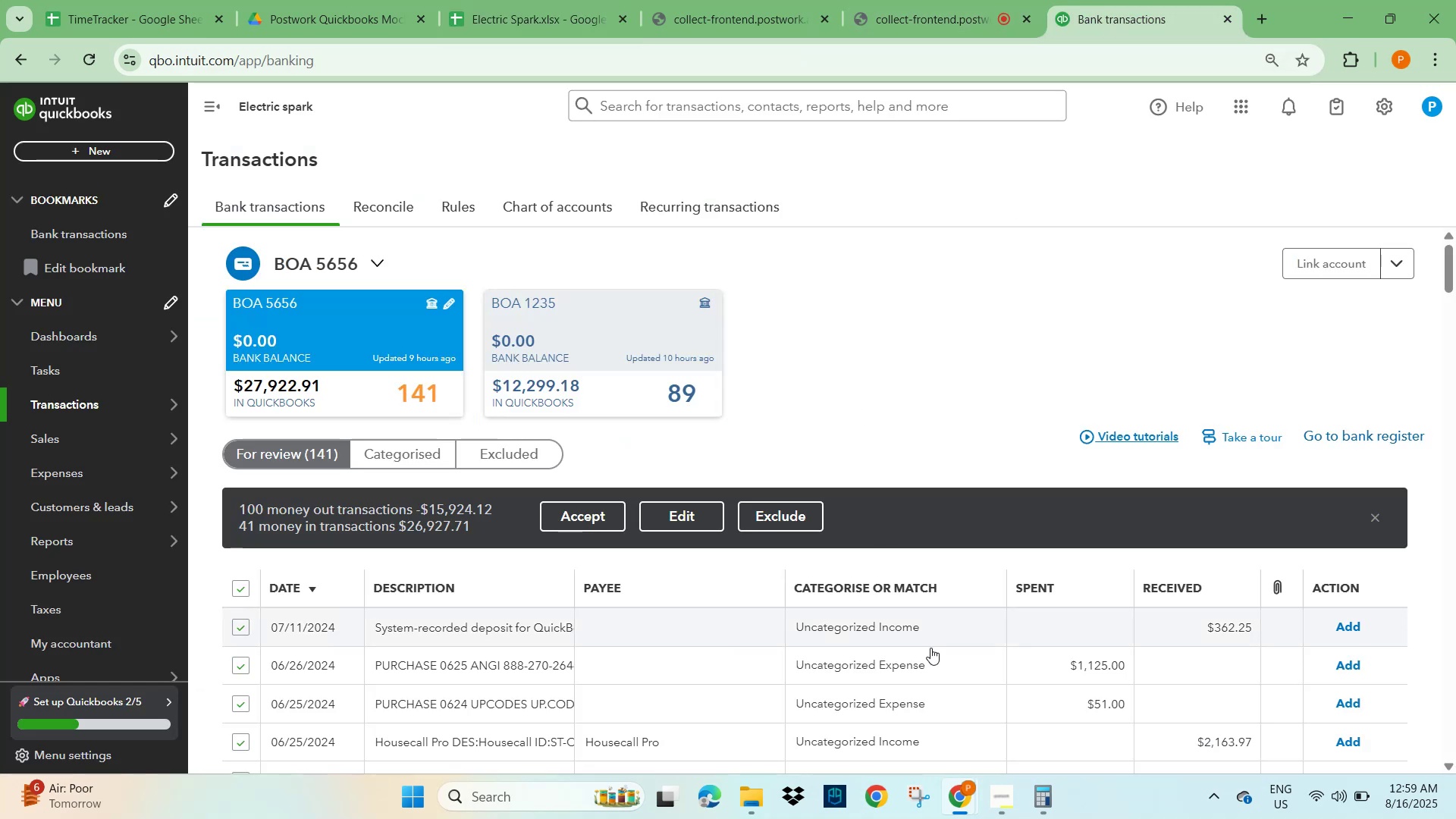 
left_click([1041, 802])
 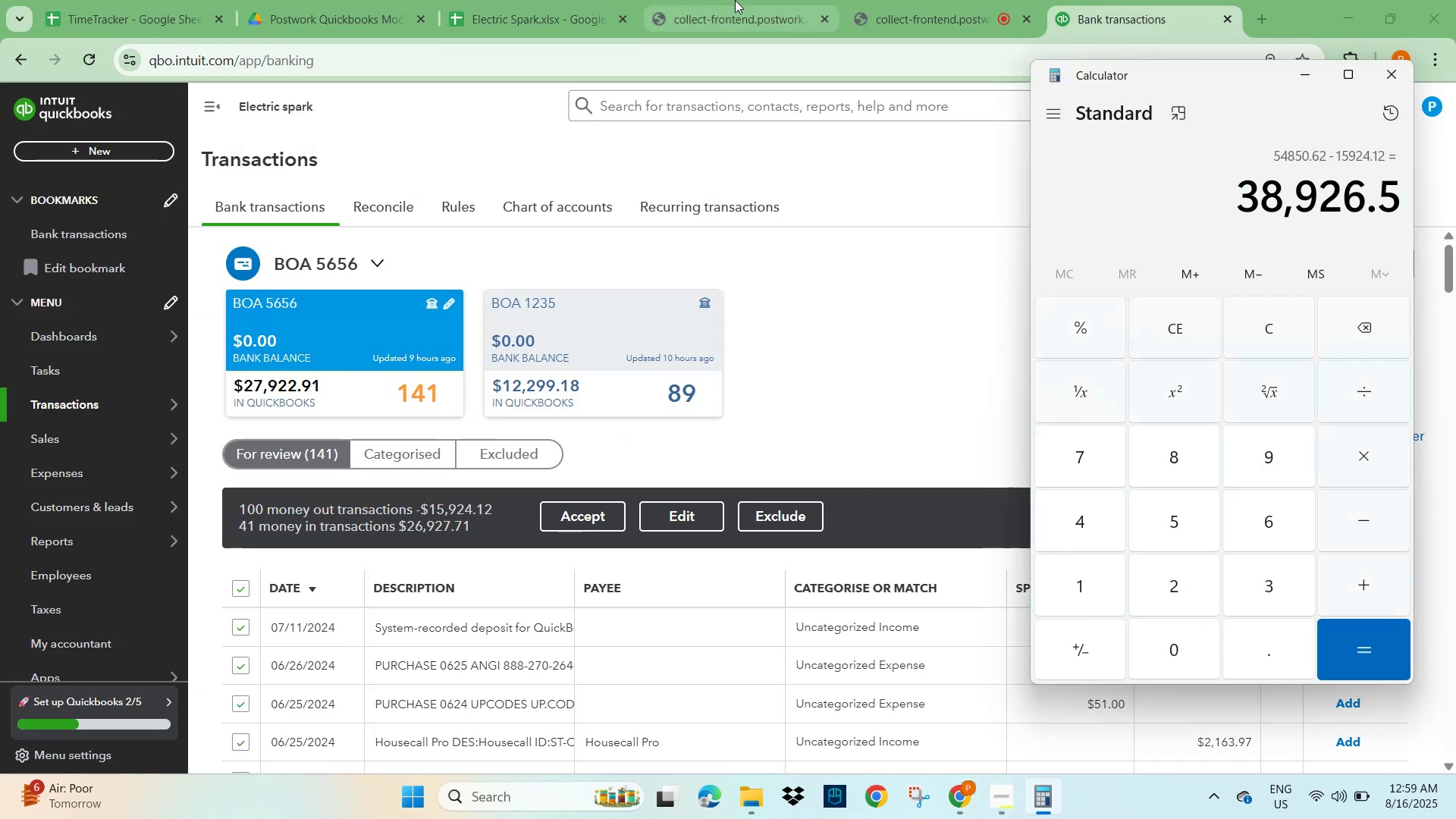 
mouse_move([505, 24])
 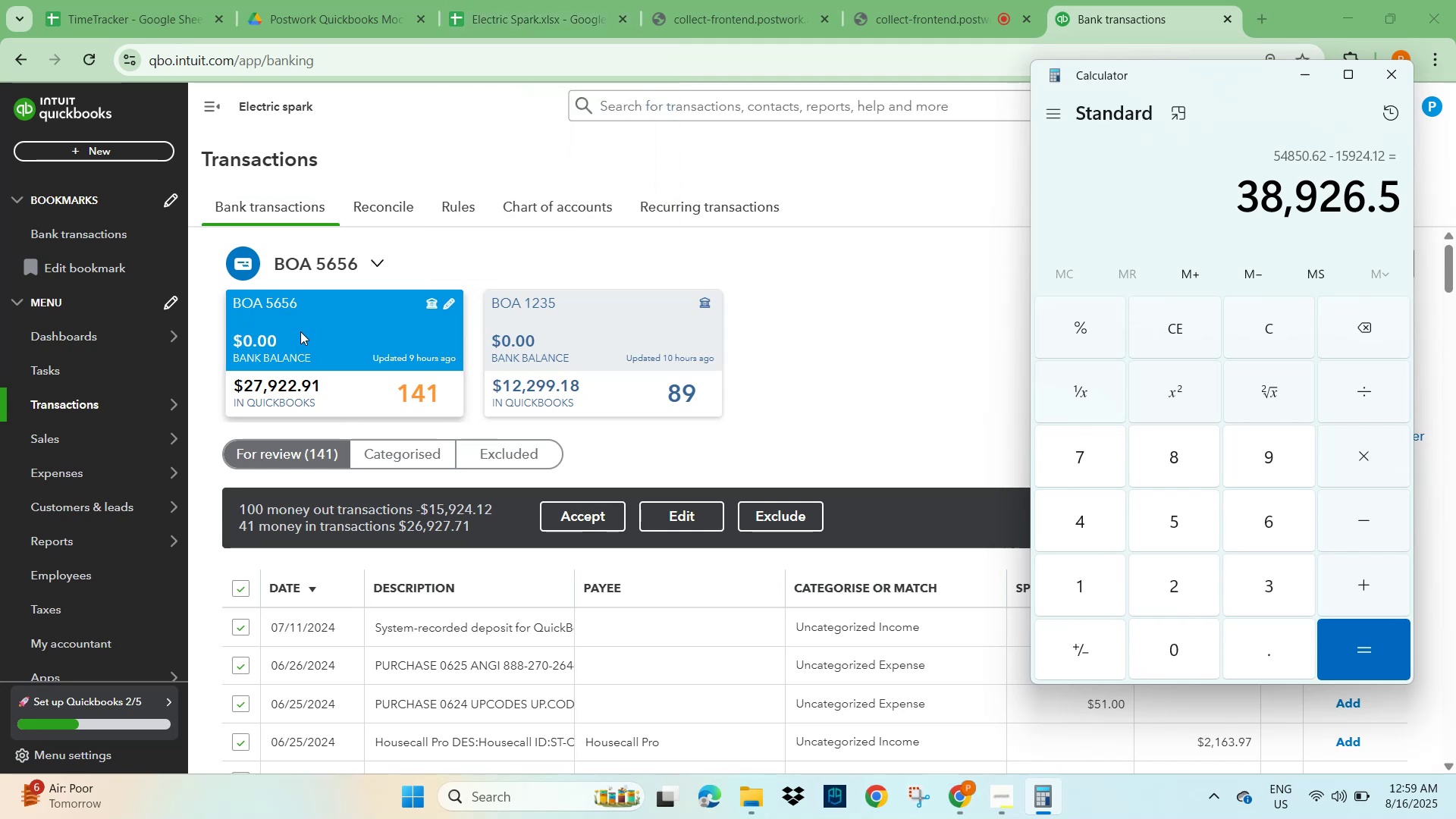 
wait(5.12)
 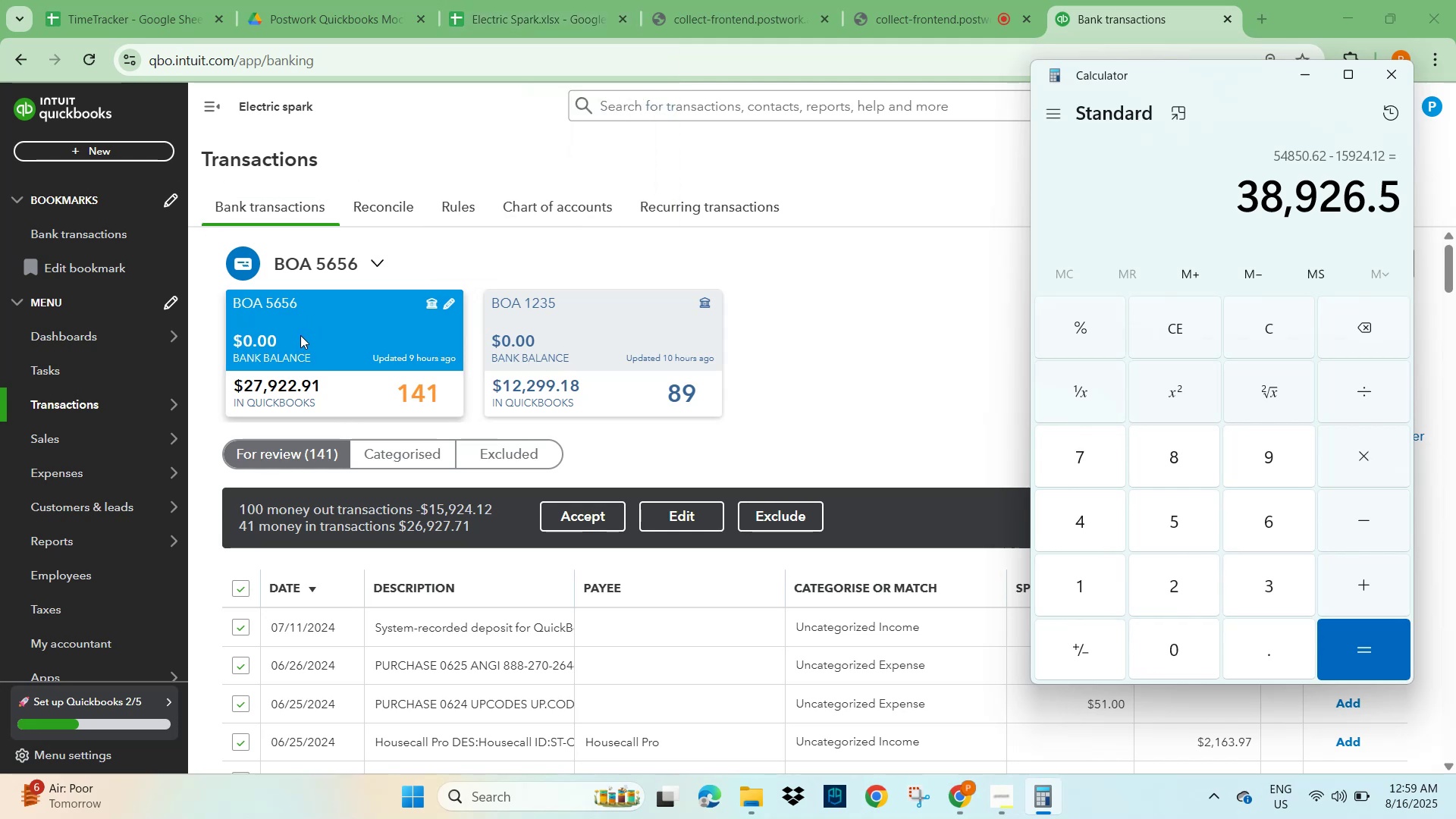 
mouse_move([507, 17])
 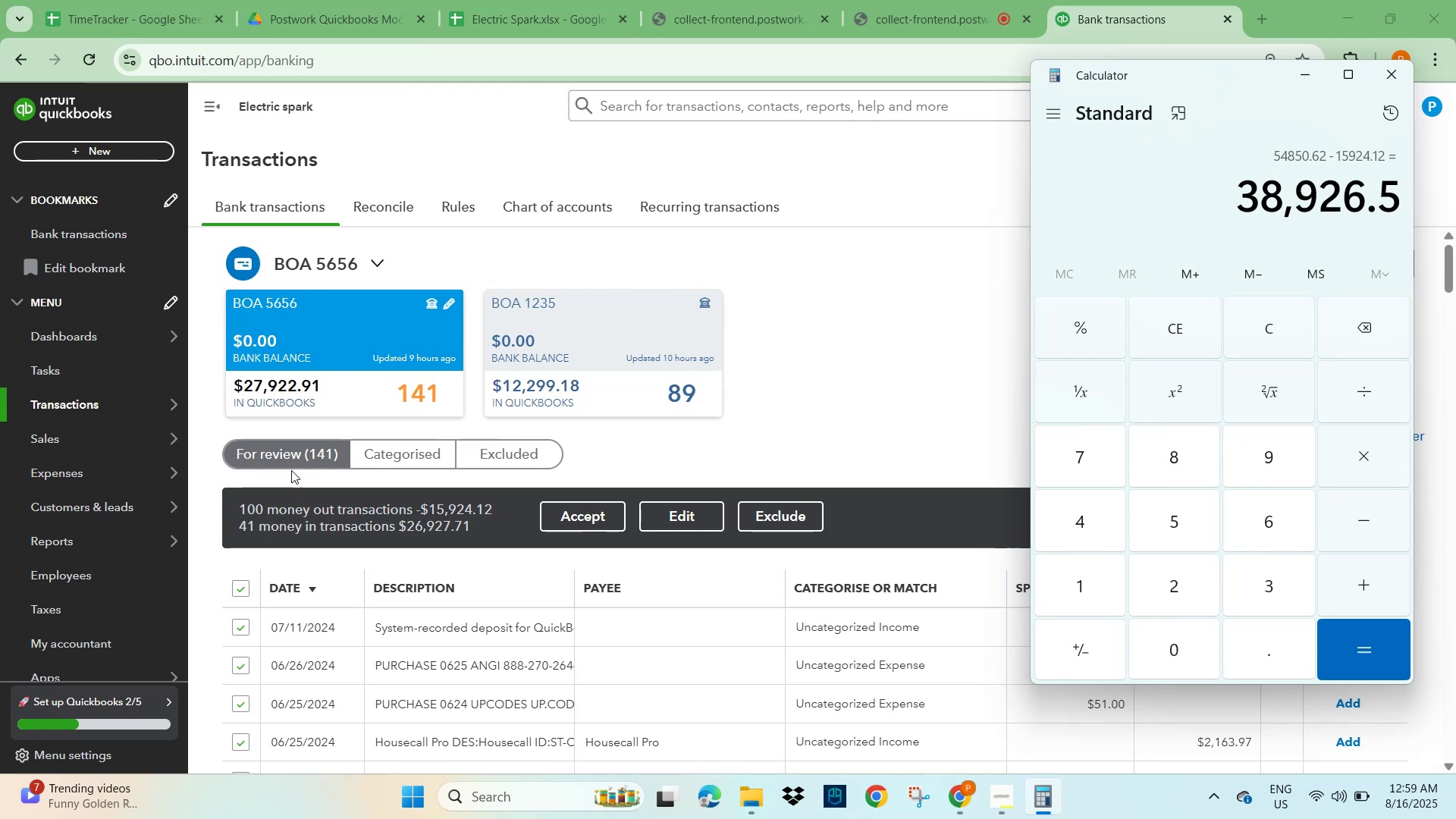 
wait(14.85)
 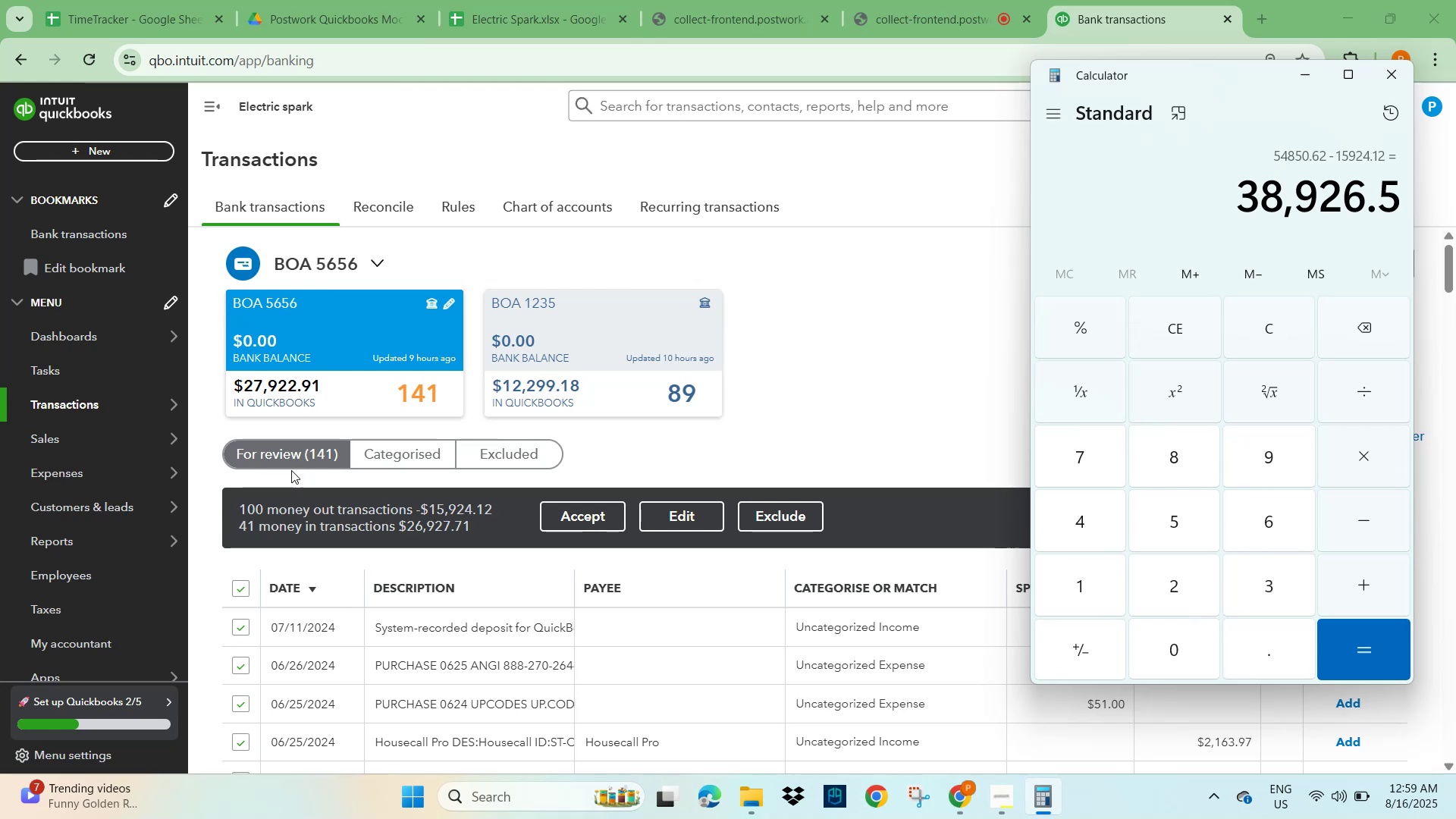 
mouse_move([507, 19])
 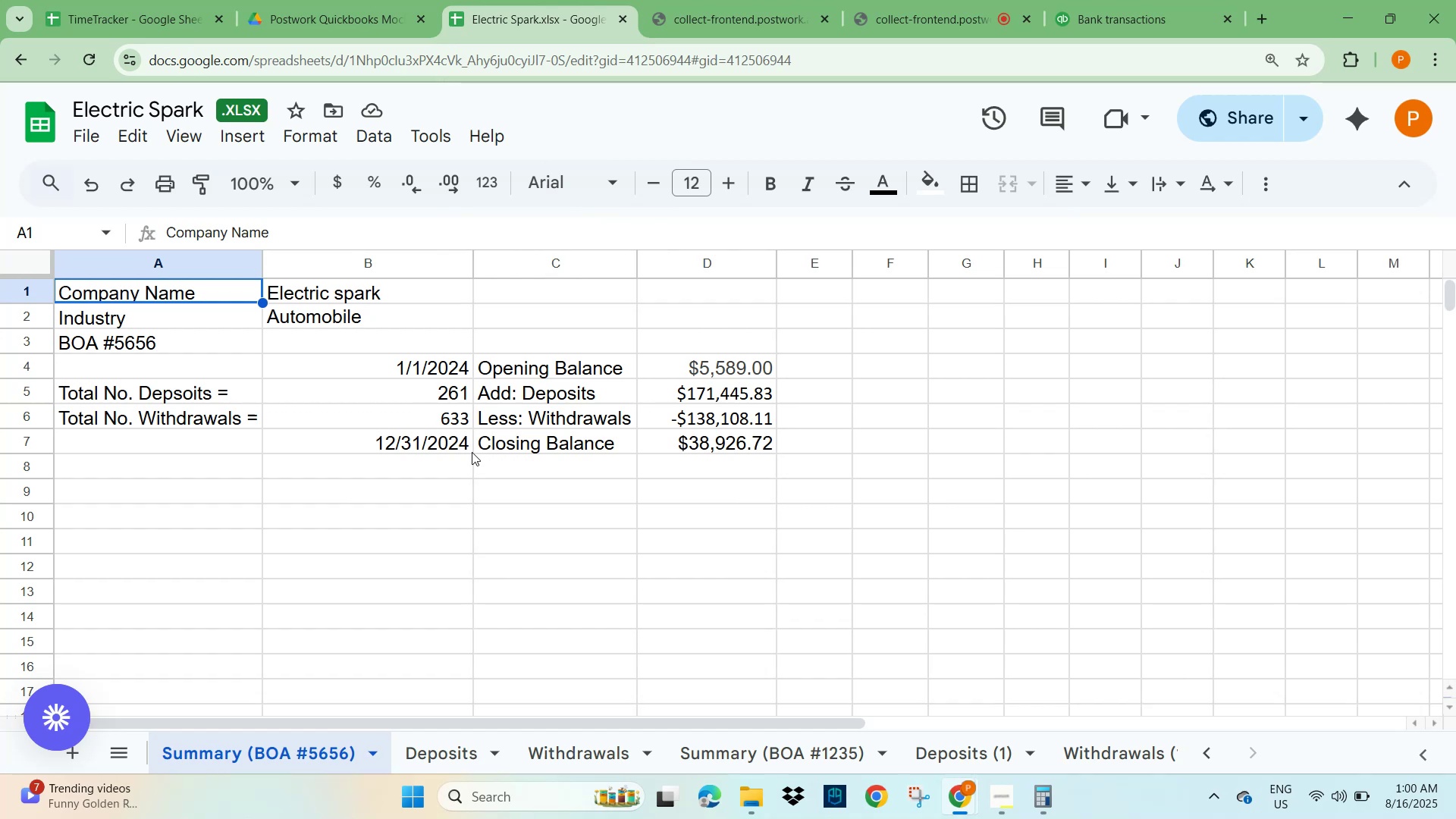 
wait(21.74)
 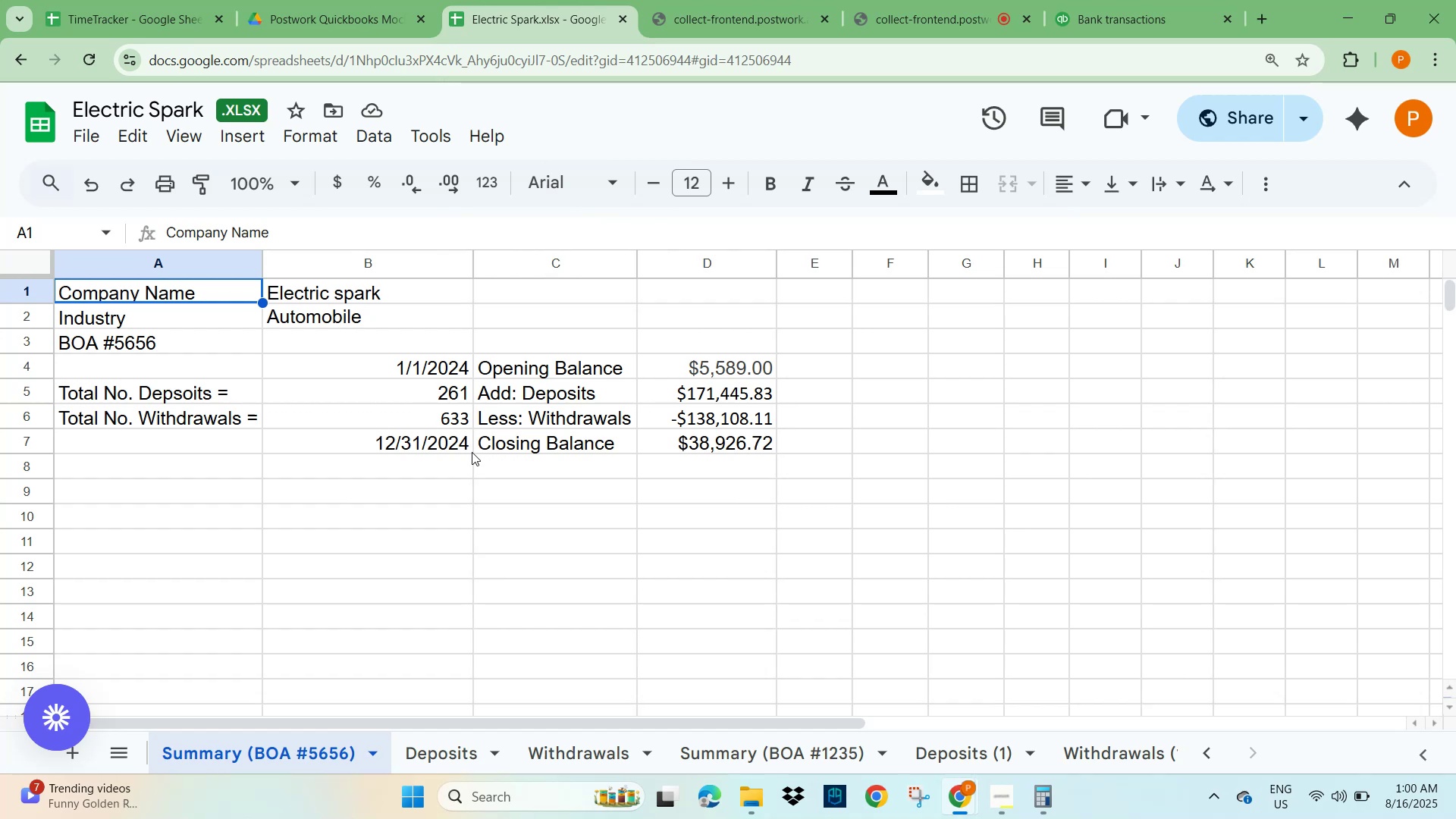 
left_click([1119, 17])
 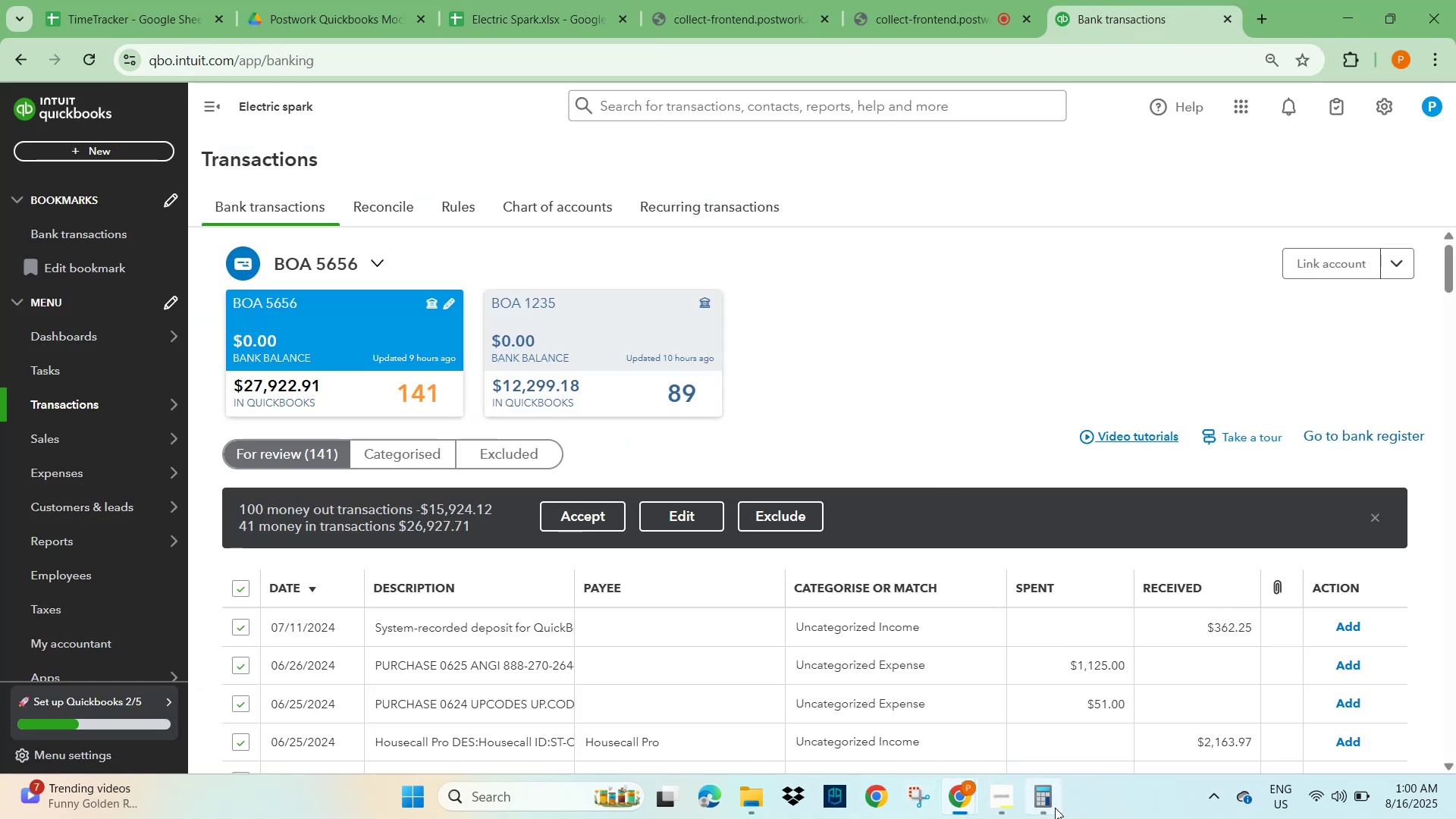 
left_click([1056, 801])
 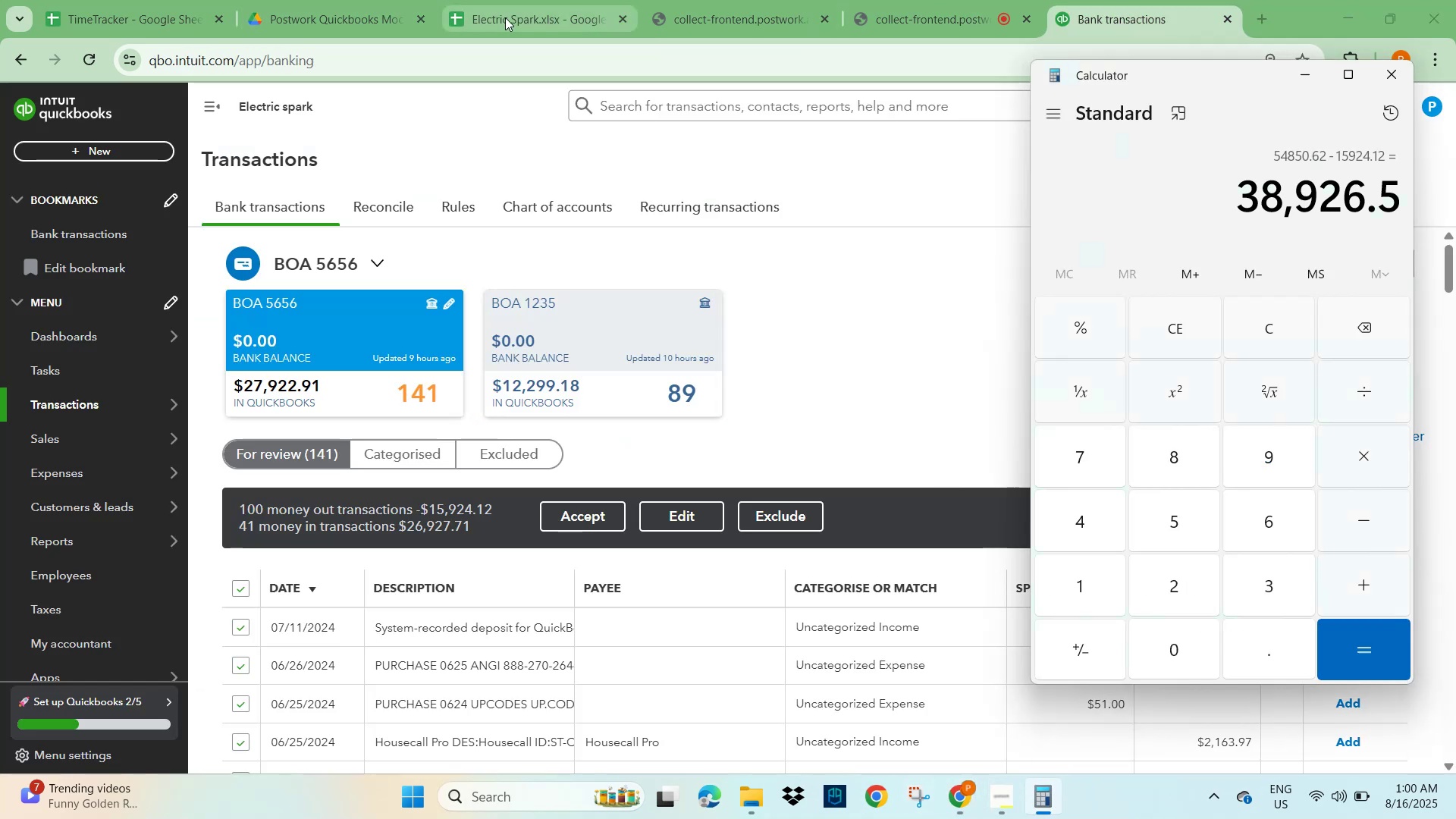 
left_click([505, 16])
 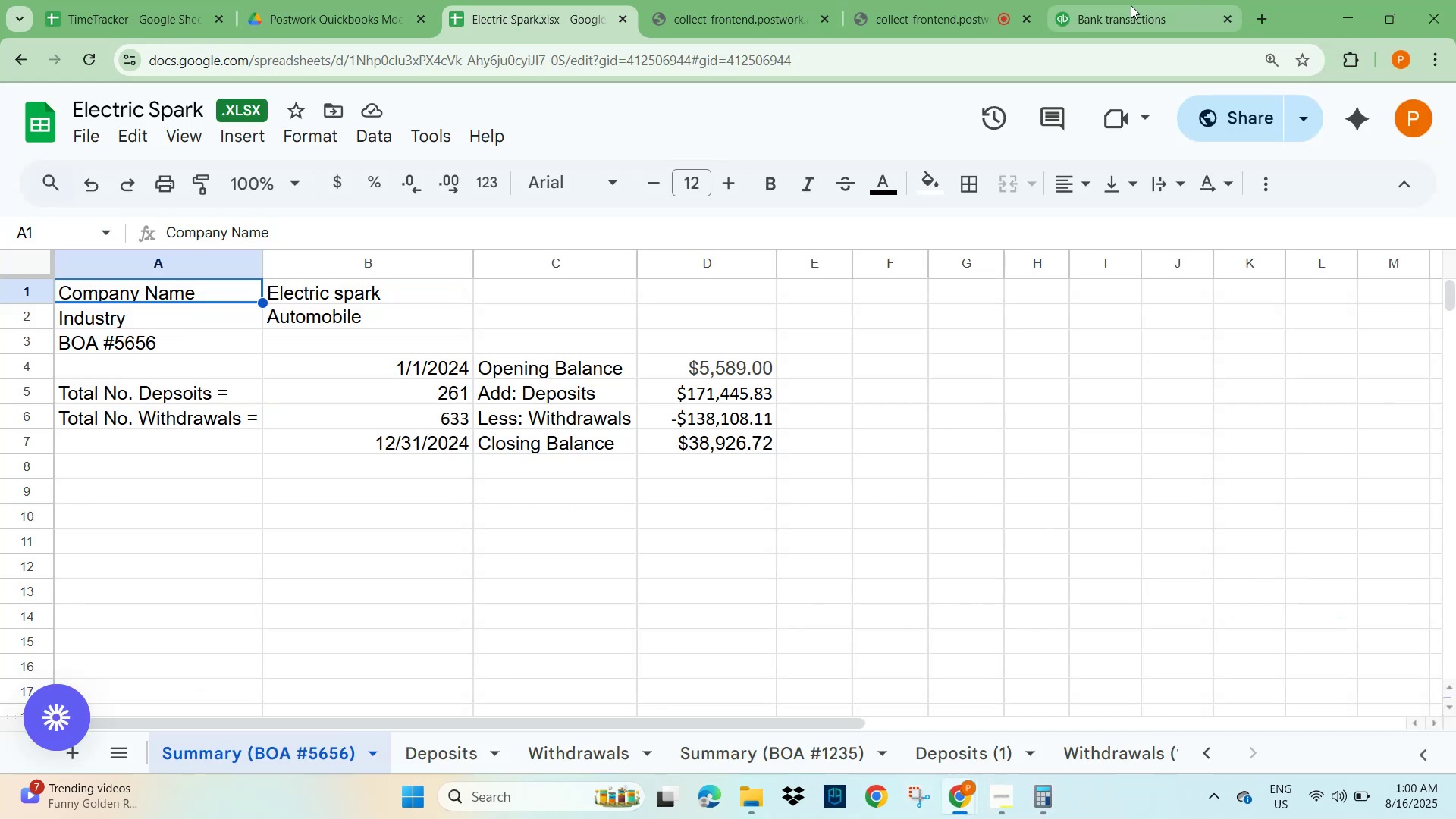 
left_click([1131, 5])
 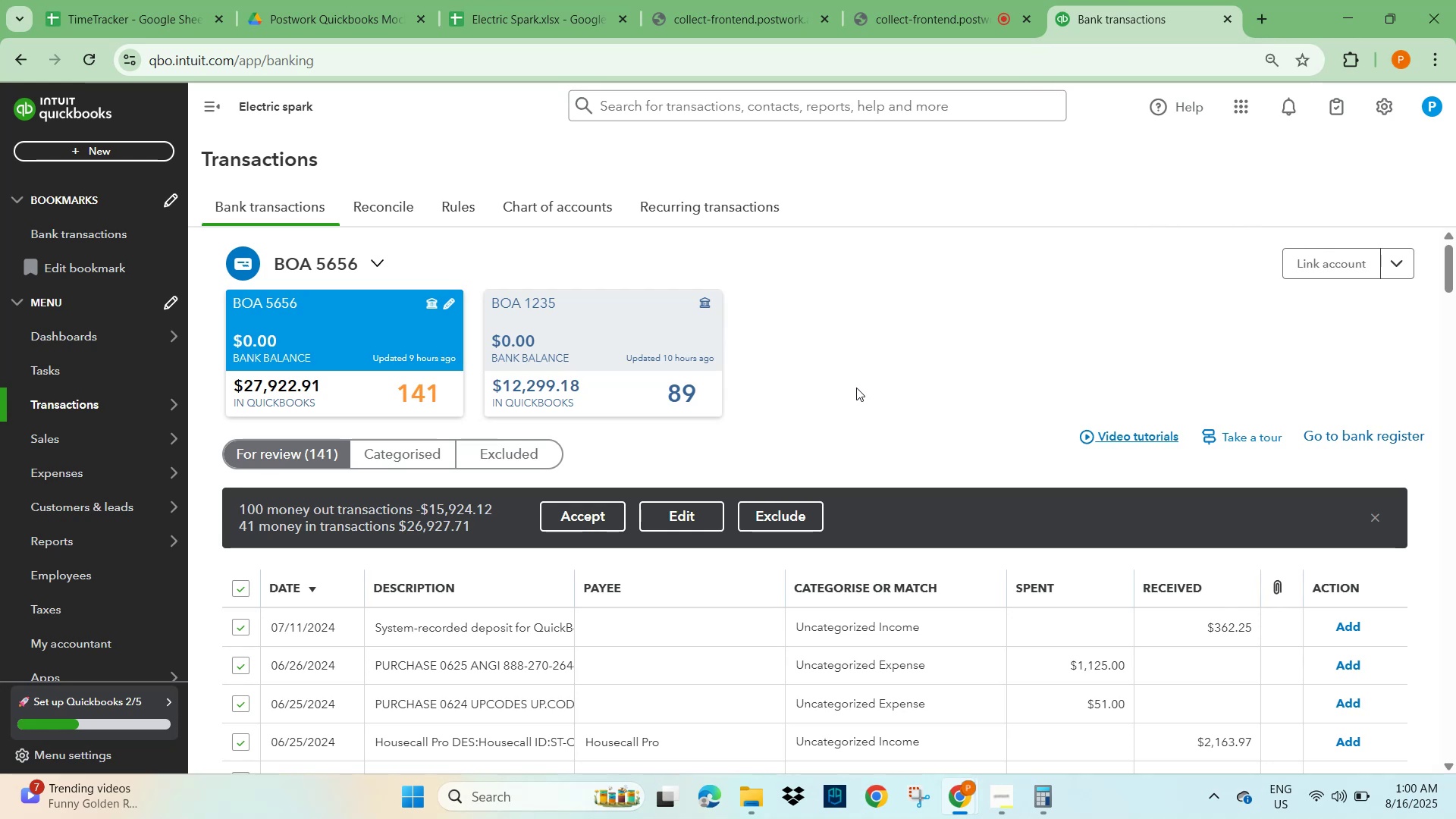 
wait(19.19)
 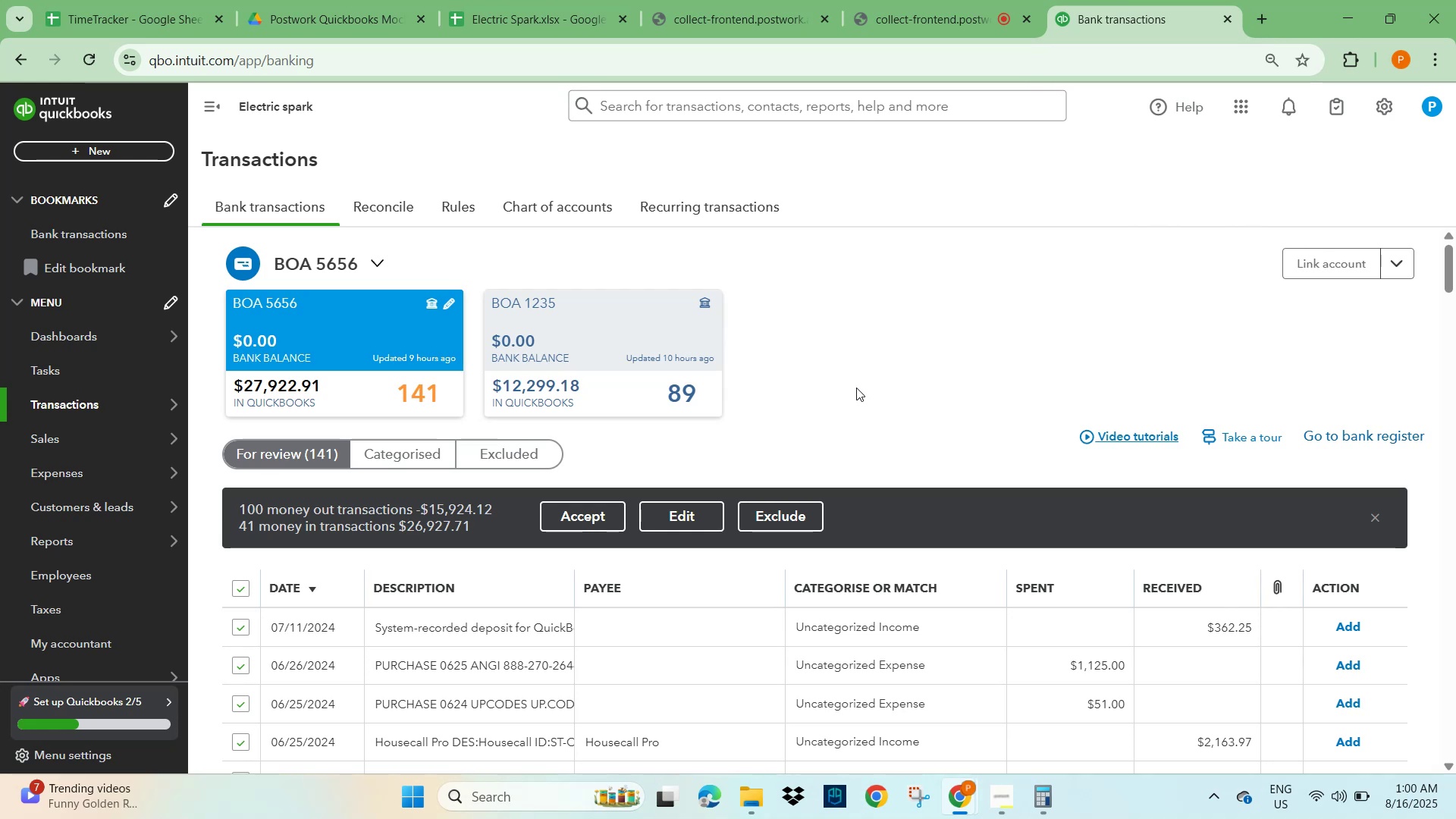 
left_click([1043, 805])
 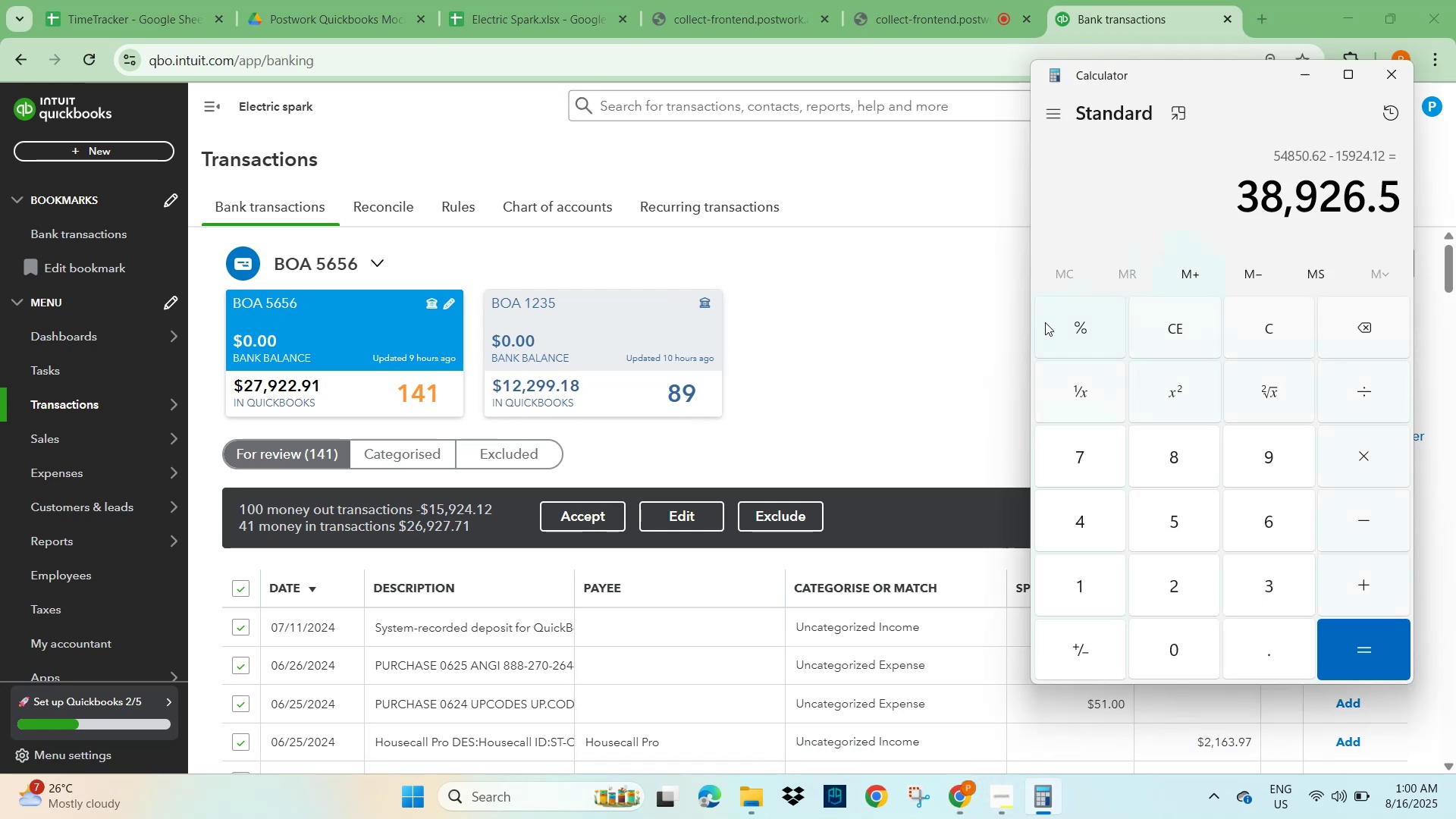 
left_click([1166, 326])
 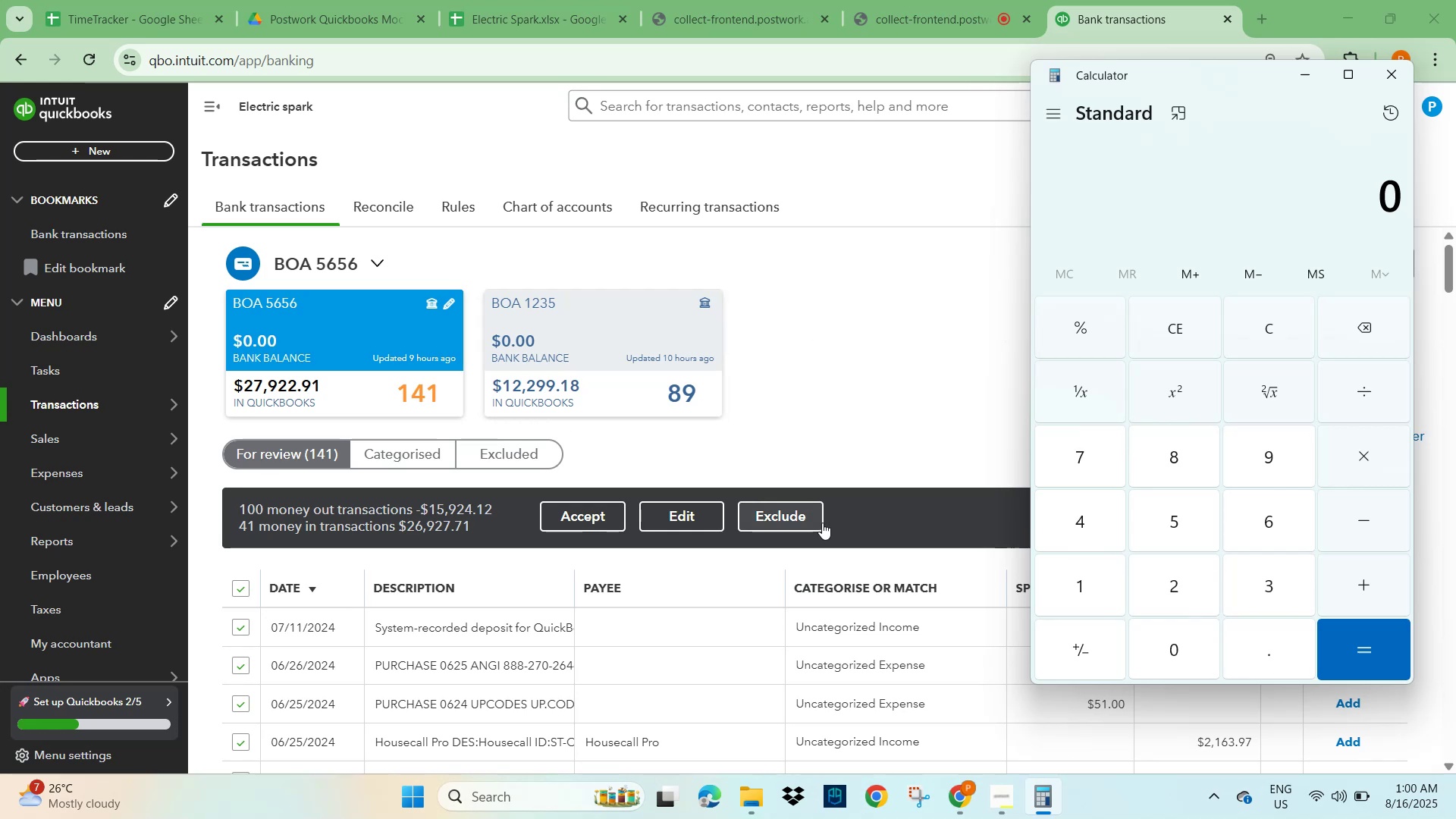 
left_click([872, 422])
 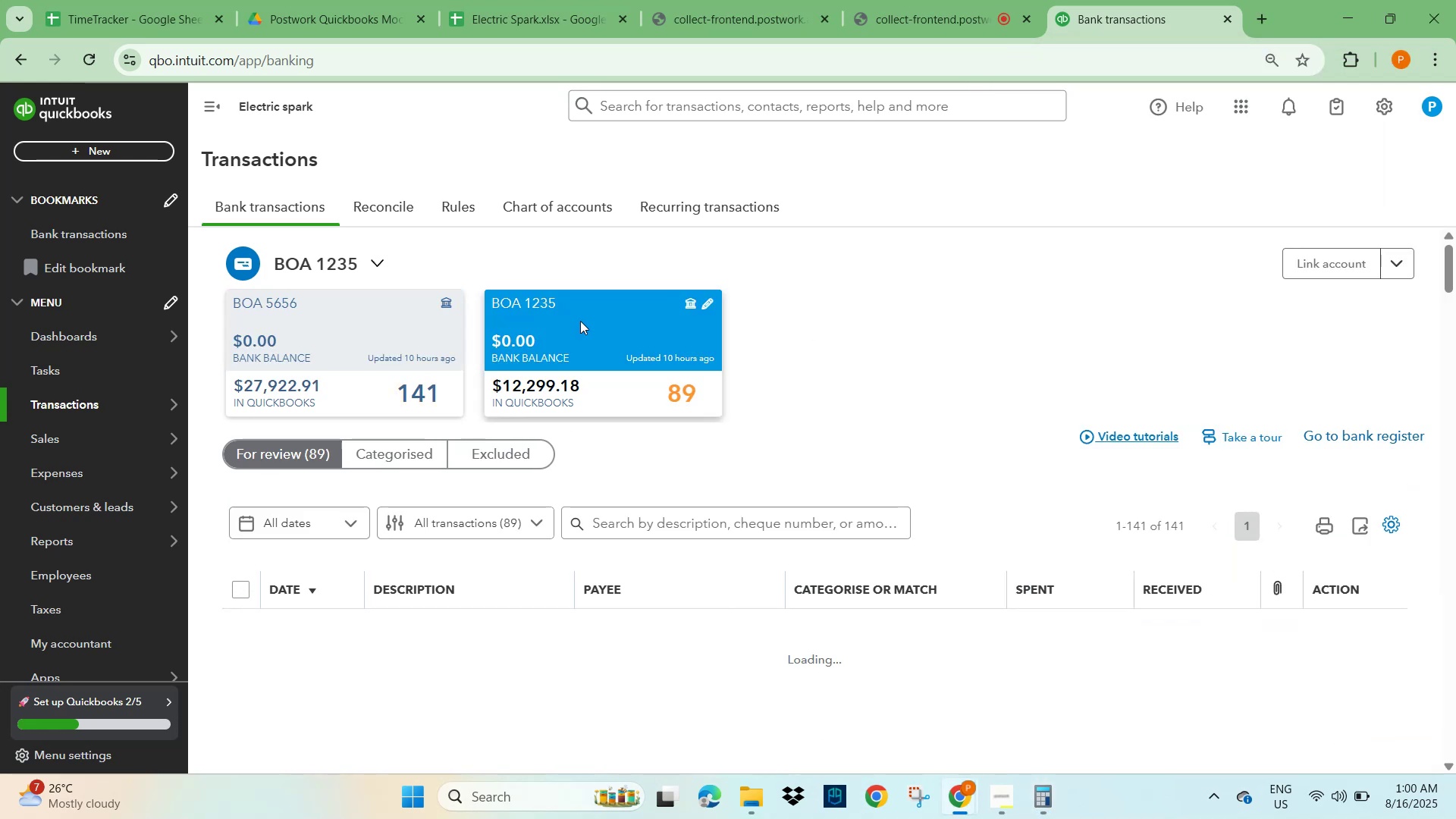 
mouse_move([1140, 17])
 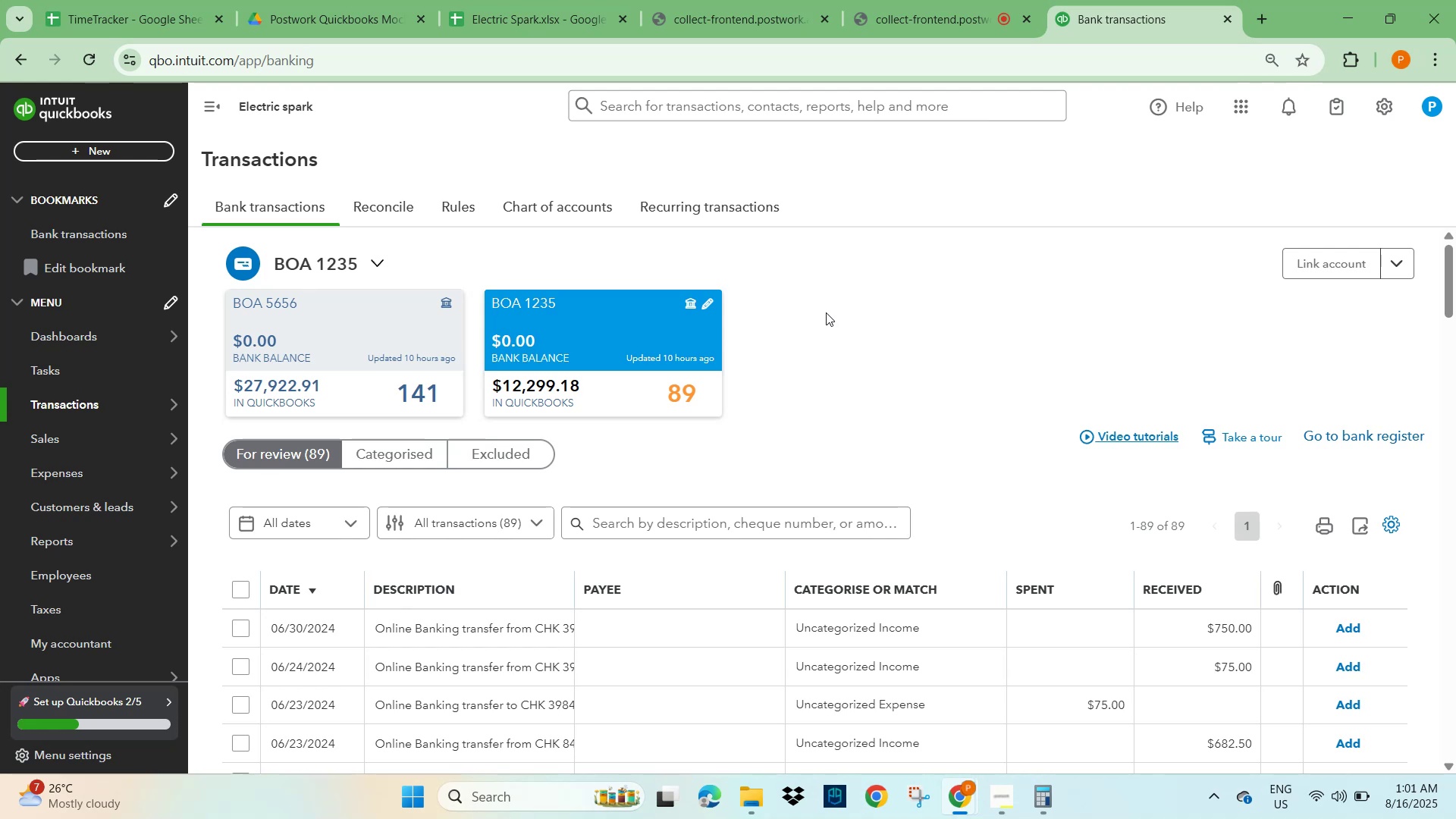 
wait(14.0)
 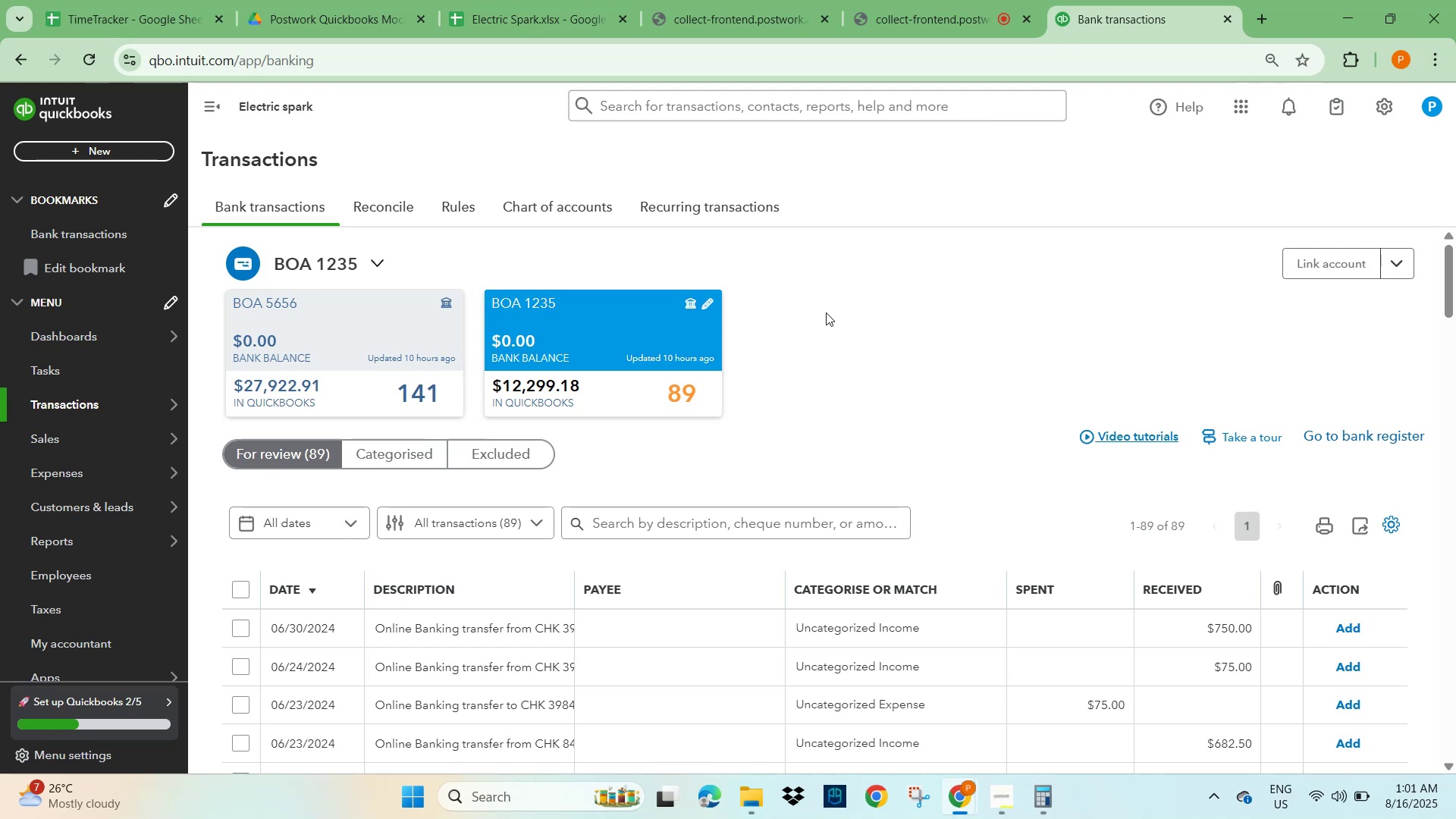 
left_click([1048, 794])
 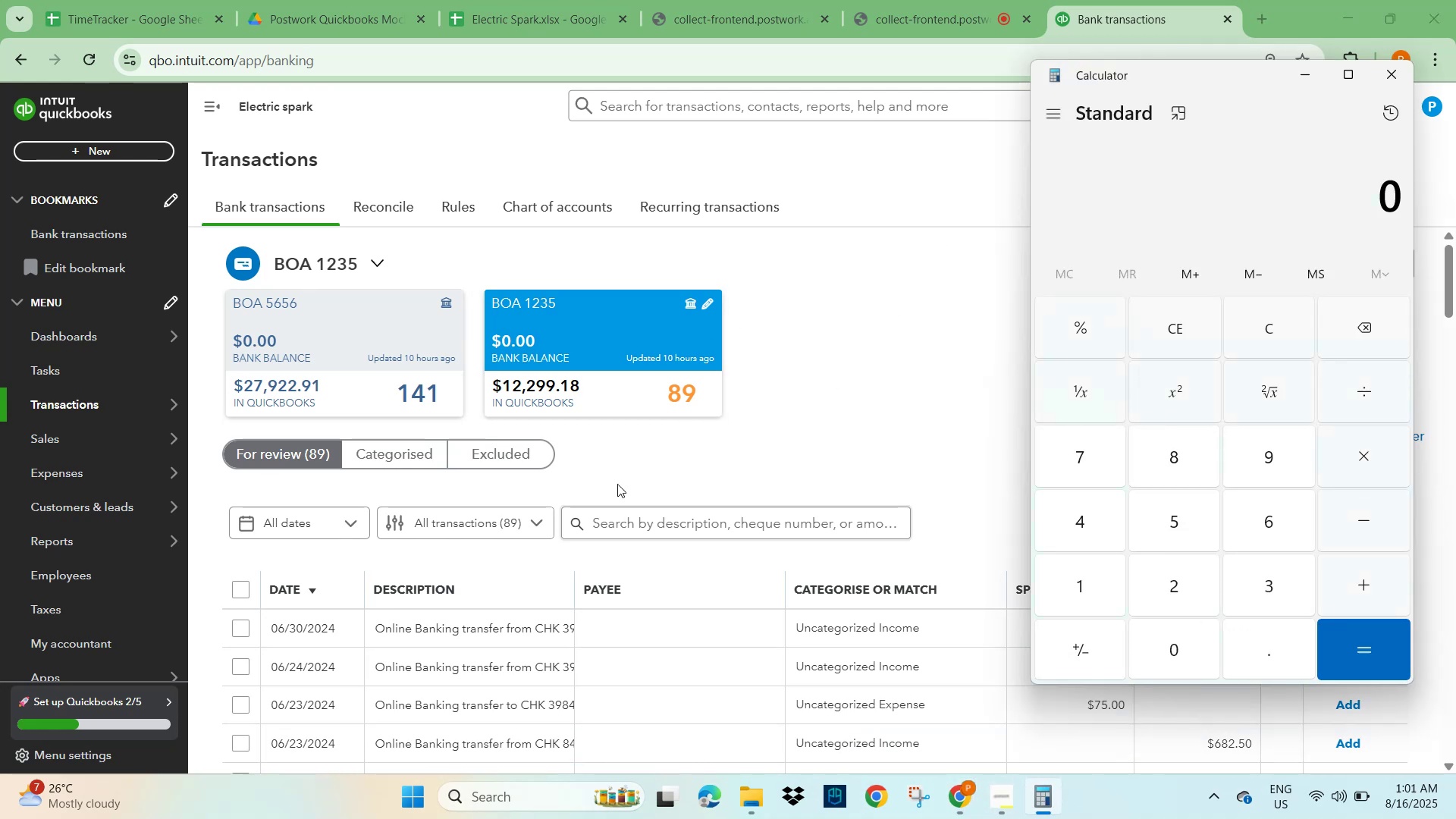 
left_click([857, 350])
 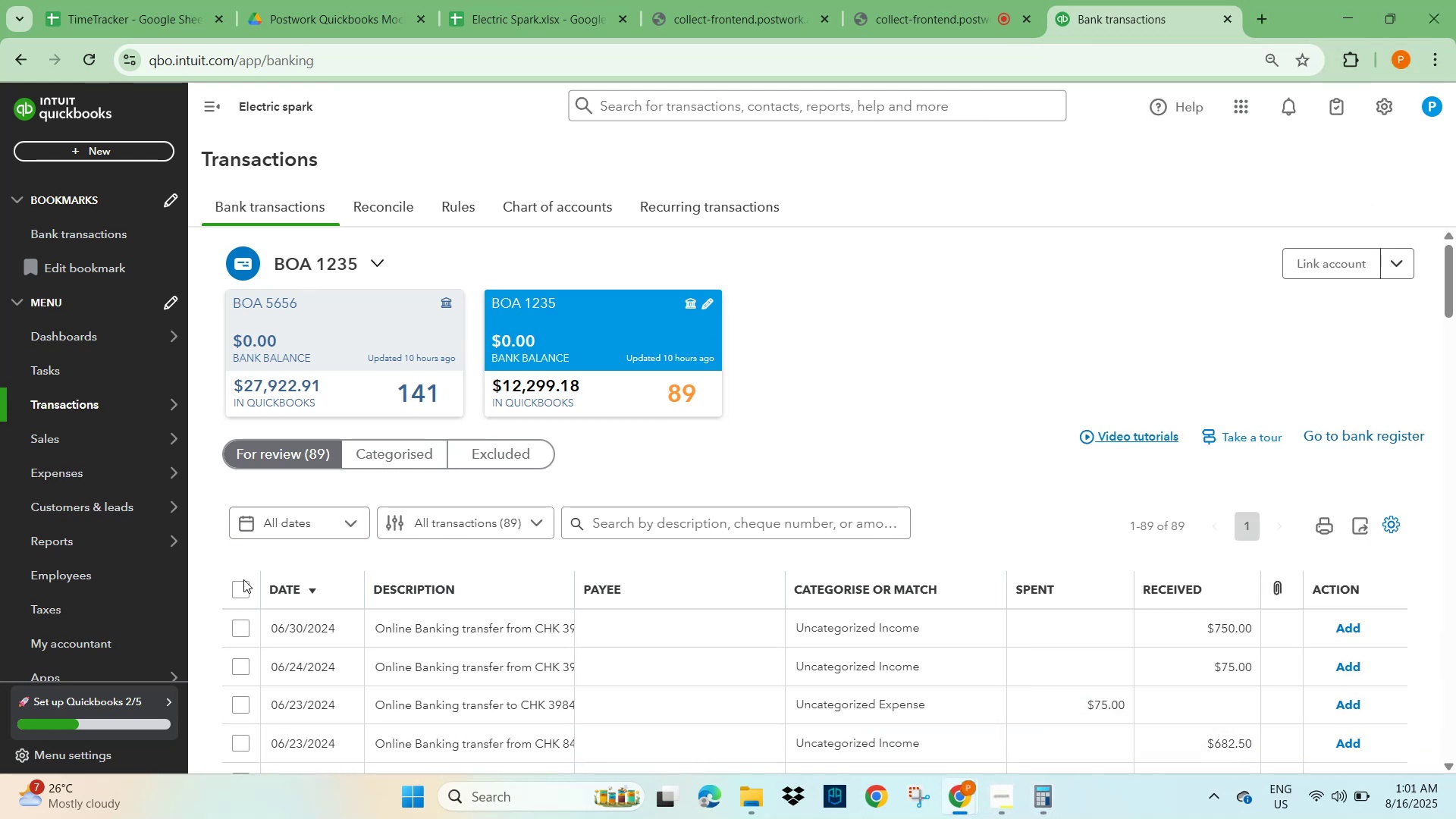 
left_click([243, 589])
 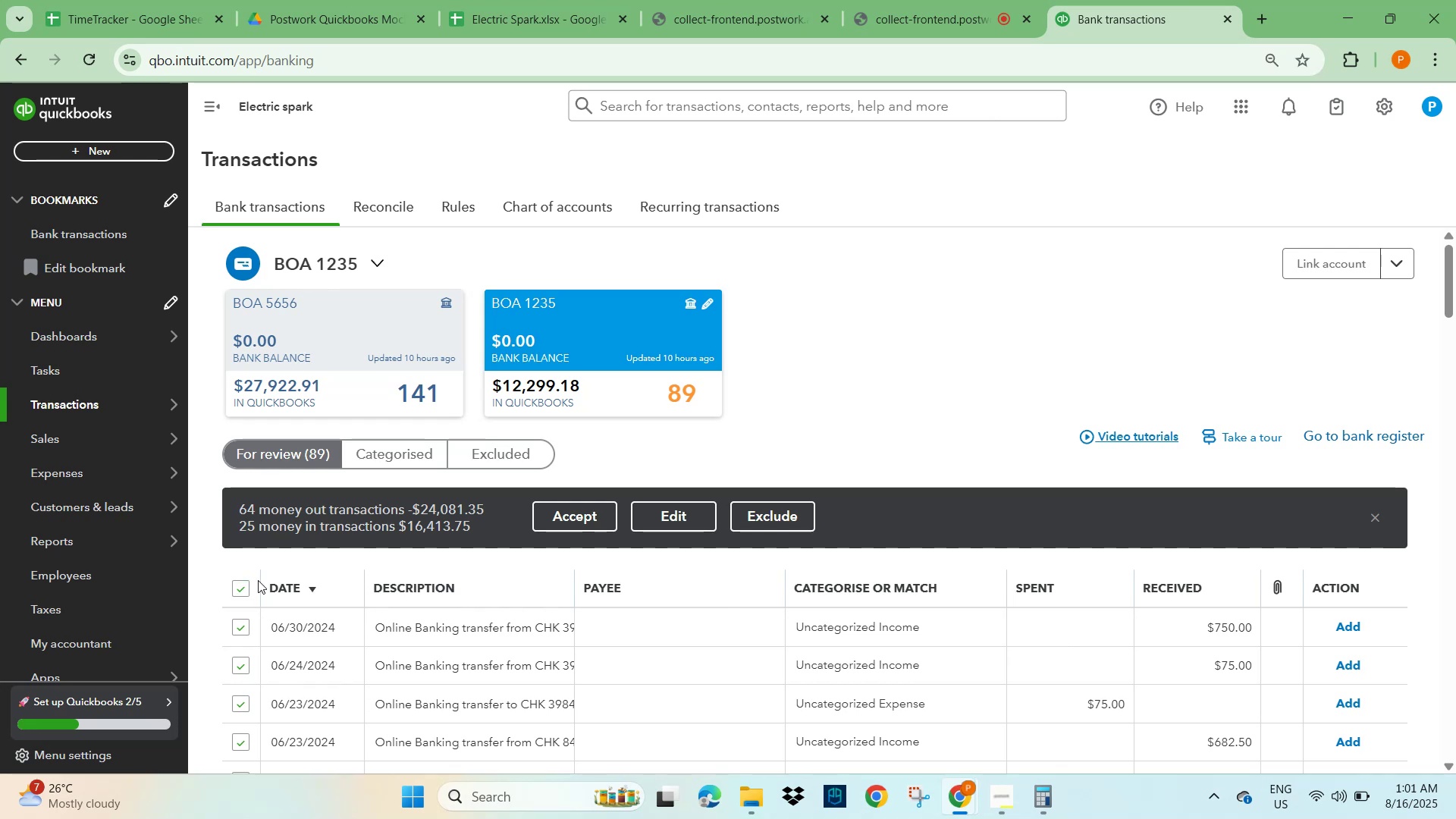 
wait(5.77)
 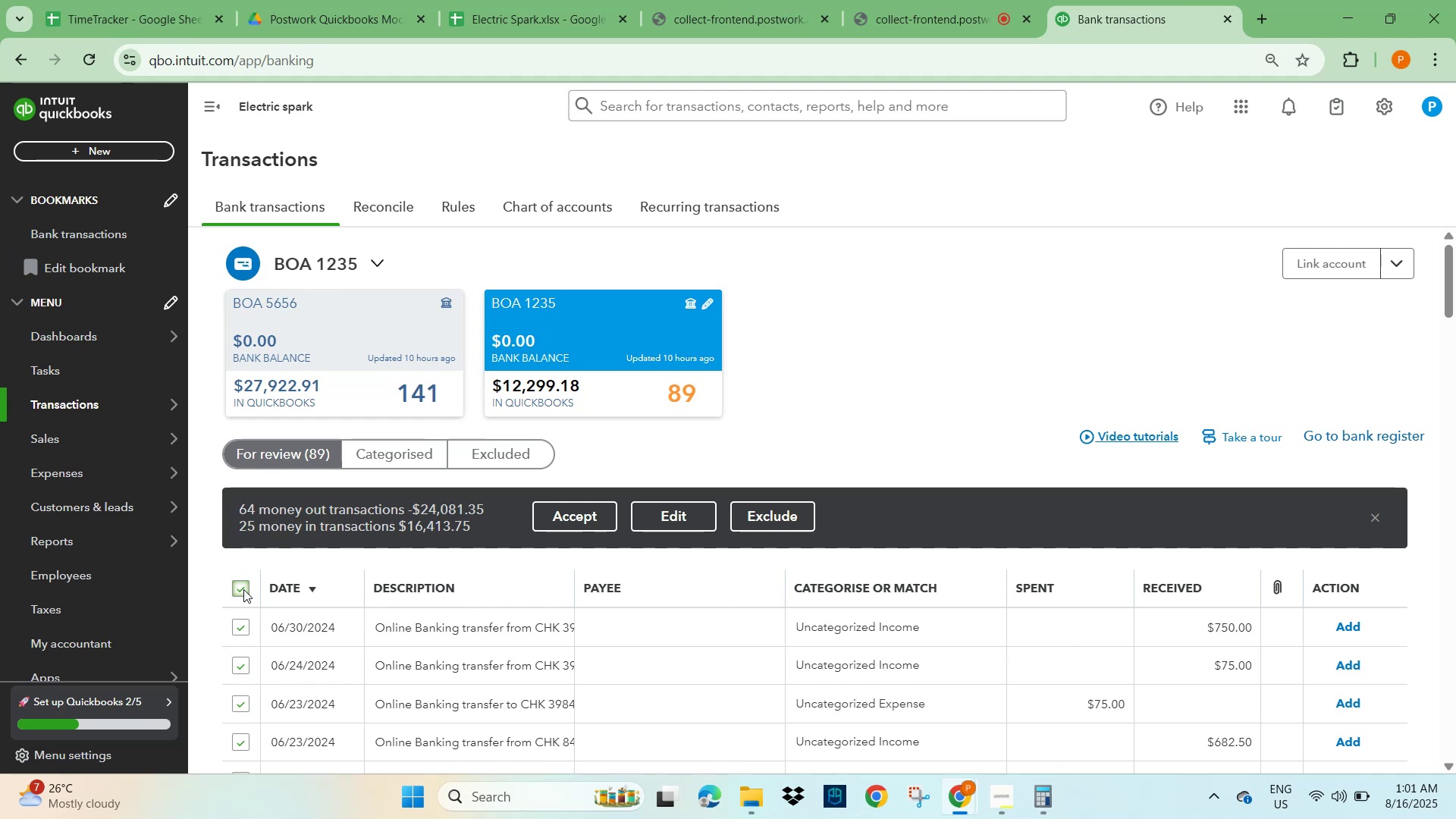 
left_click([1043, 788])
 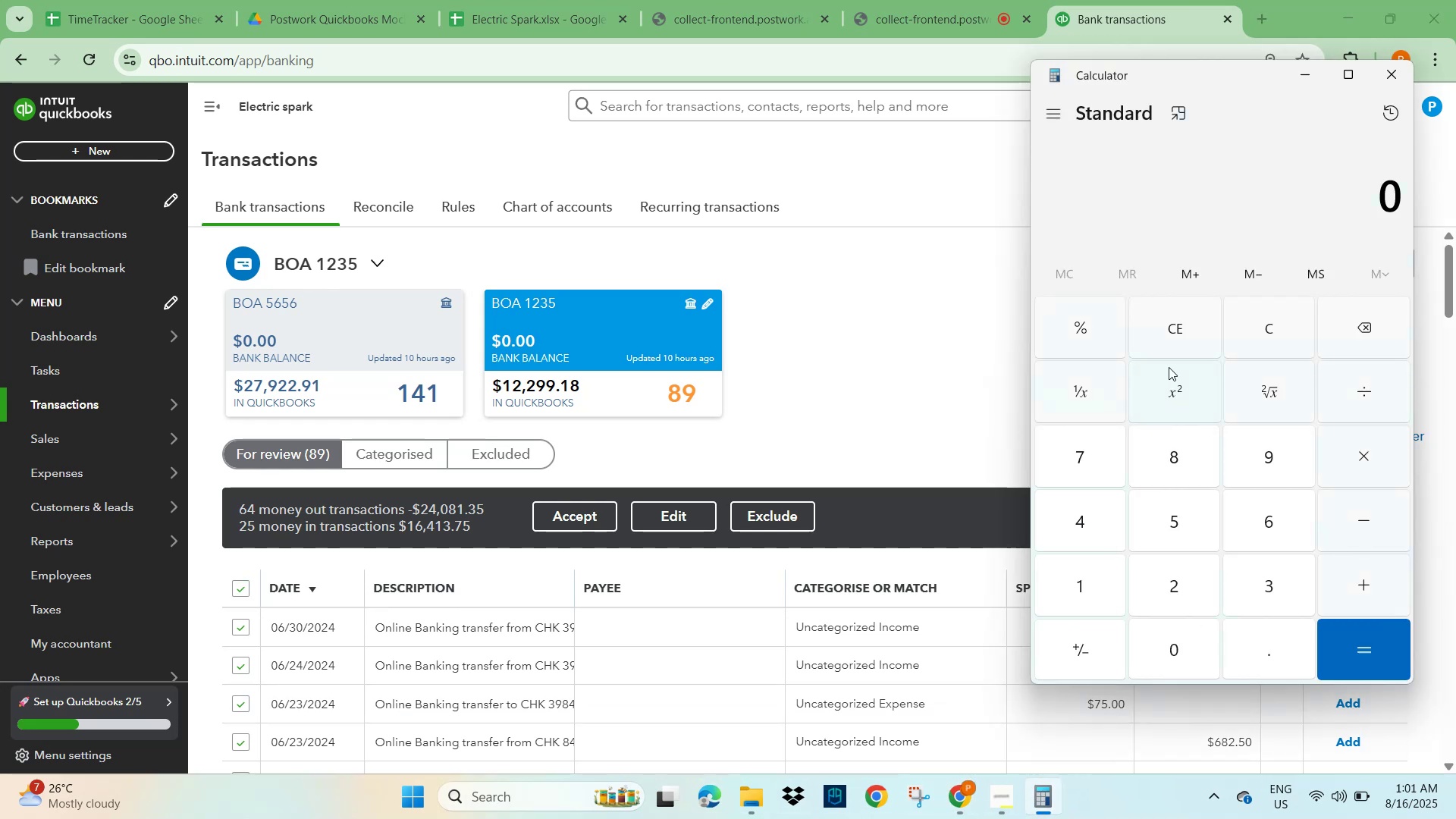 
left_click([1166, 337])
 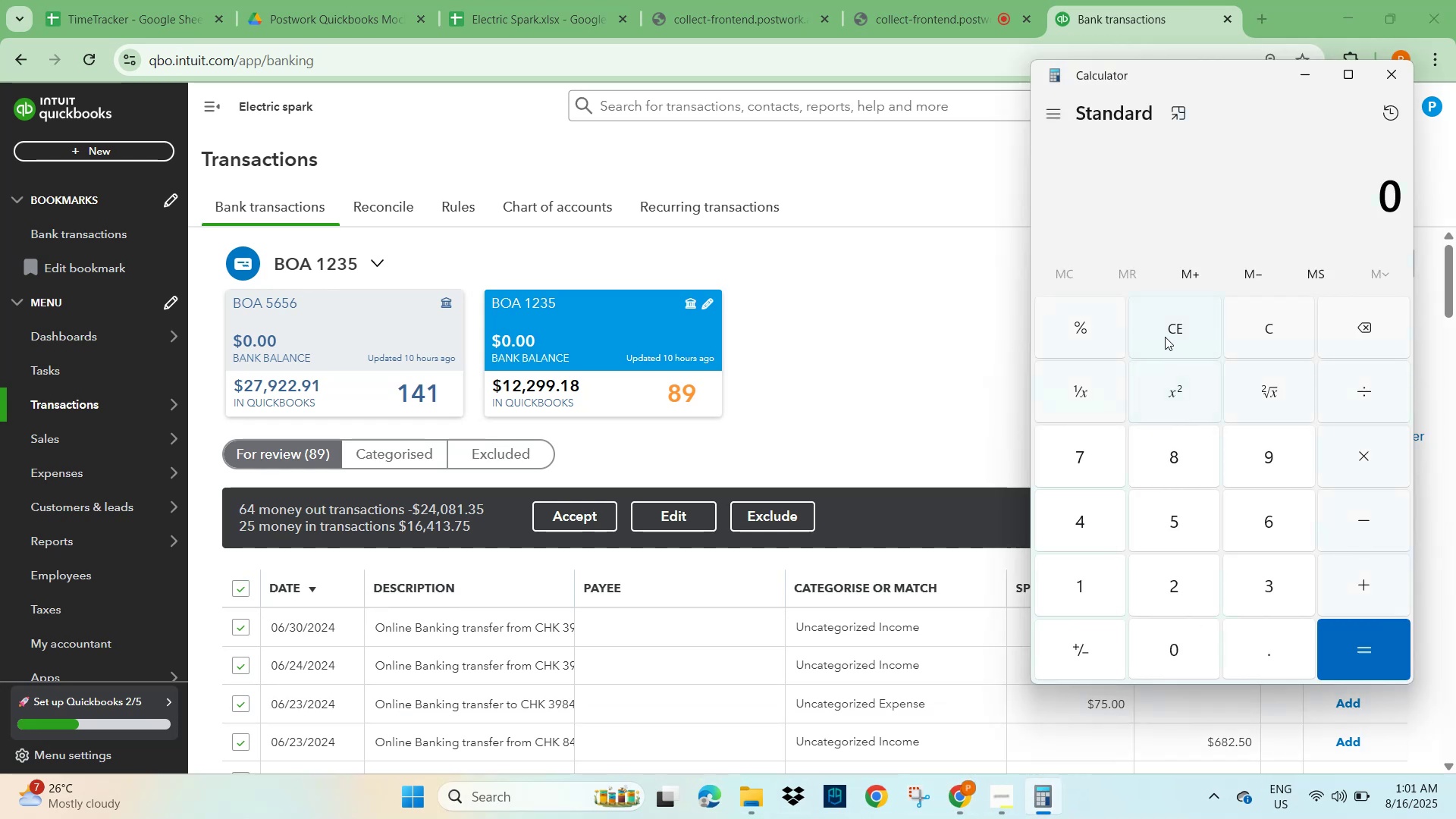 
key(Numpad1)
 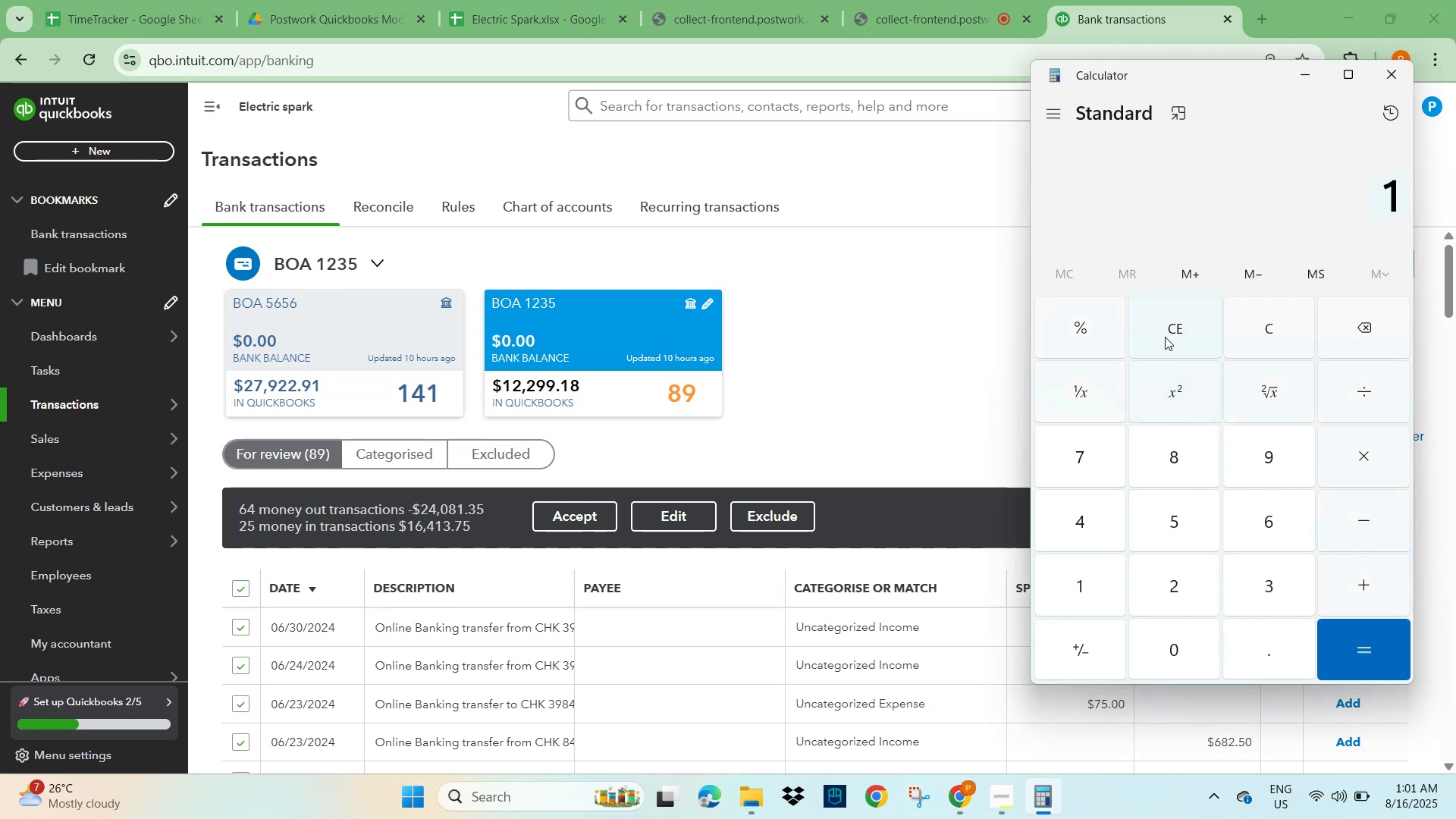 
key(Numpad2)
 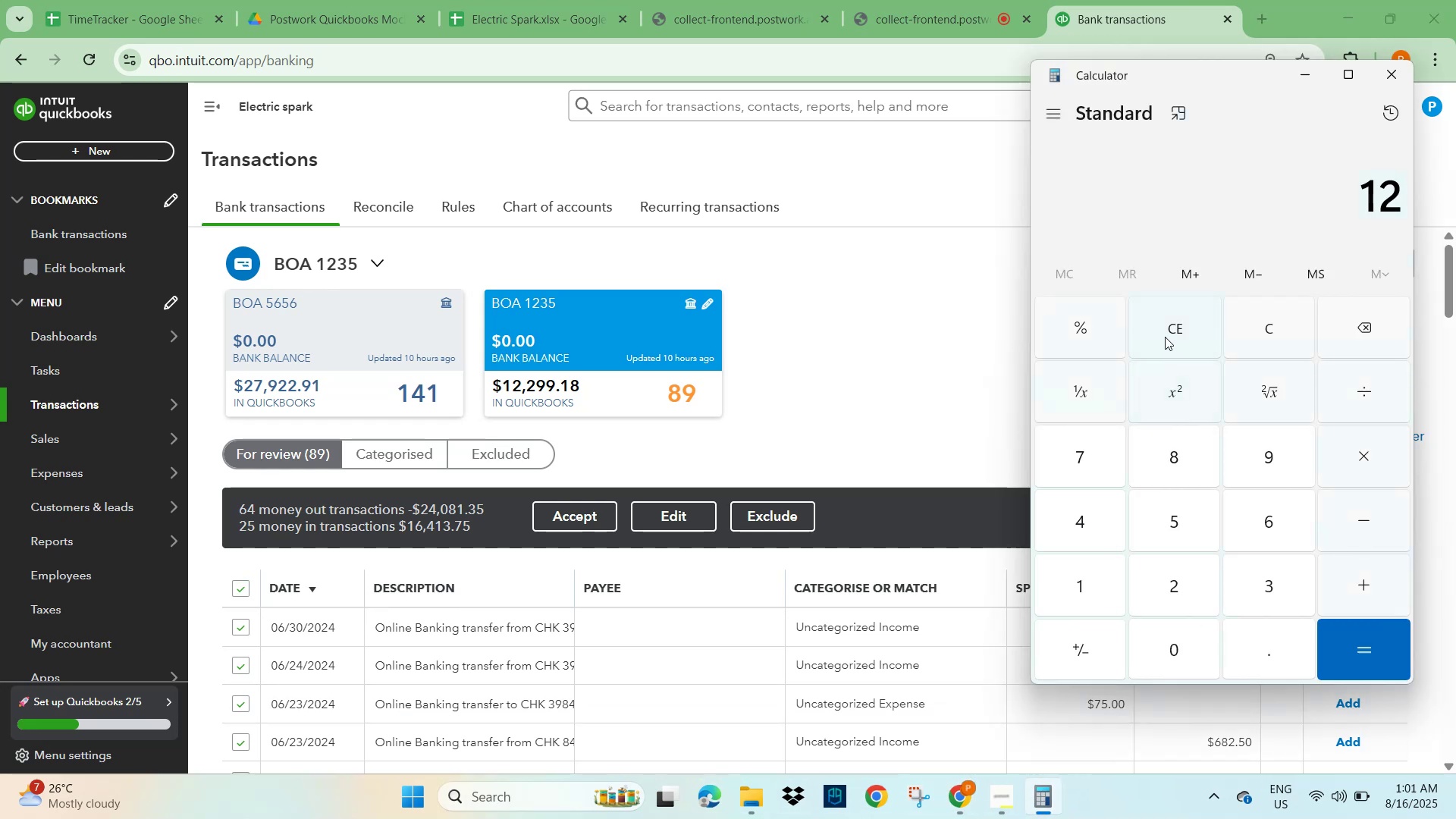 
key(Numpad2)
 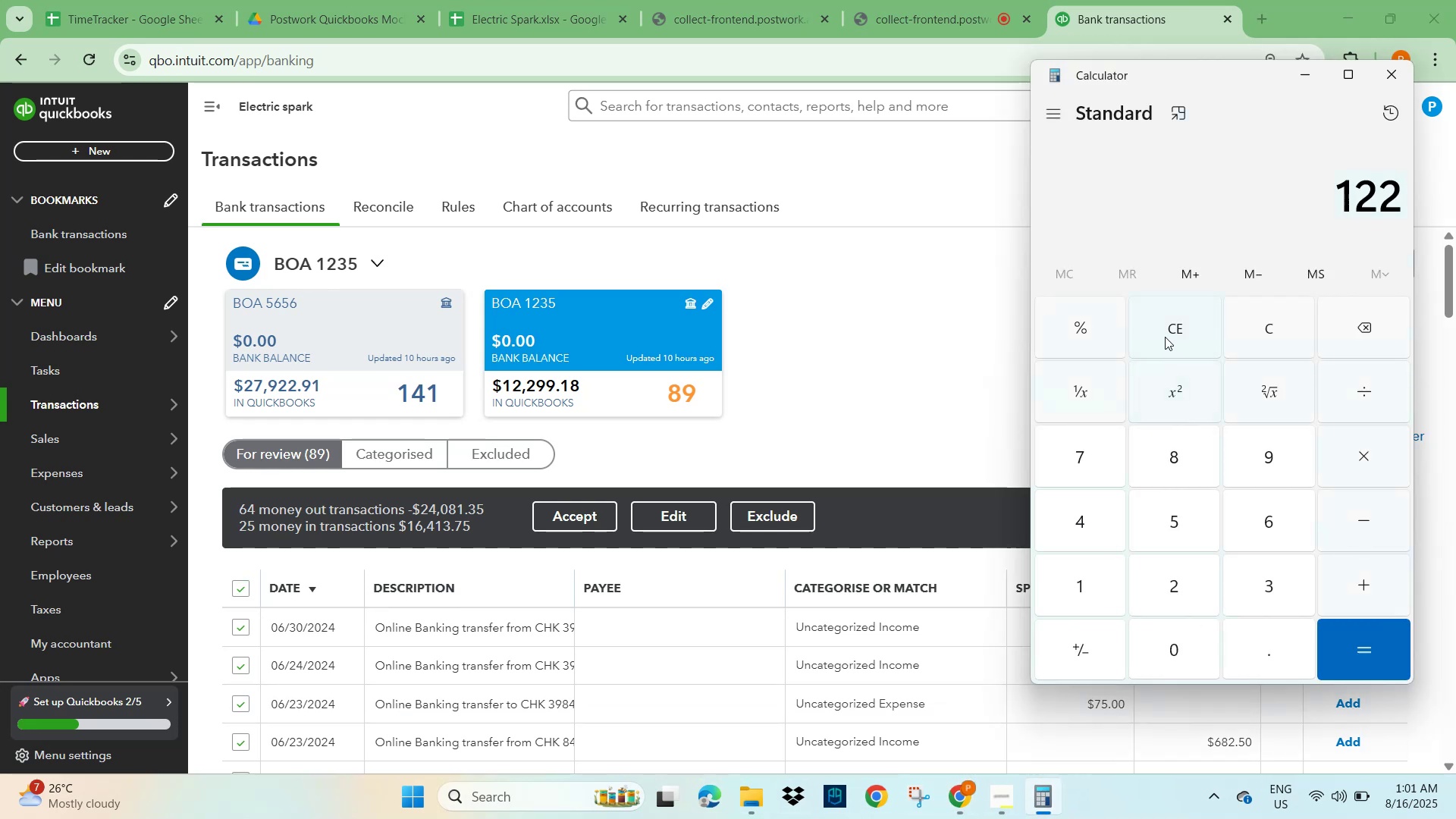 
key(Numpad9)
 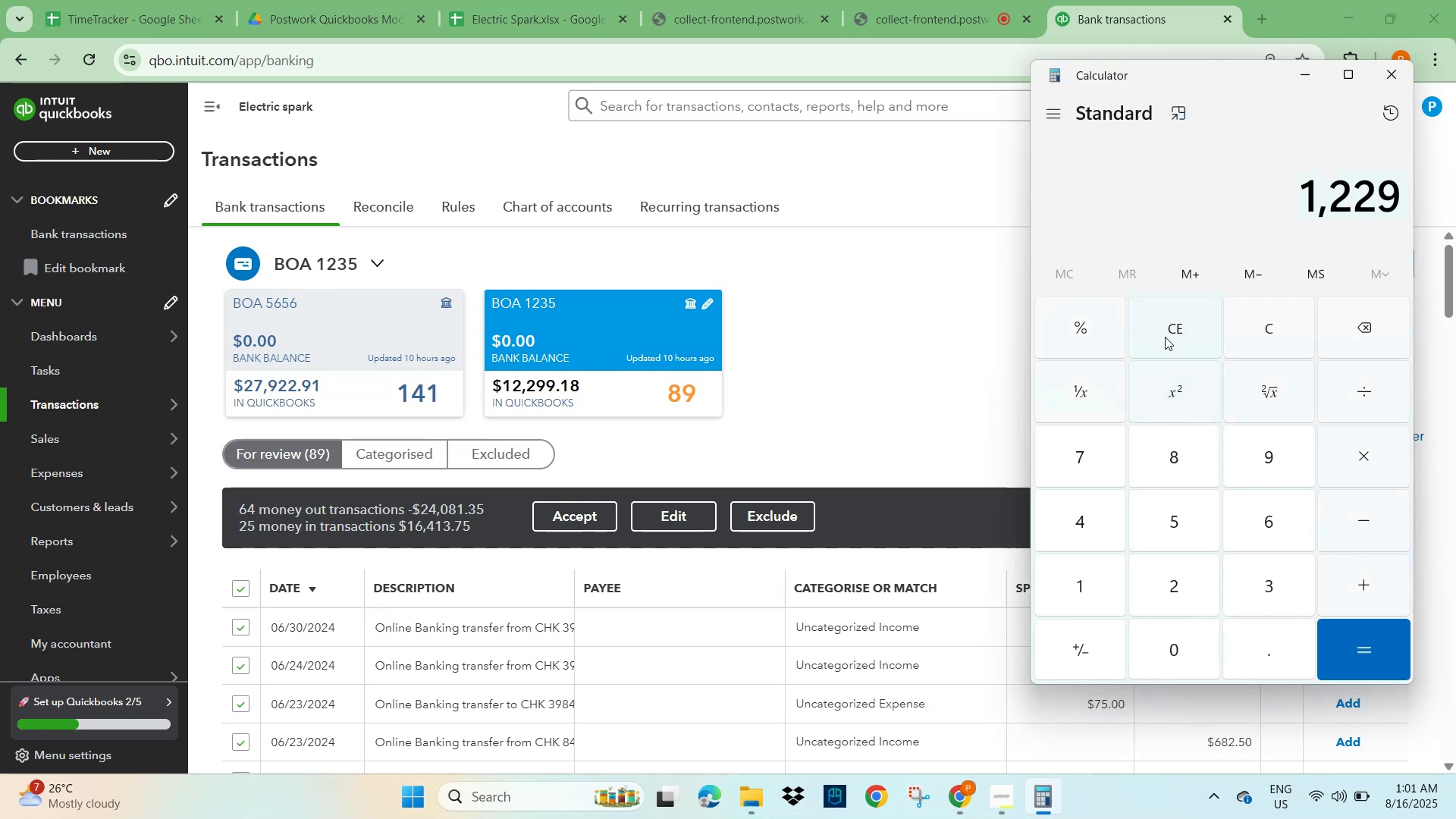 
key(Numpad9)
 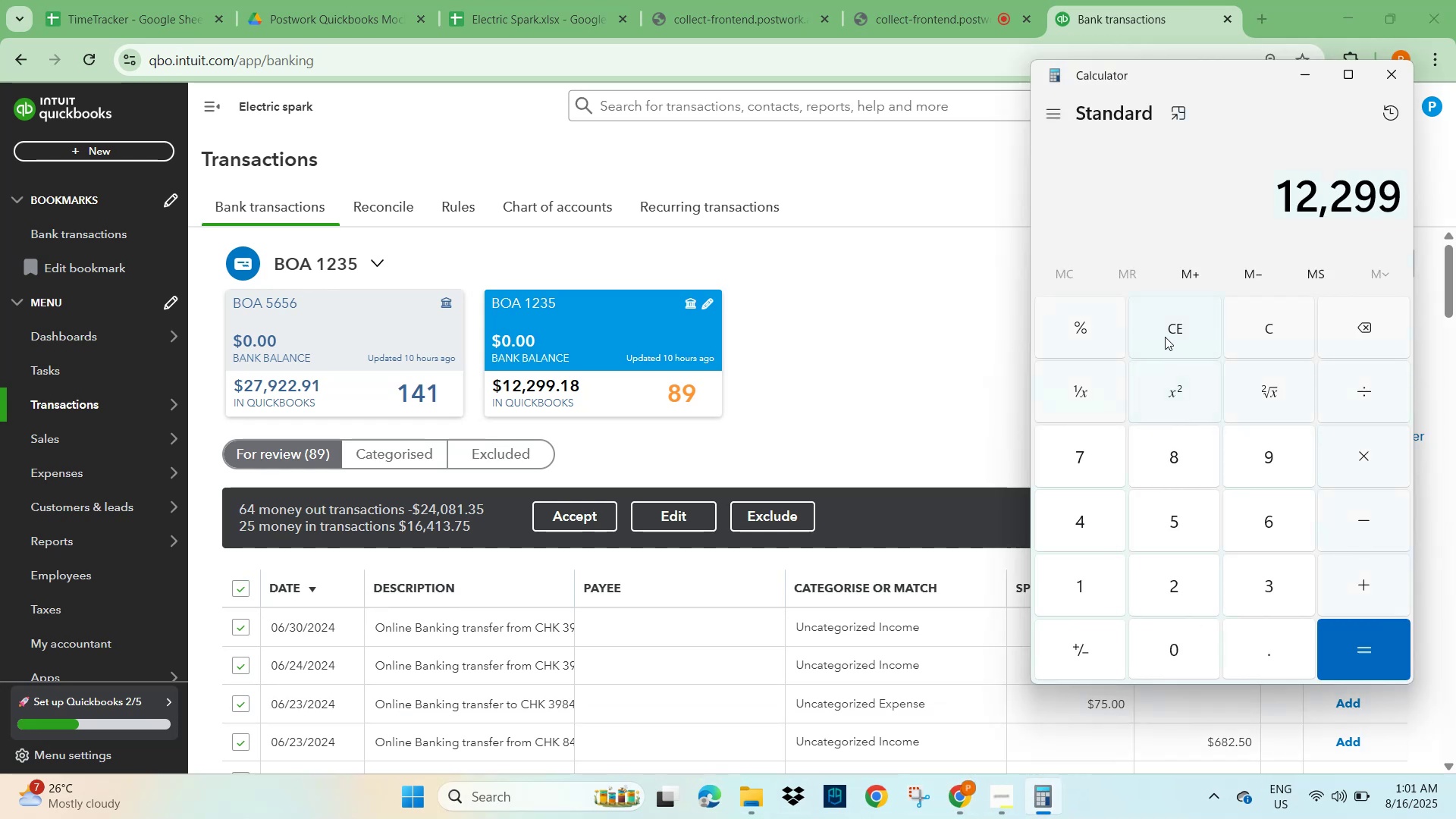 
key(NumpadDecimal)
 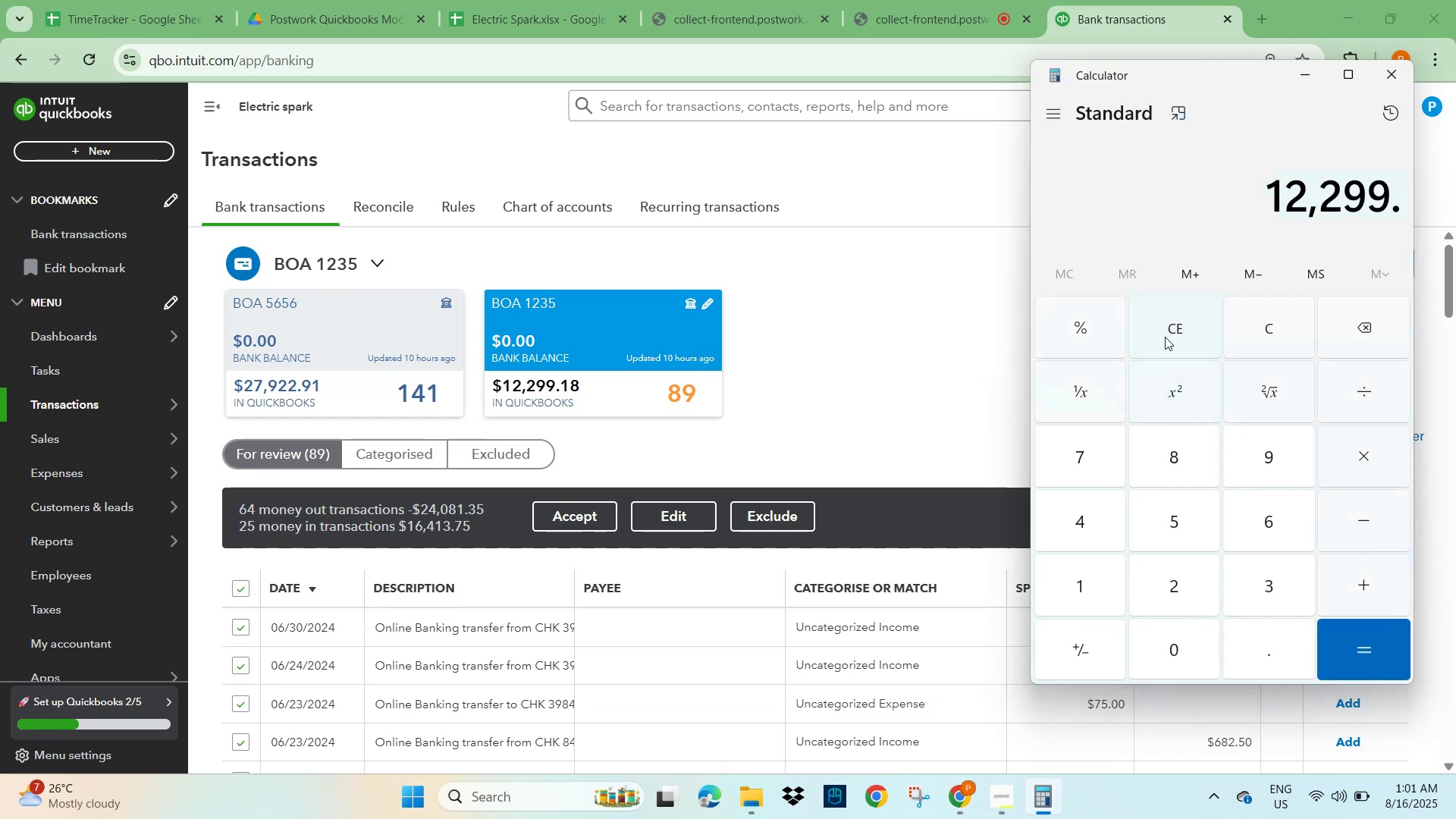 
key(Numpad1)
 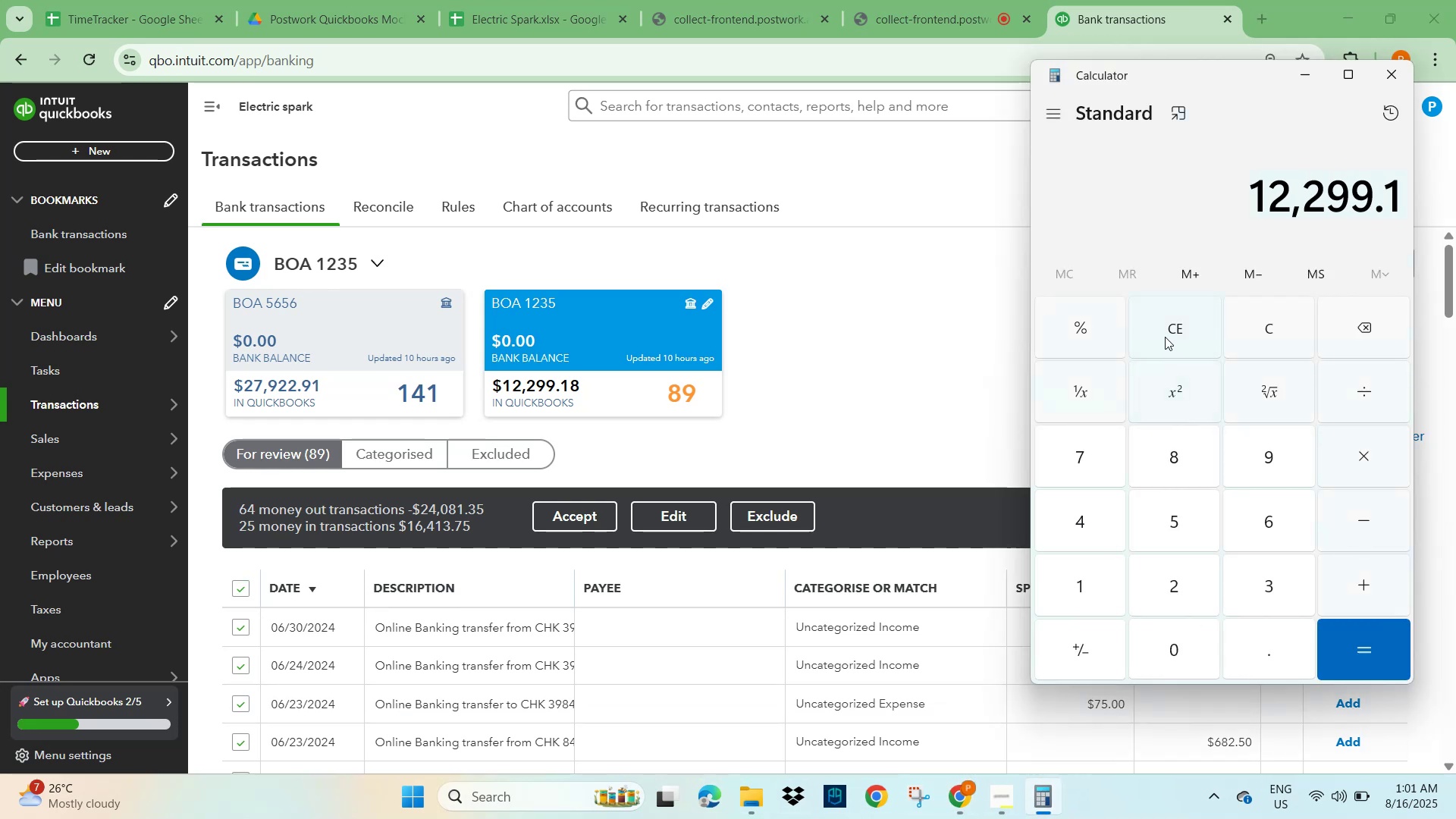 
key(Numpad8)
 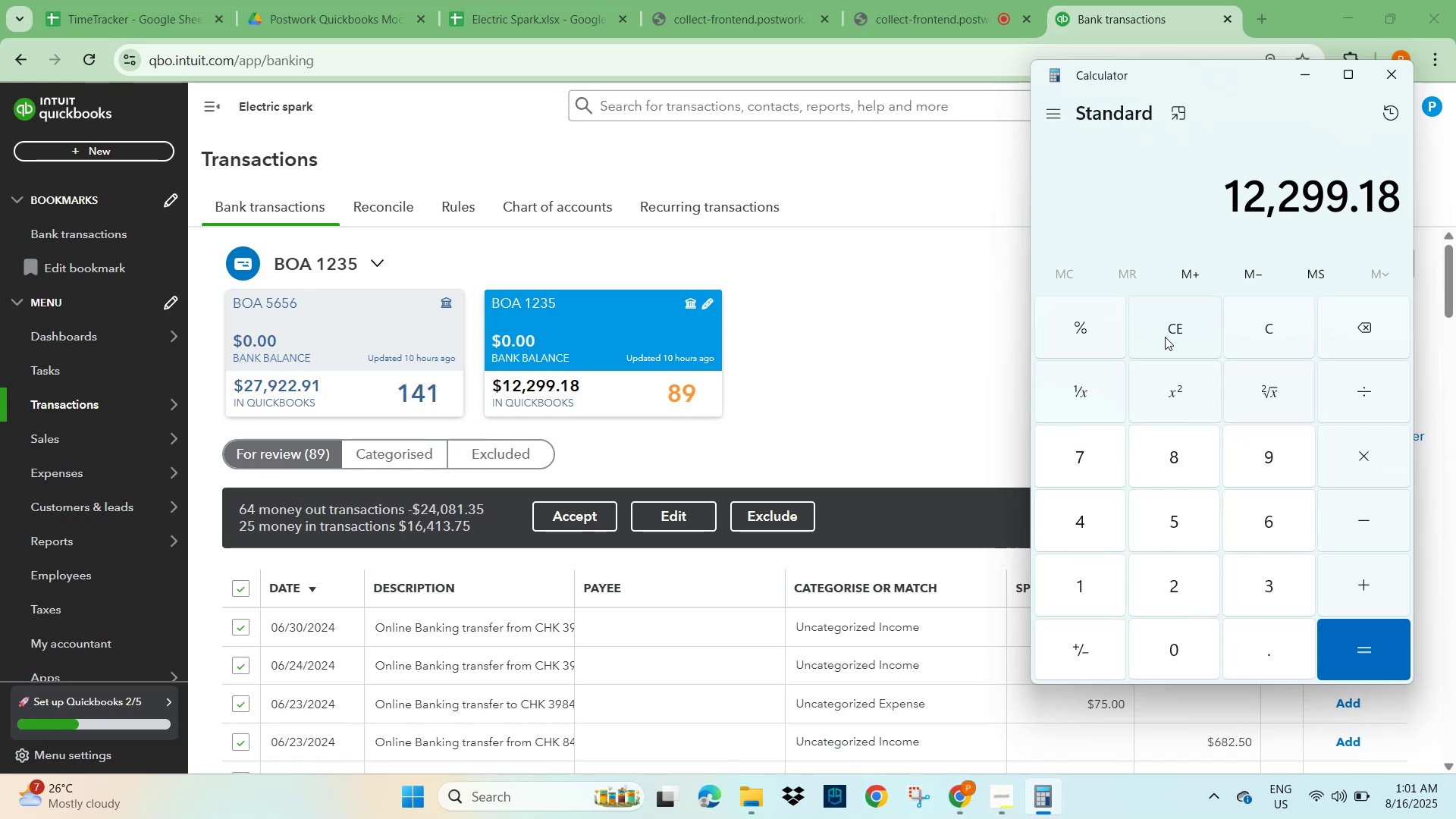 
key(NumpadAdd)
 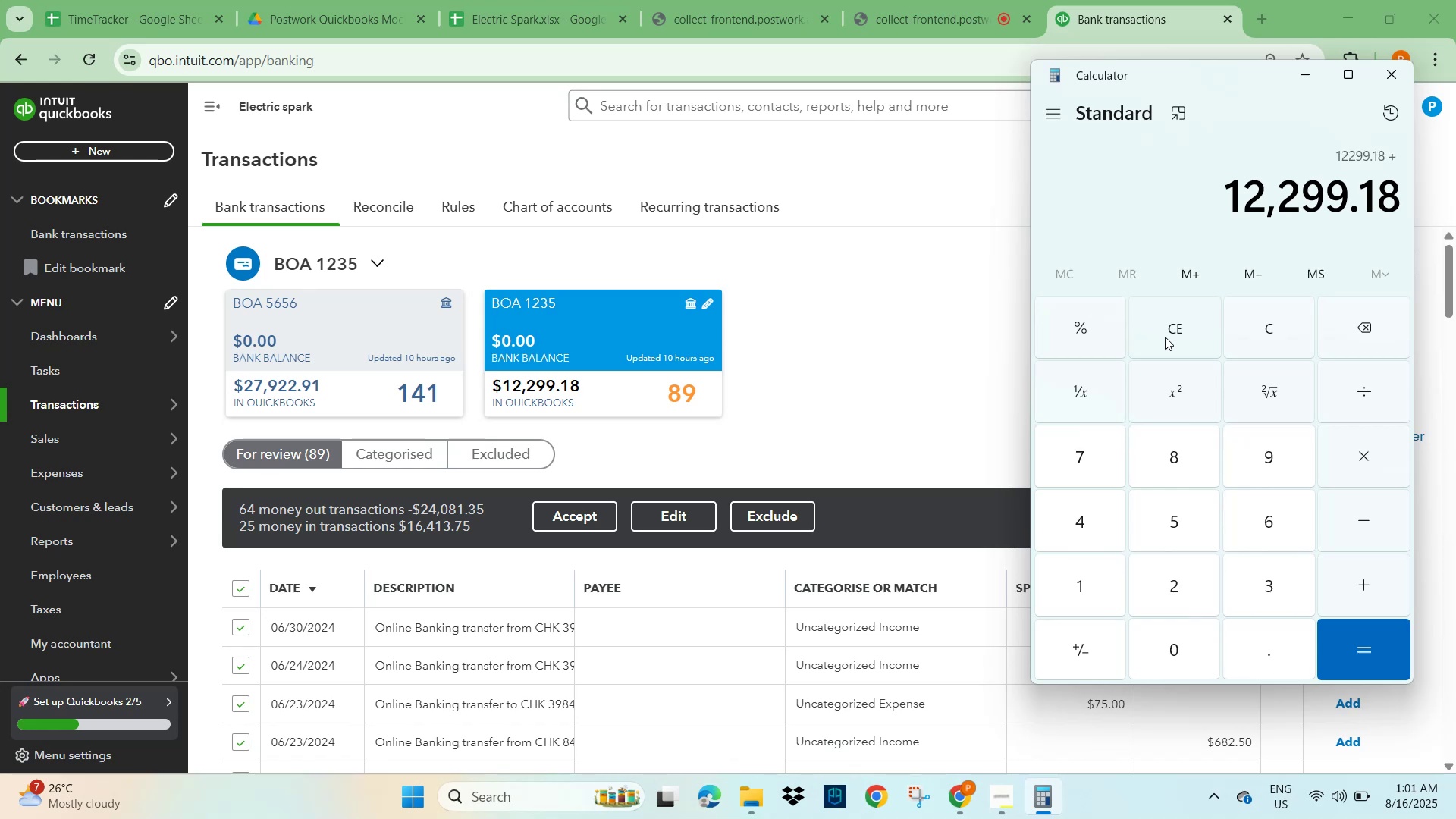 
key(Numpad1)
 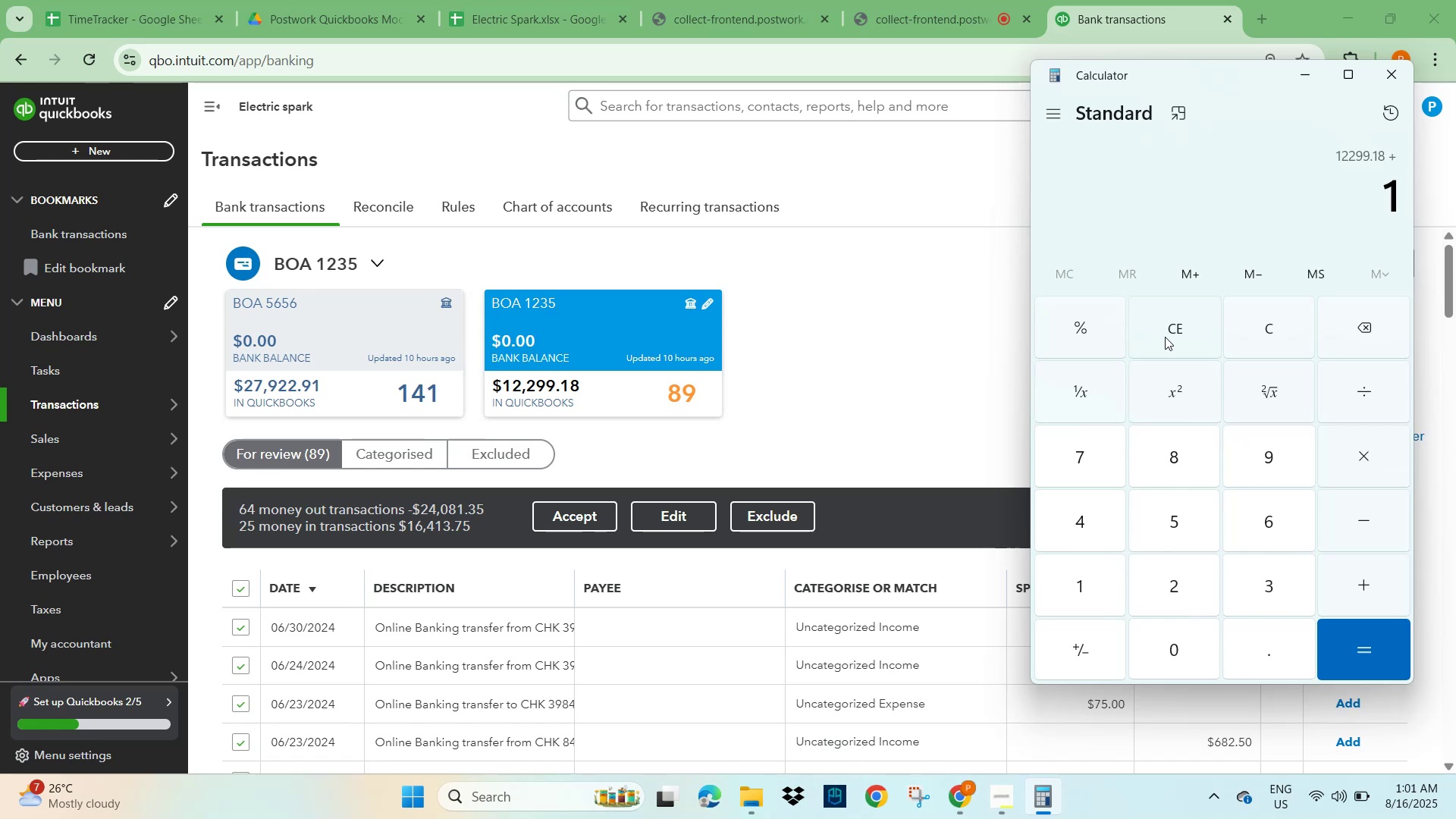 
key(Numpad6)
 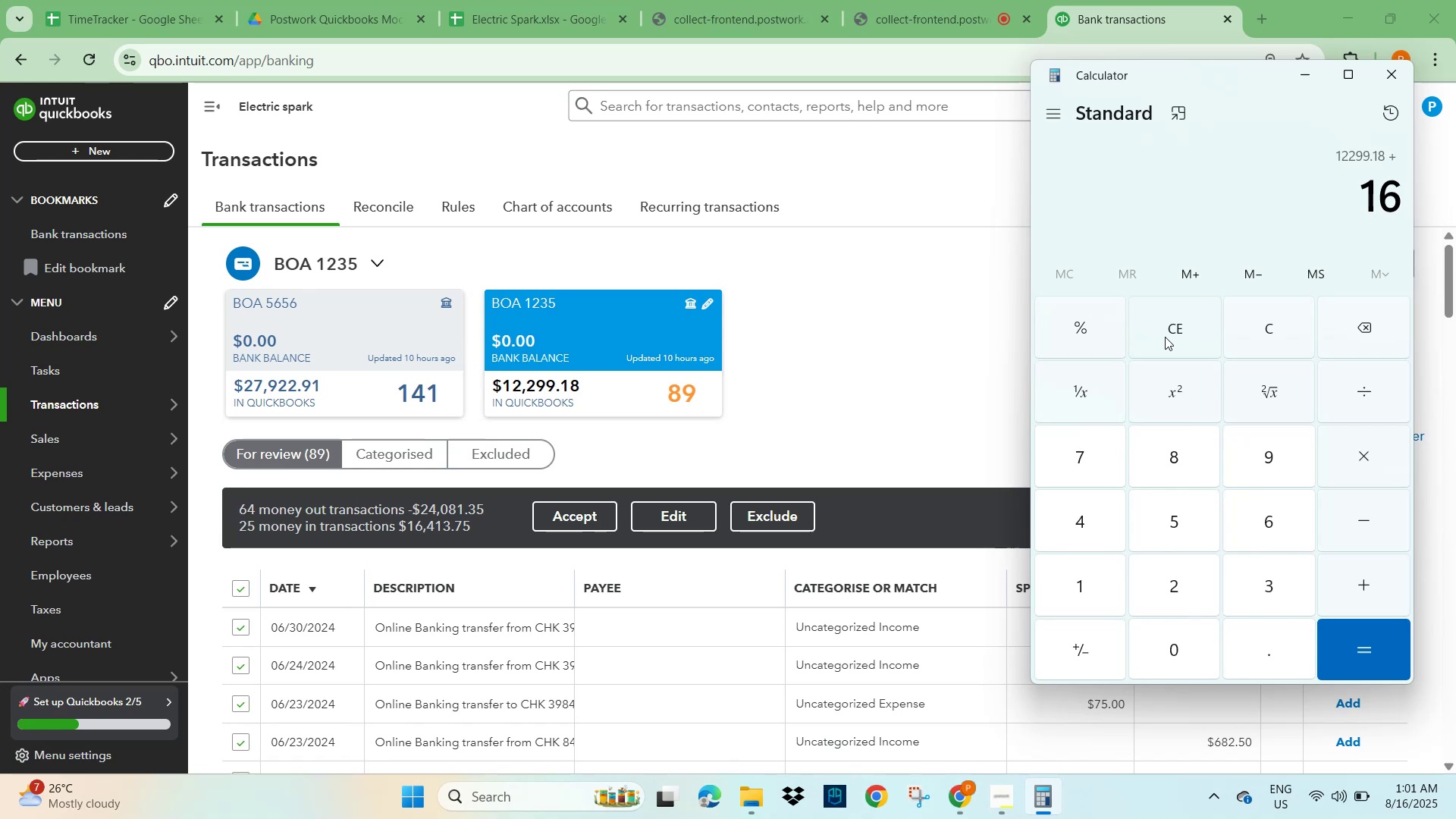 
key(Numpad4)
 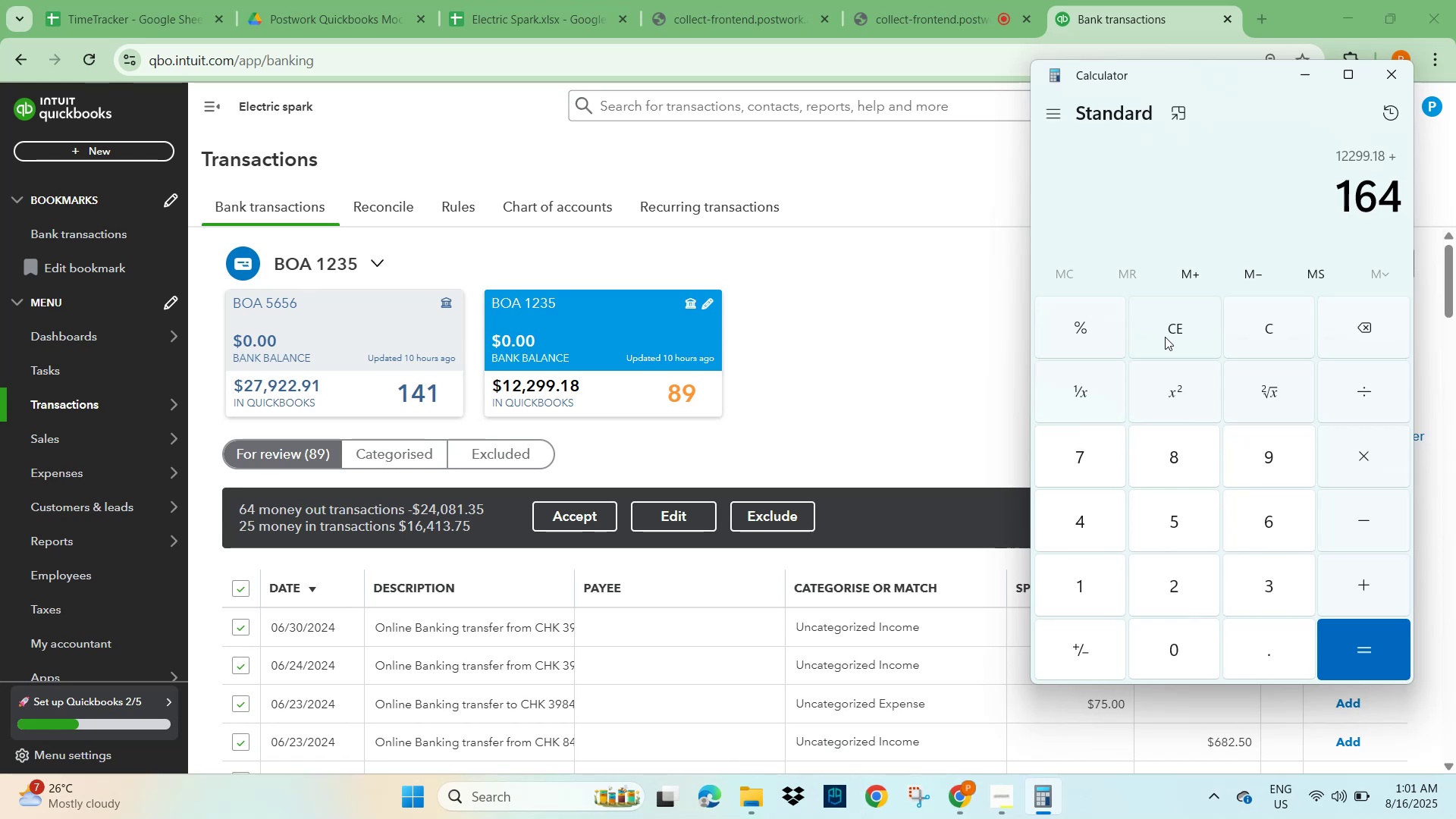 
key(Numpad1)
 